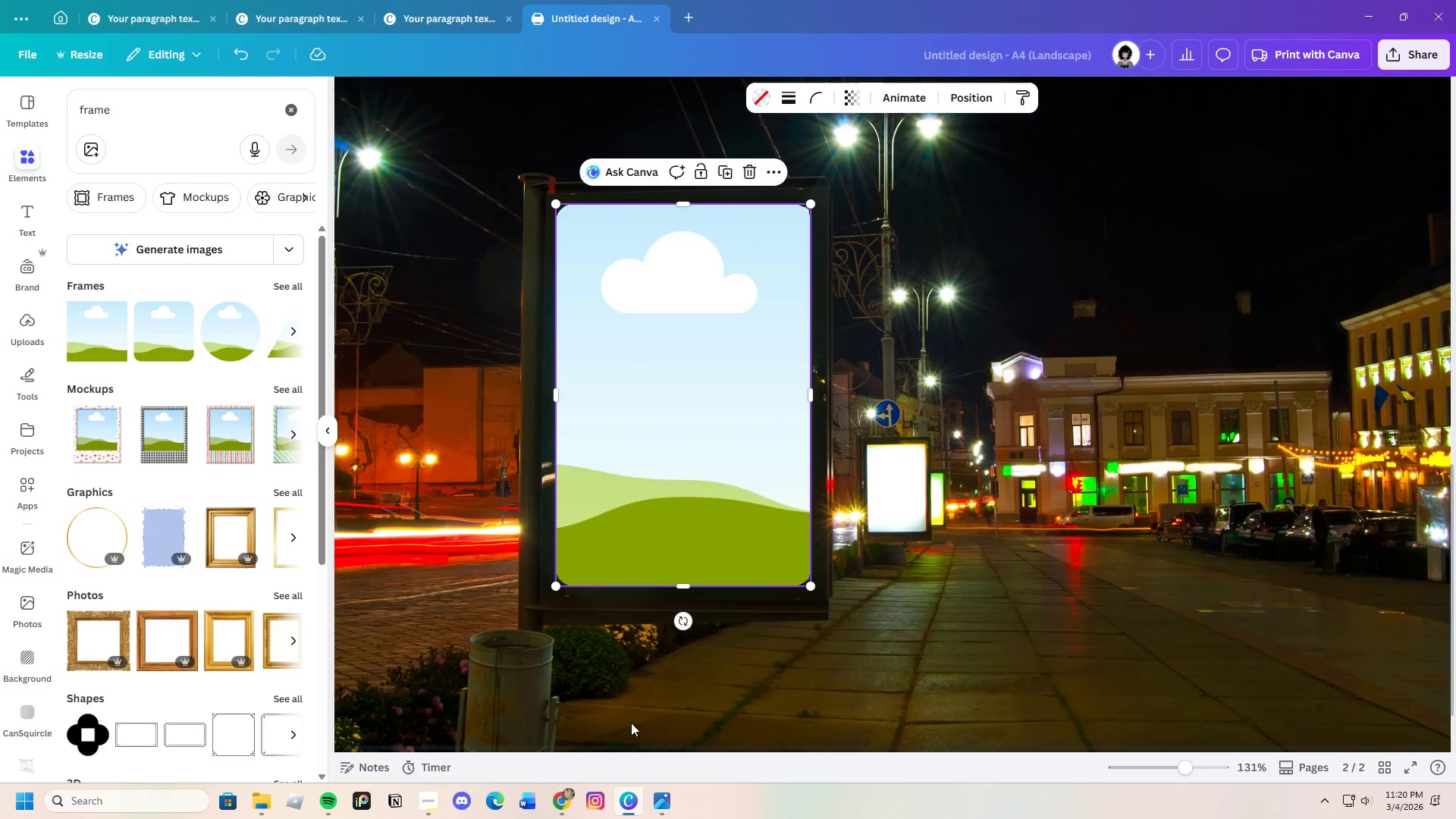 
left_click_drag(start_coordinate=[681, 626], to_coordinate=[686, 636])
 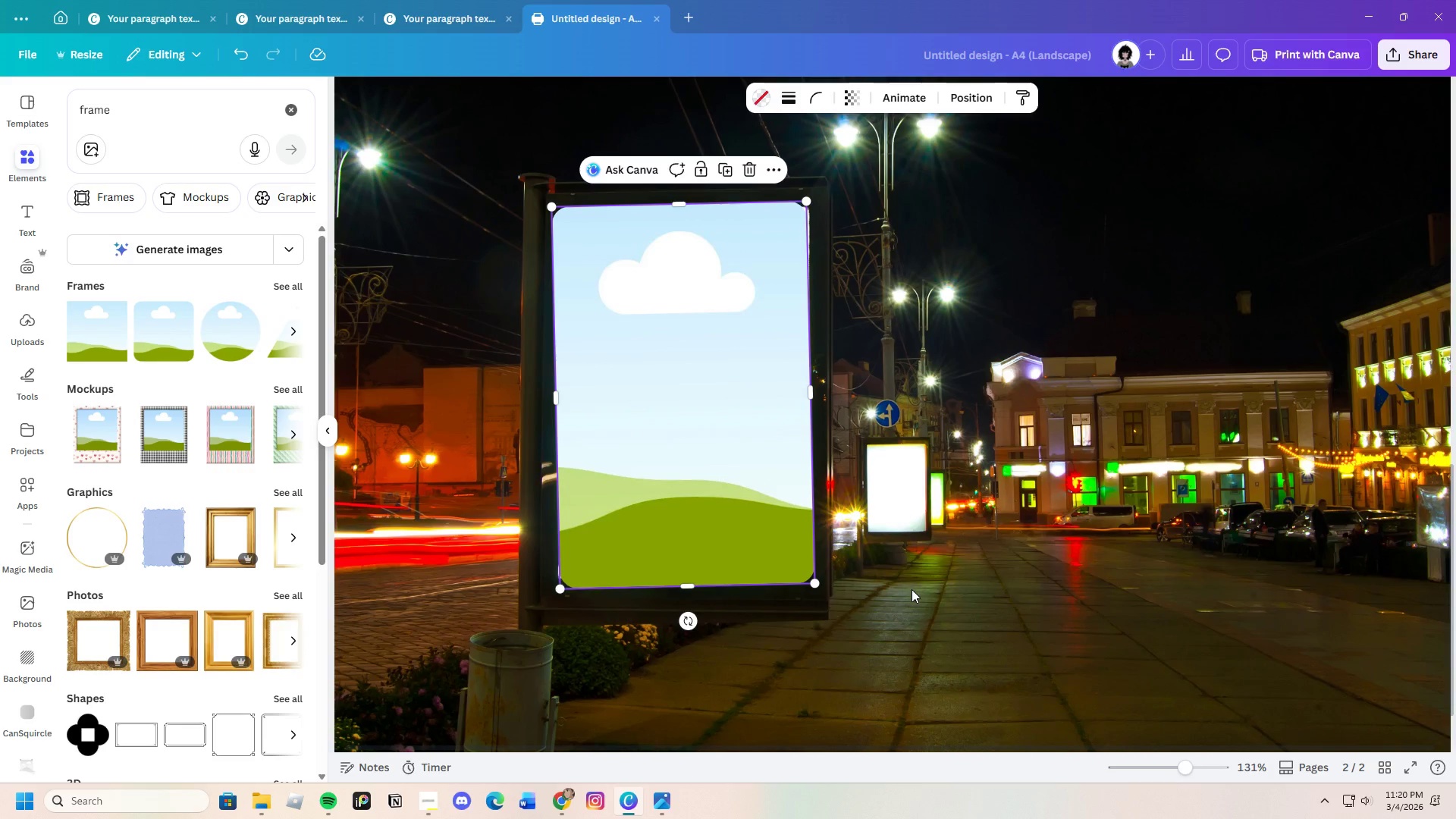 
left_click([912, 589])
 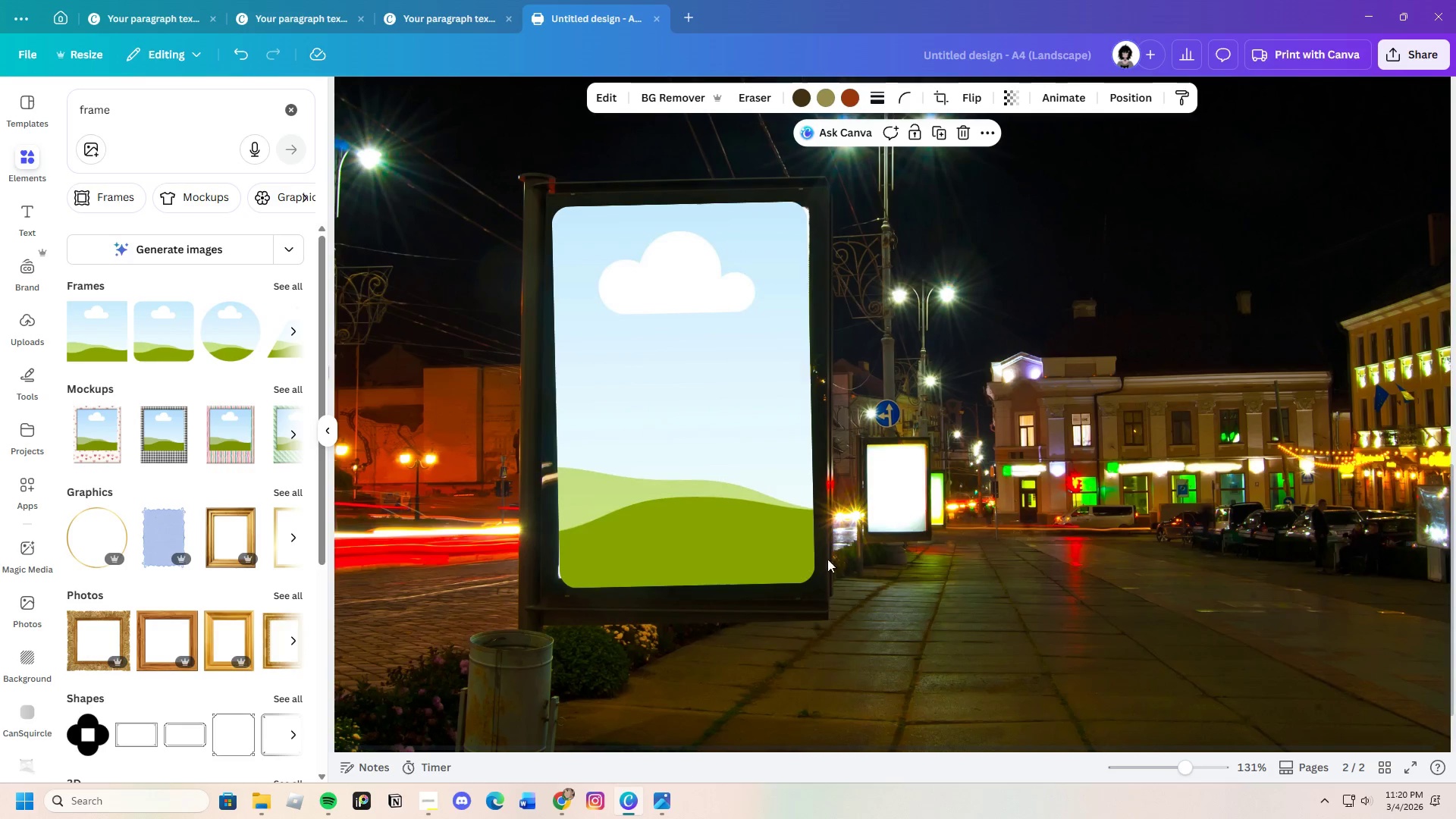 
left_click([716, 504])
 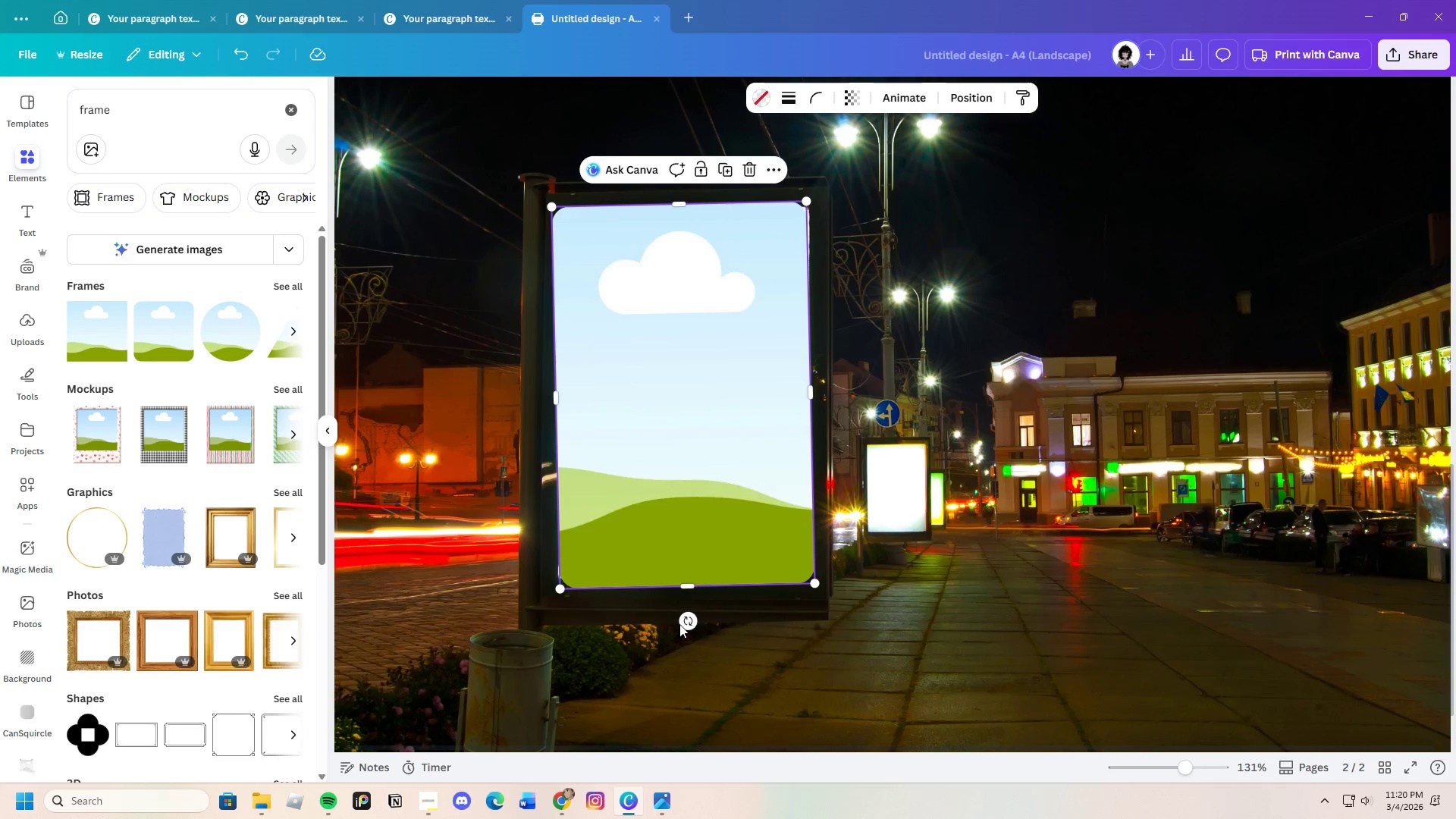 
left_click_drag(start_coordinate=[683, 621], to_coordinate=[680, 625])
 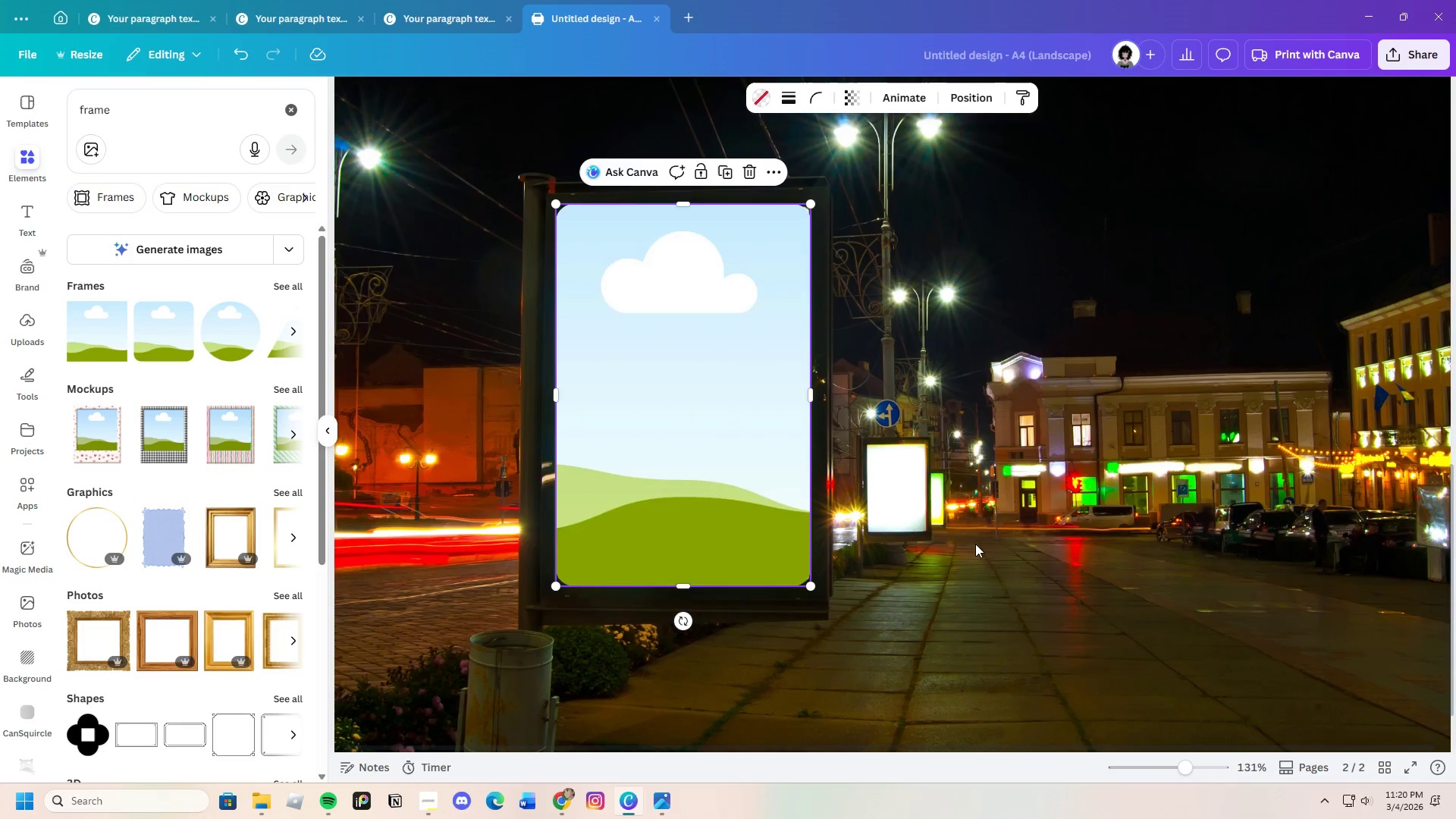 
left_click([975, 544])
 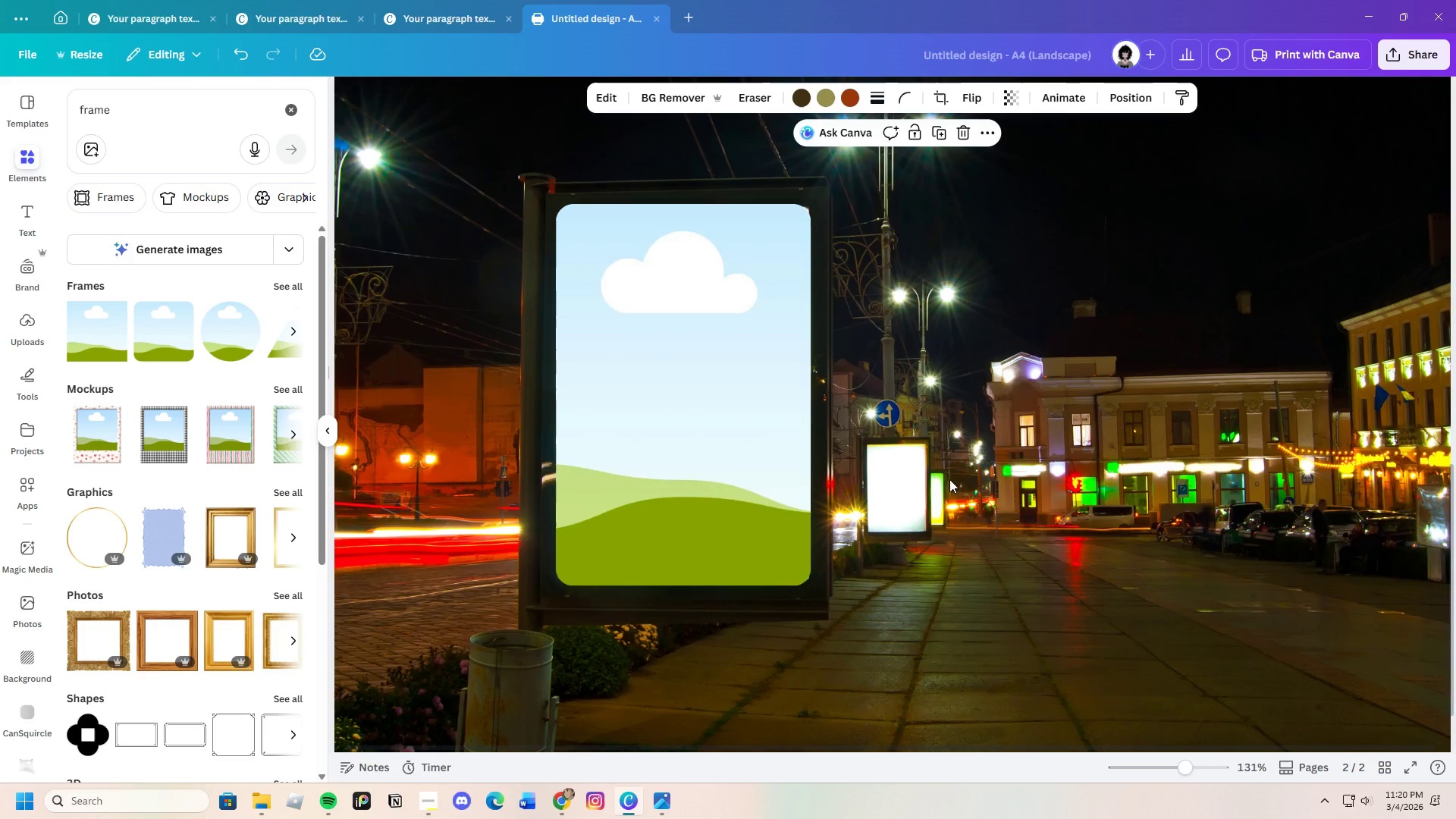 
left_click([711, 261])
 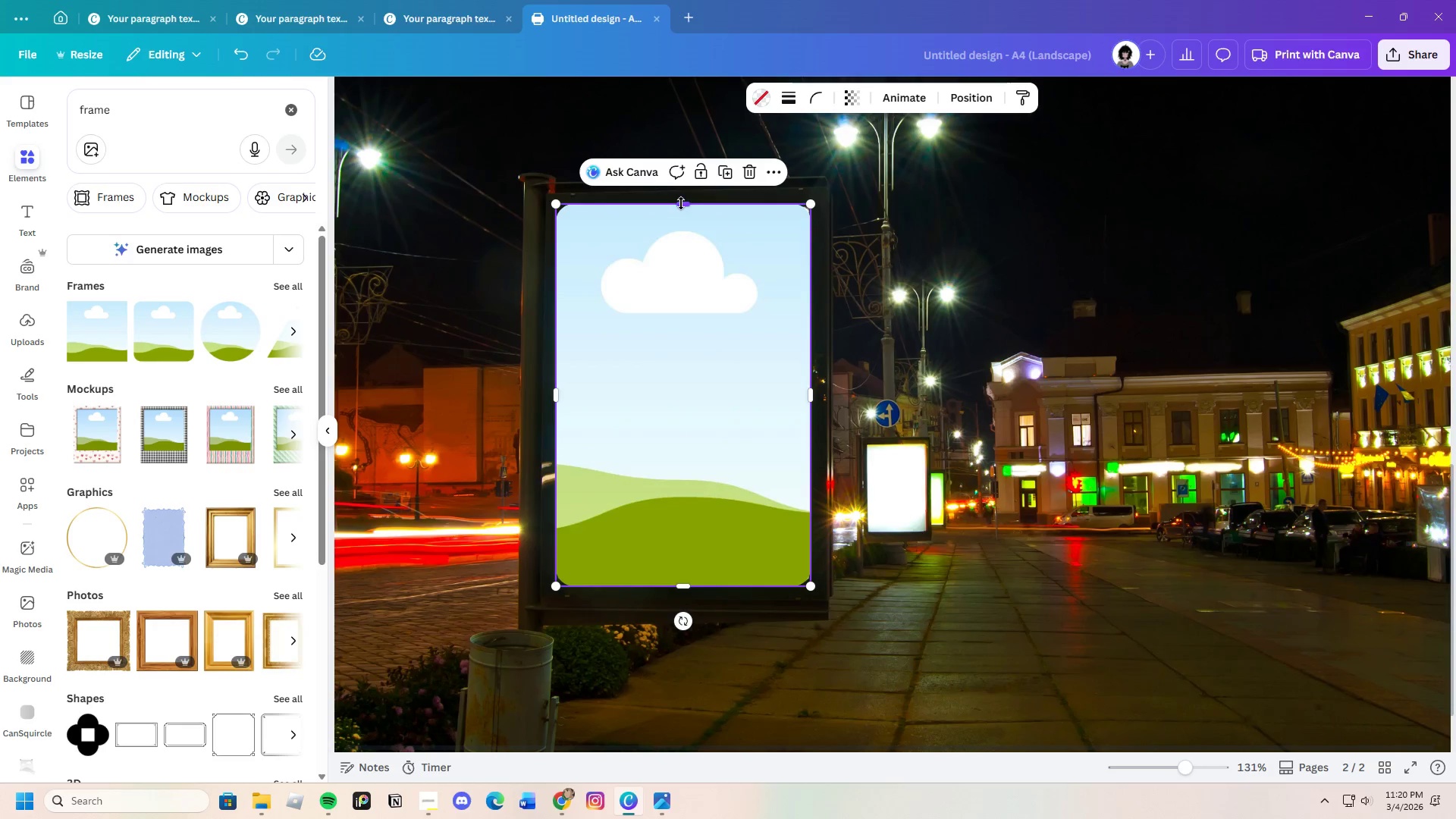 
left_click_drag(start_coordinate=[681, 203], to_coordinate=[684, 207])
 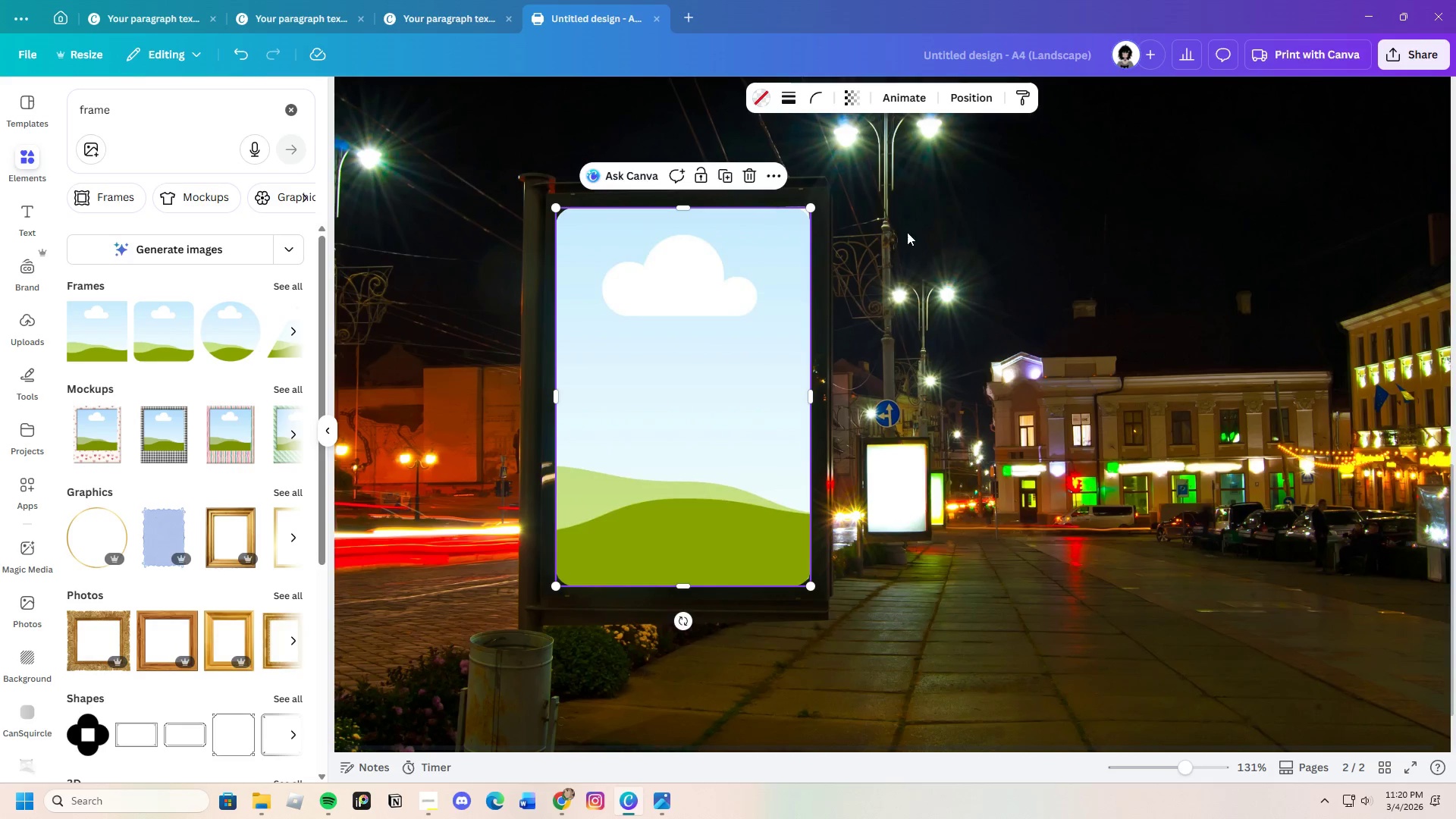 
left_click([908, 233])
 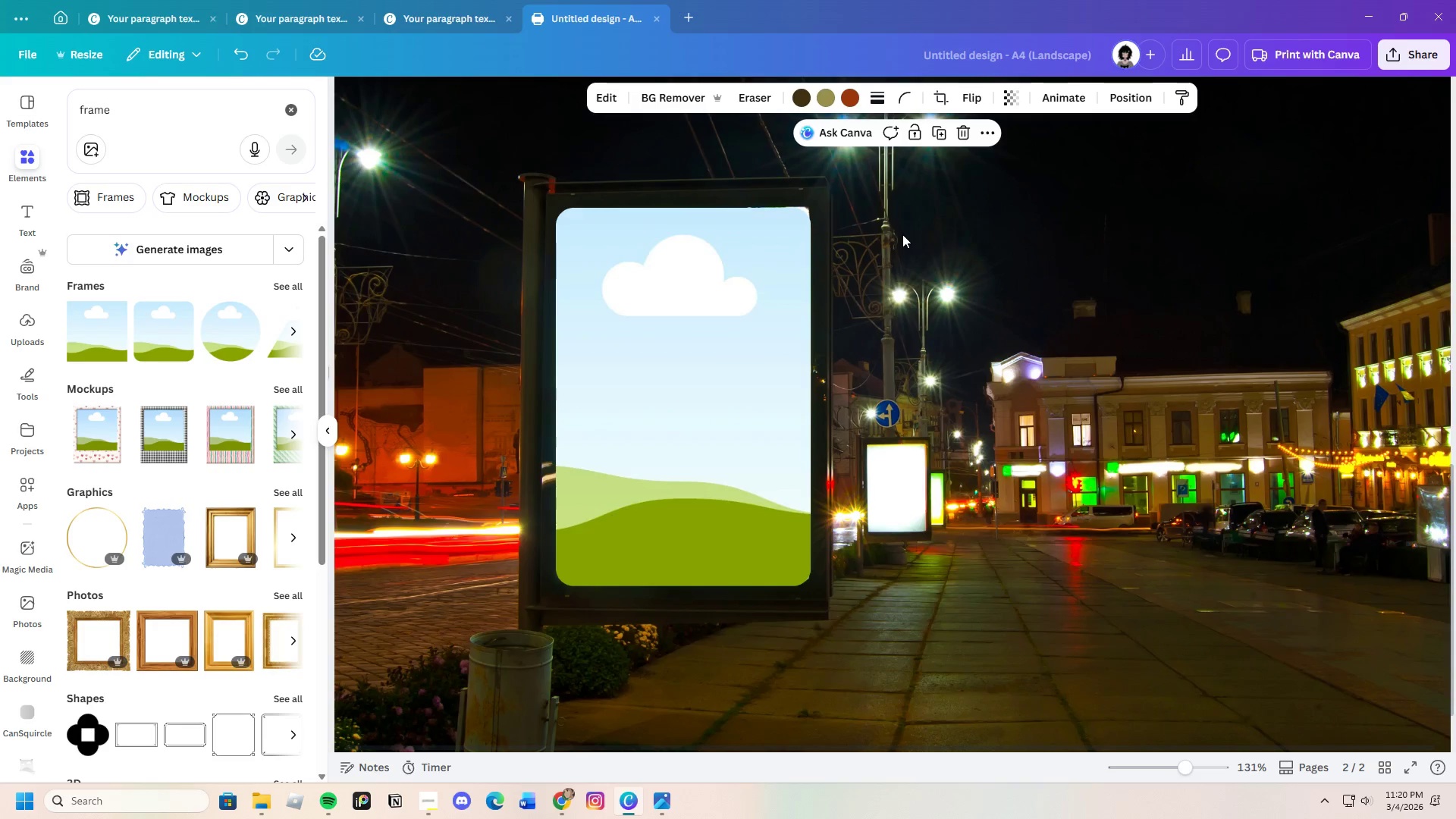 
left_click([739, 243])
 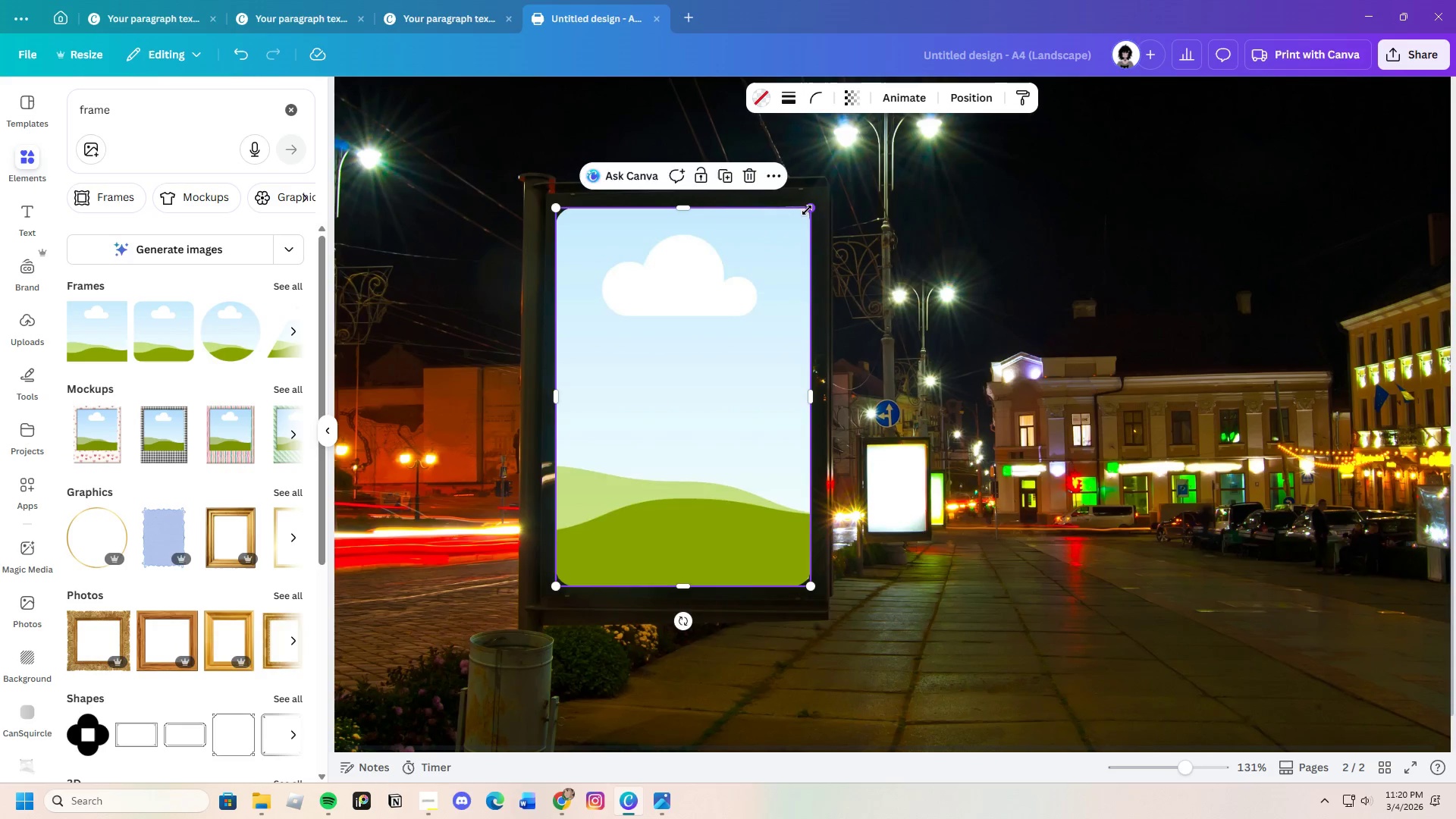 
left_click_drag(start_coordinate=[807, 211], to_coordinate=[812, 208])
 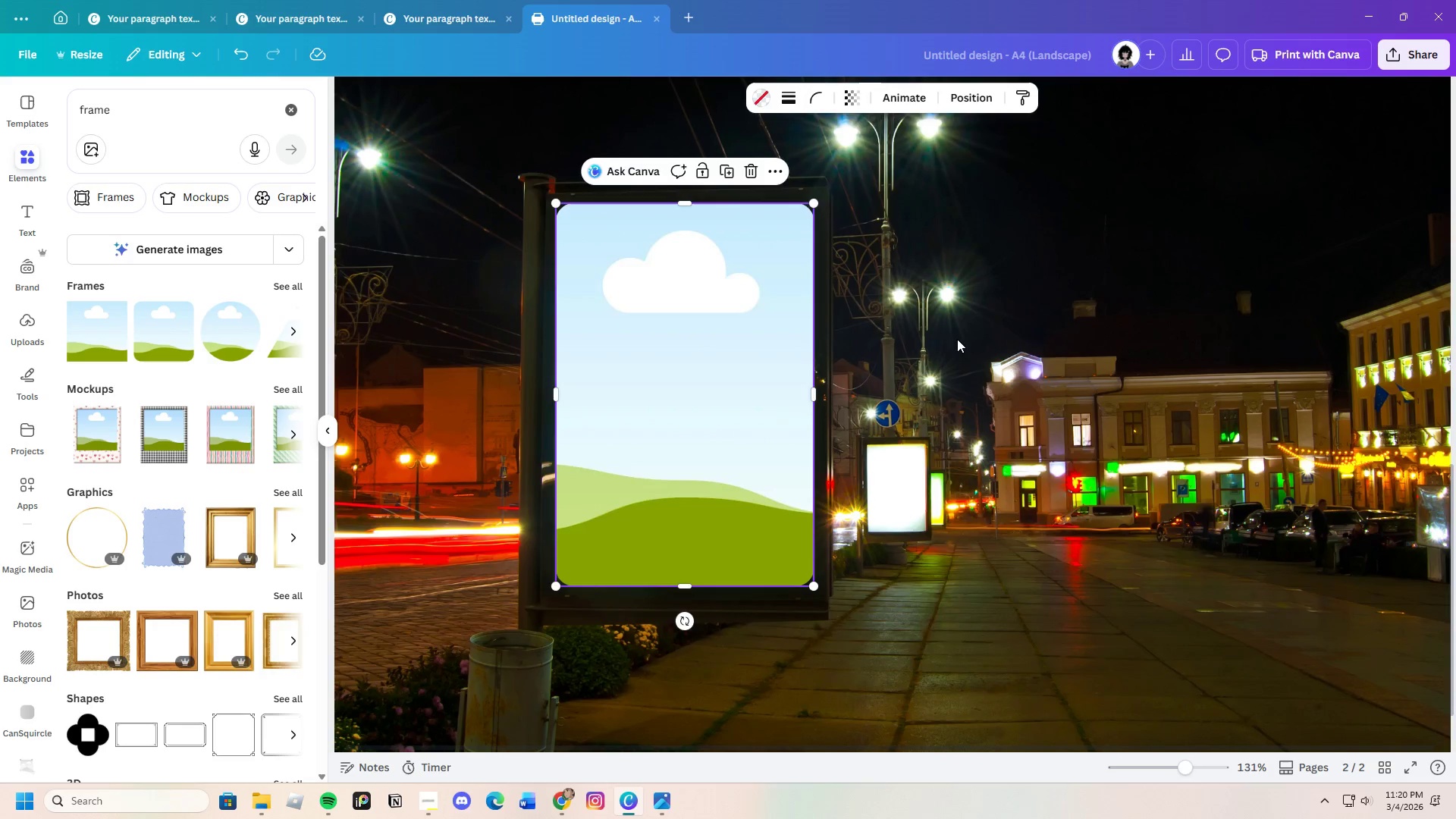 
left_click([959, 340])
 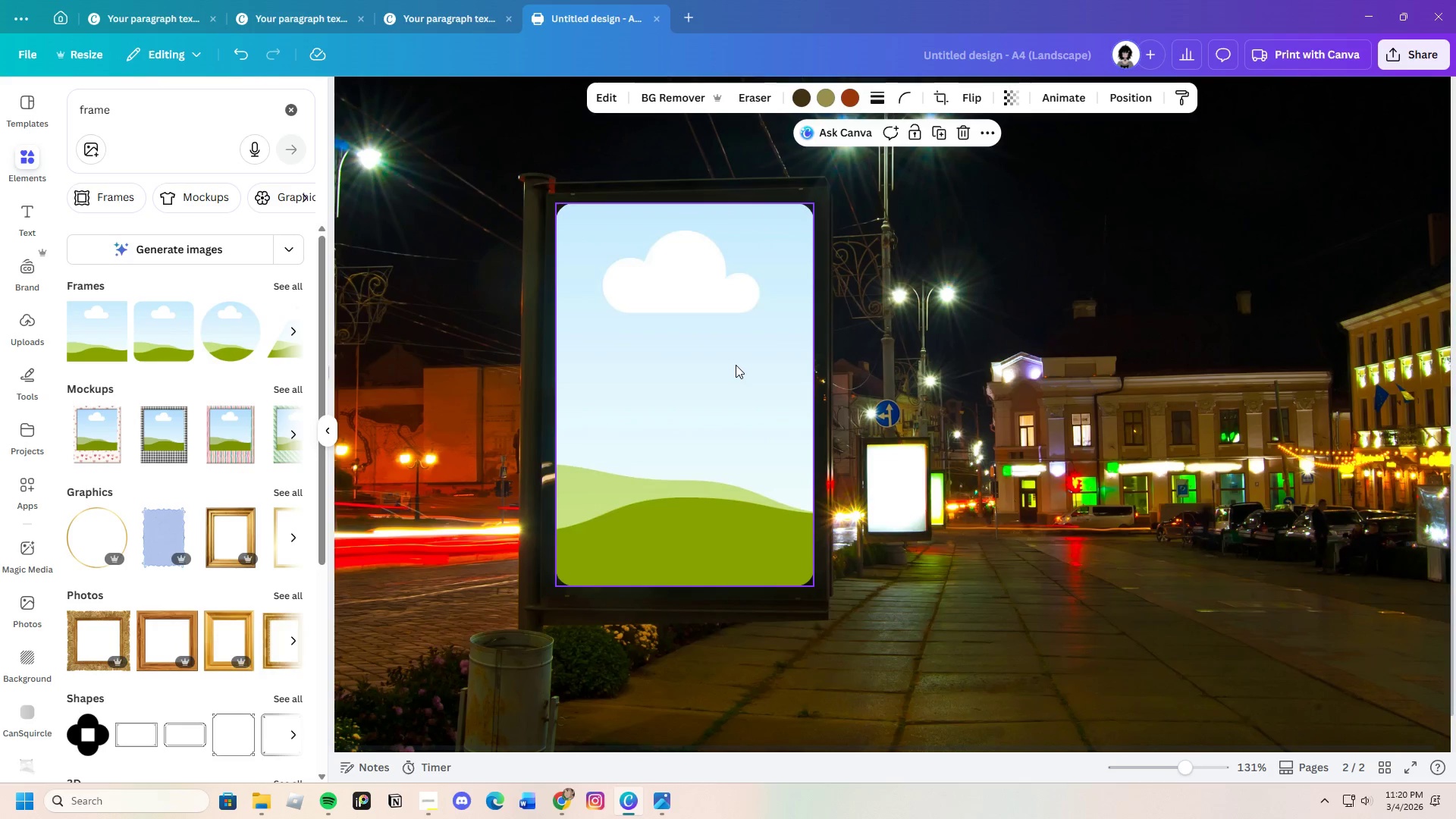 
left_click_drag(start_coordinate=[736, 364], to_coordinate=[735, 369])
 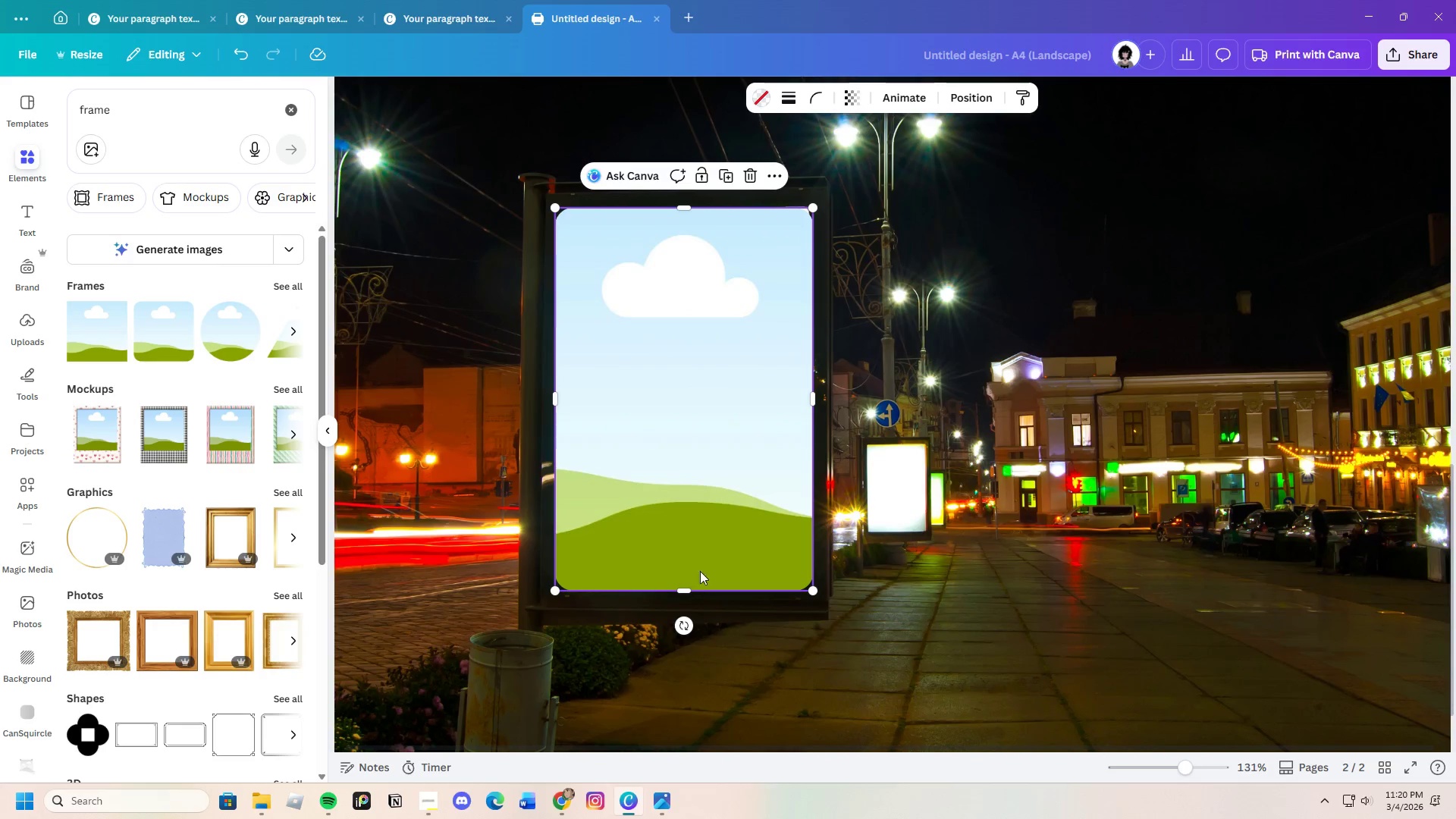 
left_click_drag(start_coordinate=[688, 623], to_coordinate=[686, 632])
 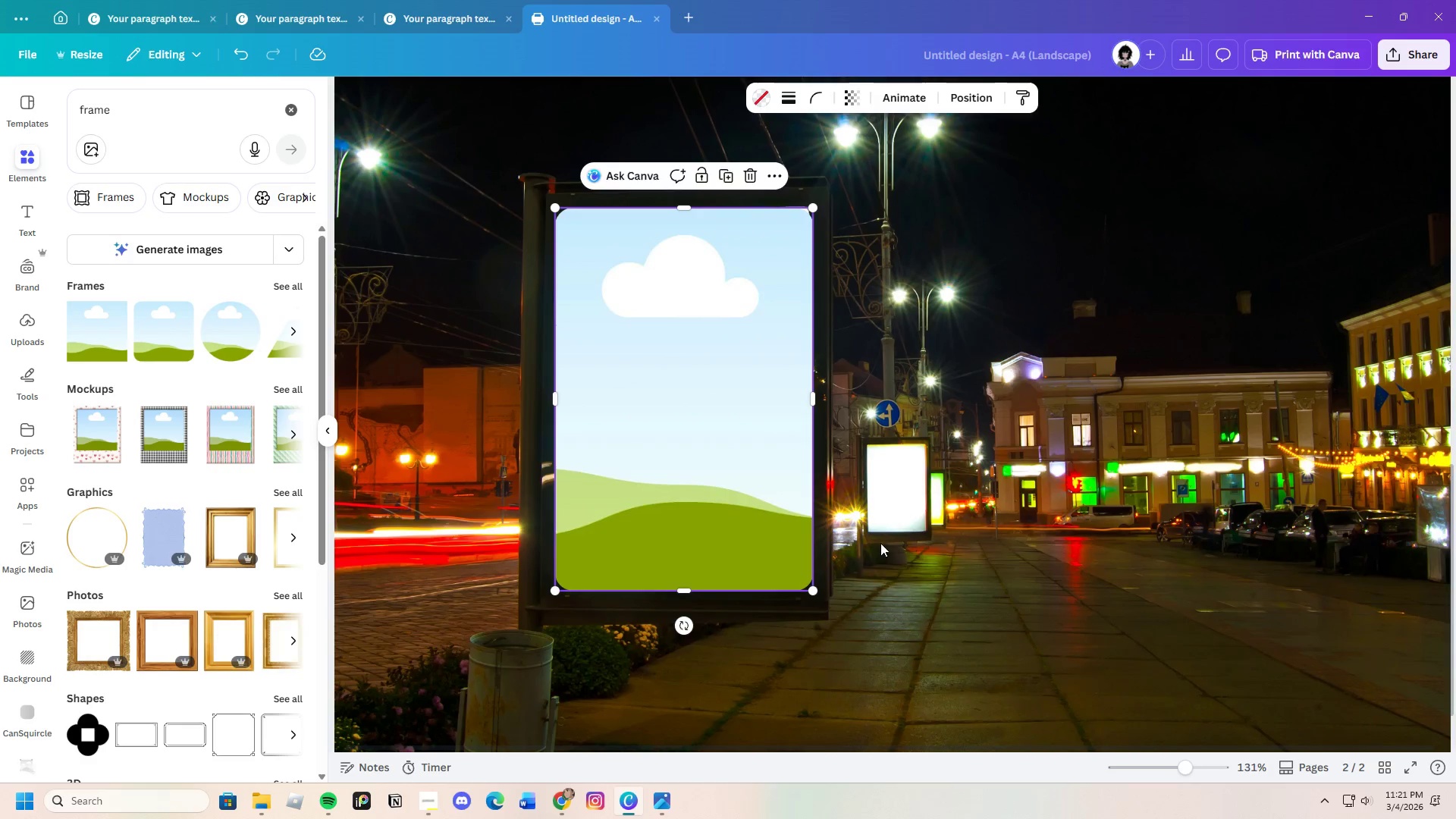 
left_click([880, 543])
 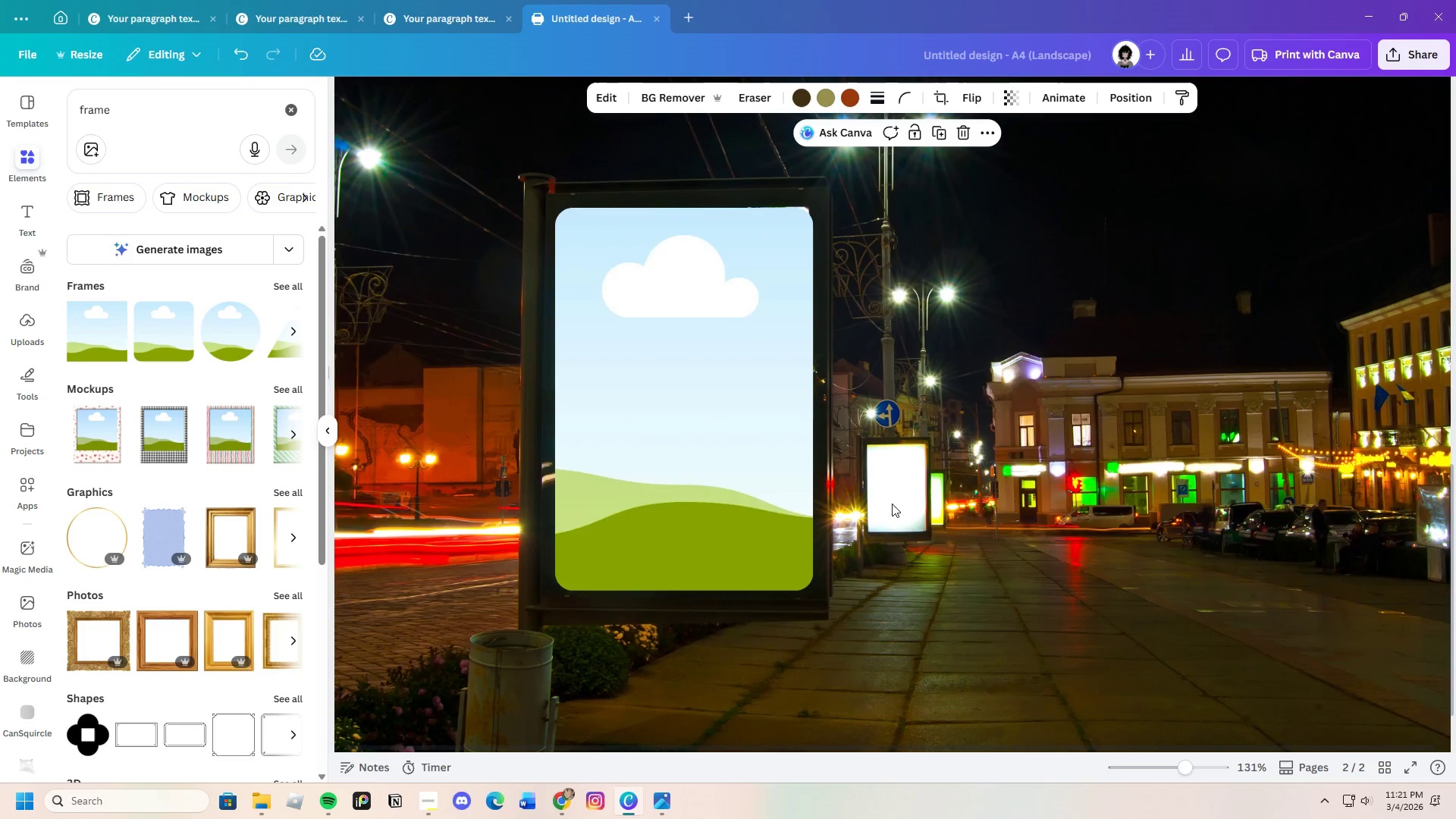 
left_click([1037, 359])
 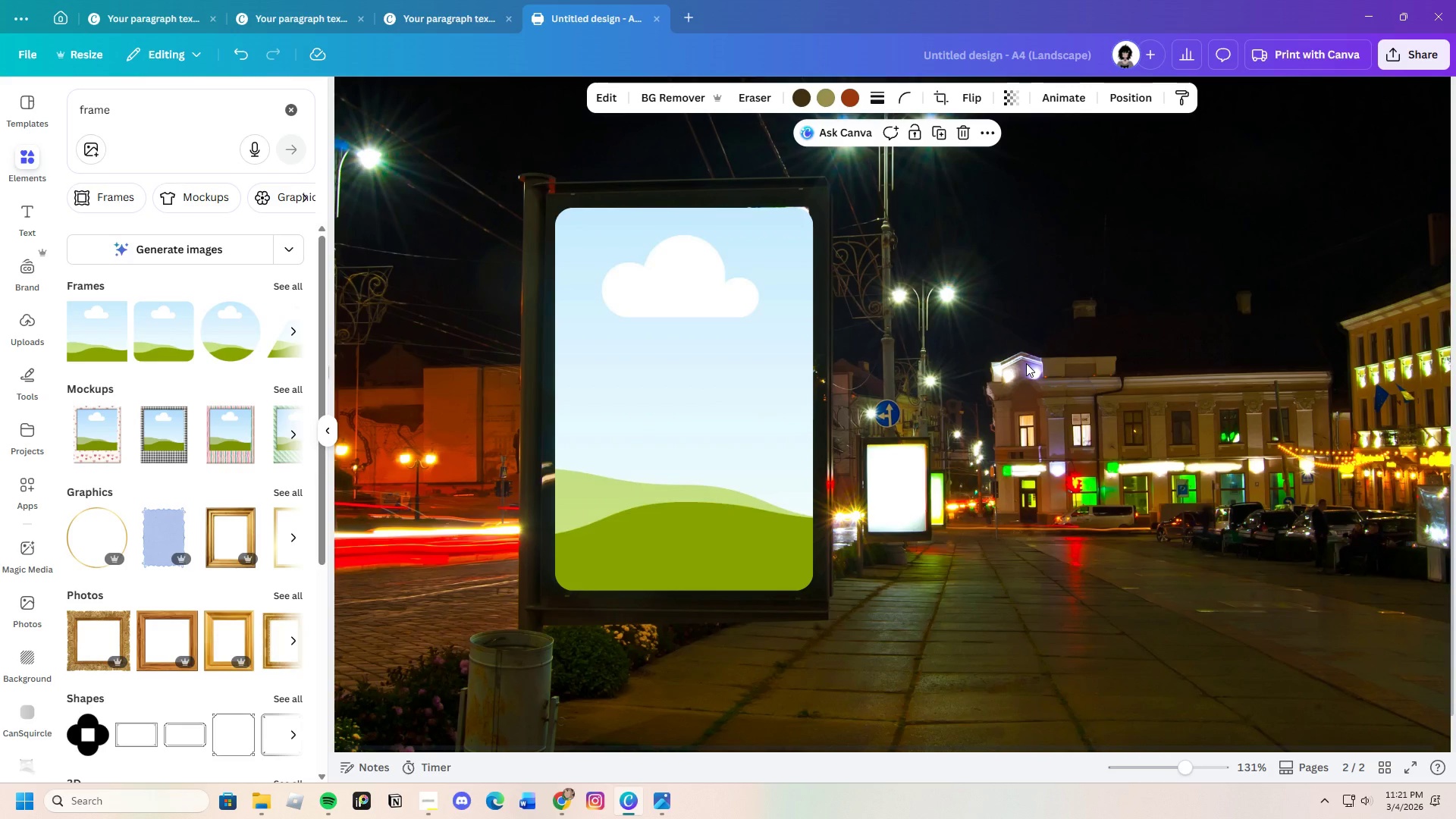 
left_click([689, 299])
 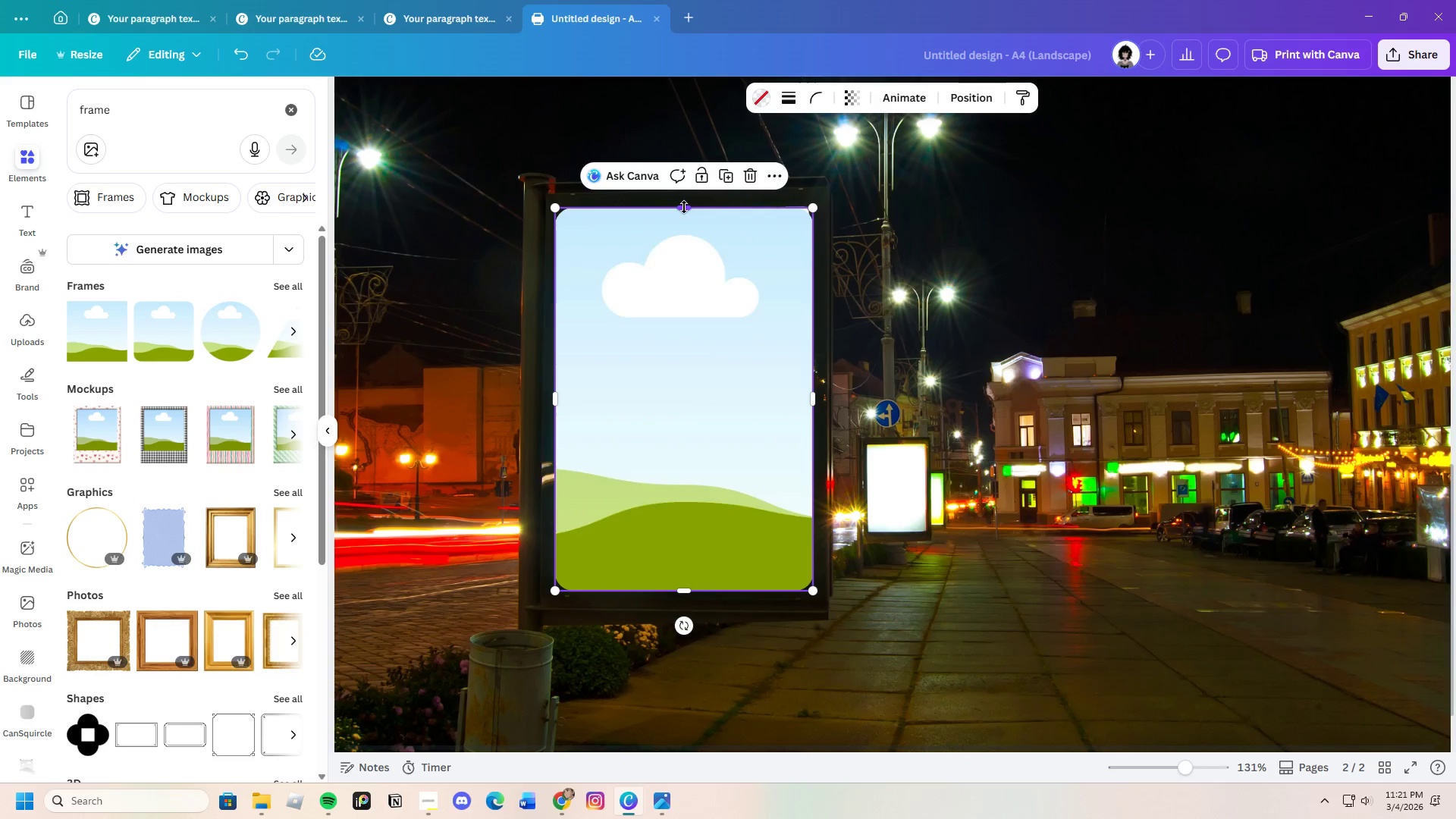 
left_click_drag(start_coordinate=[684, 207], to_coordinate=[695, 202])
 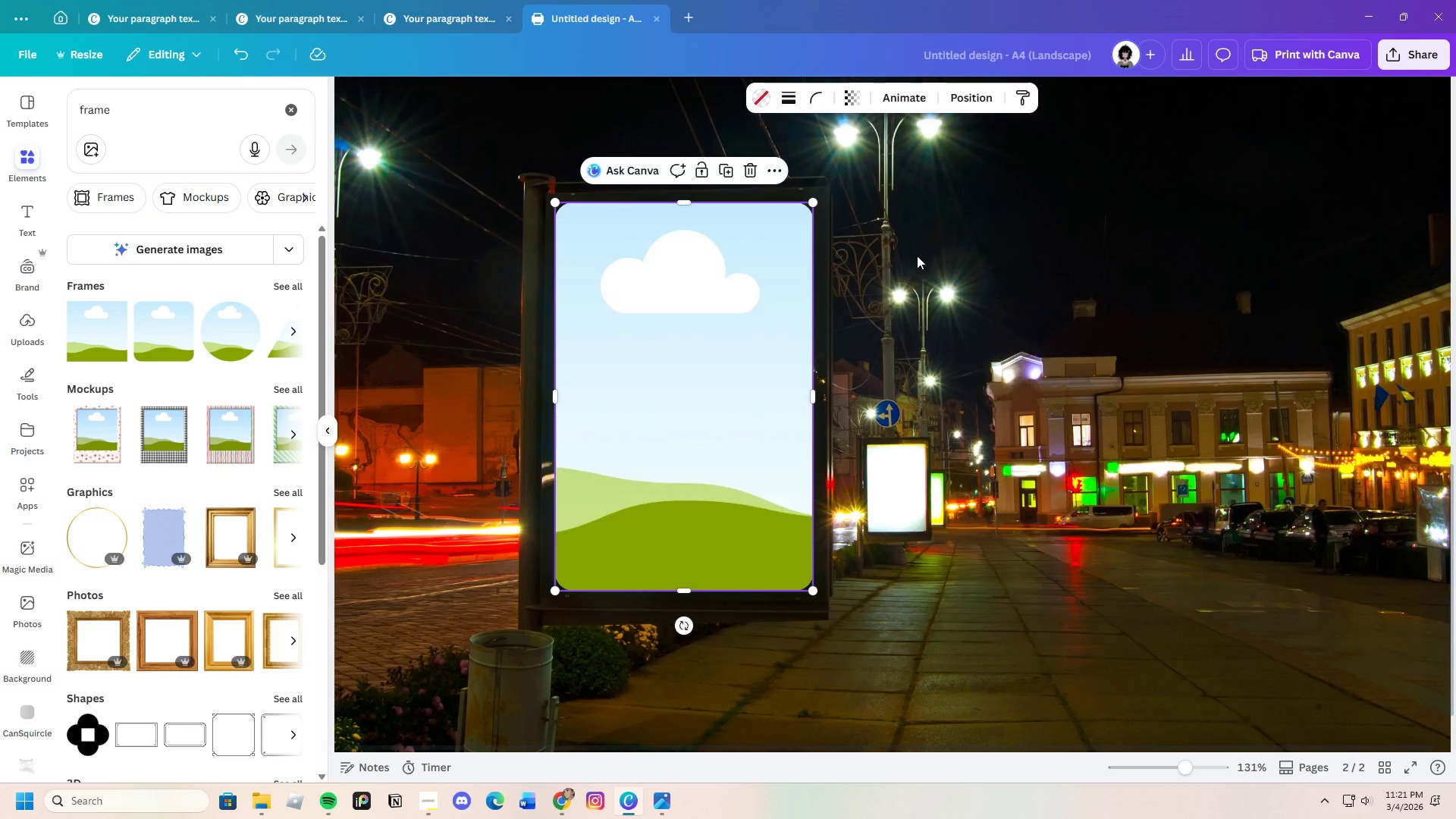 
left_click([917, 256])
 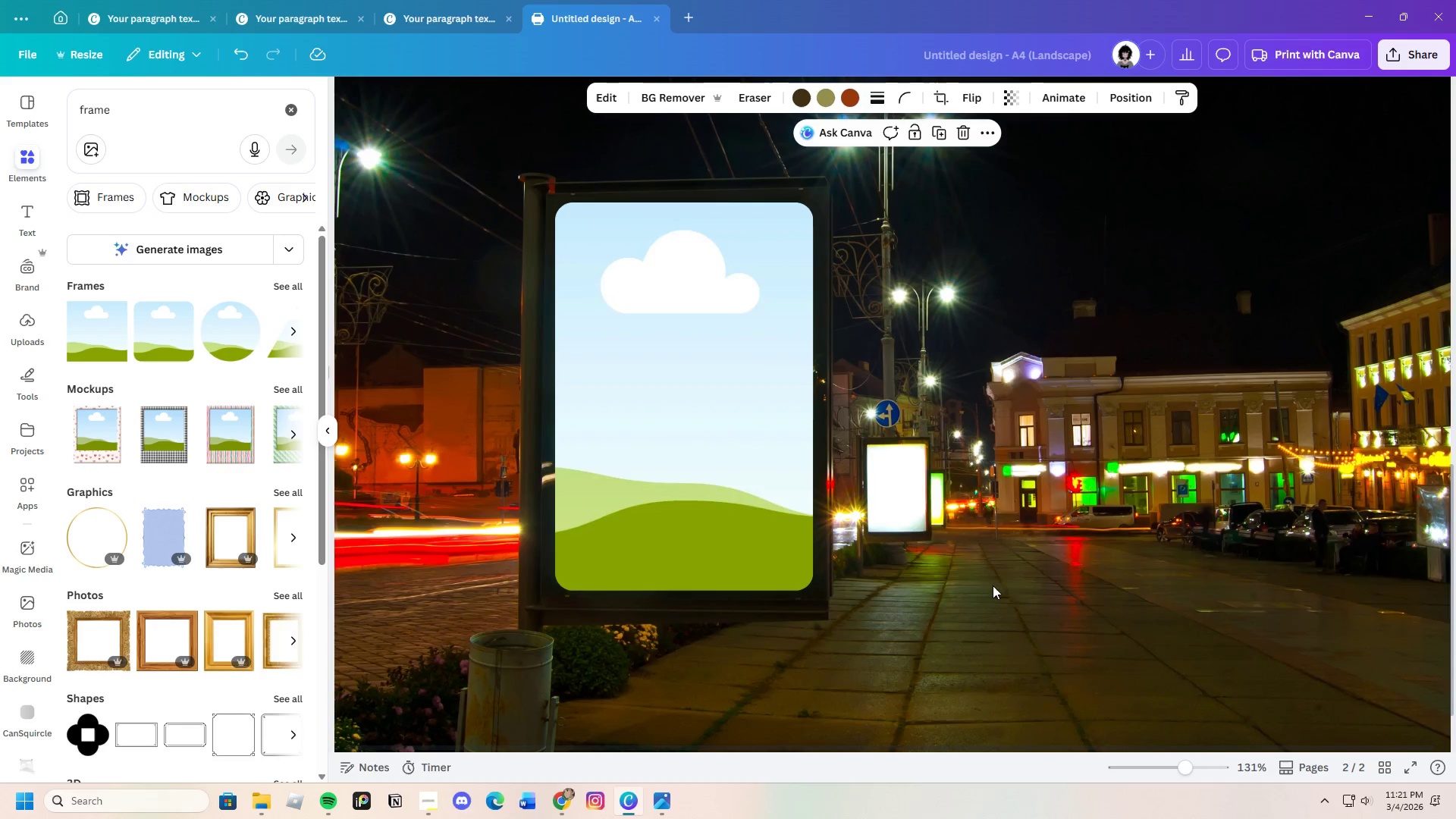 
double_click([777, 447])
 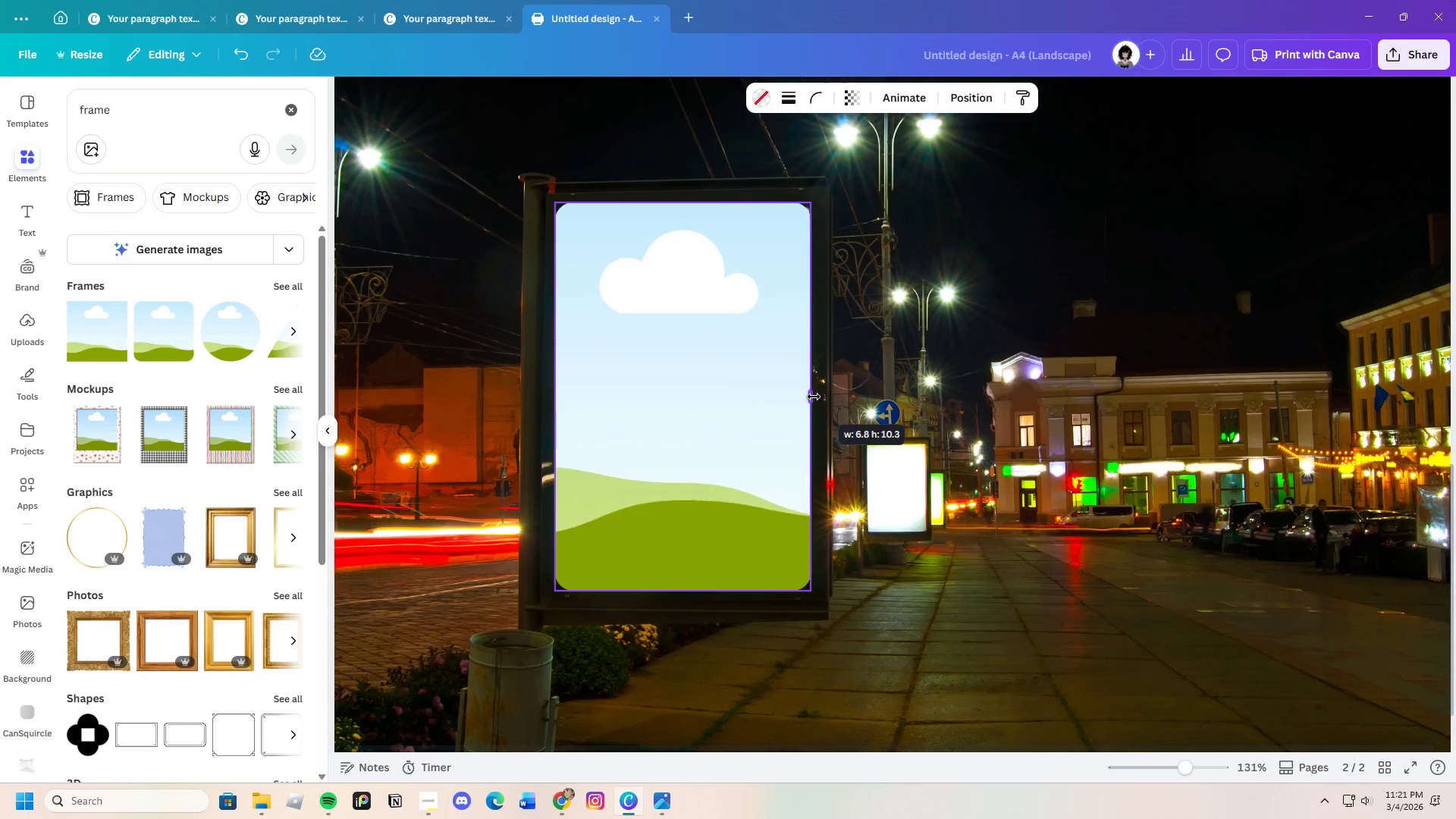 
left_click([1018, 449])
 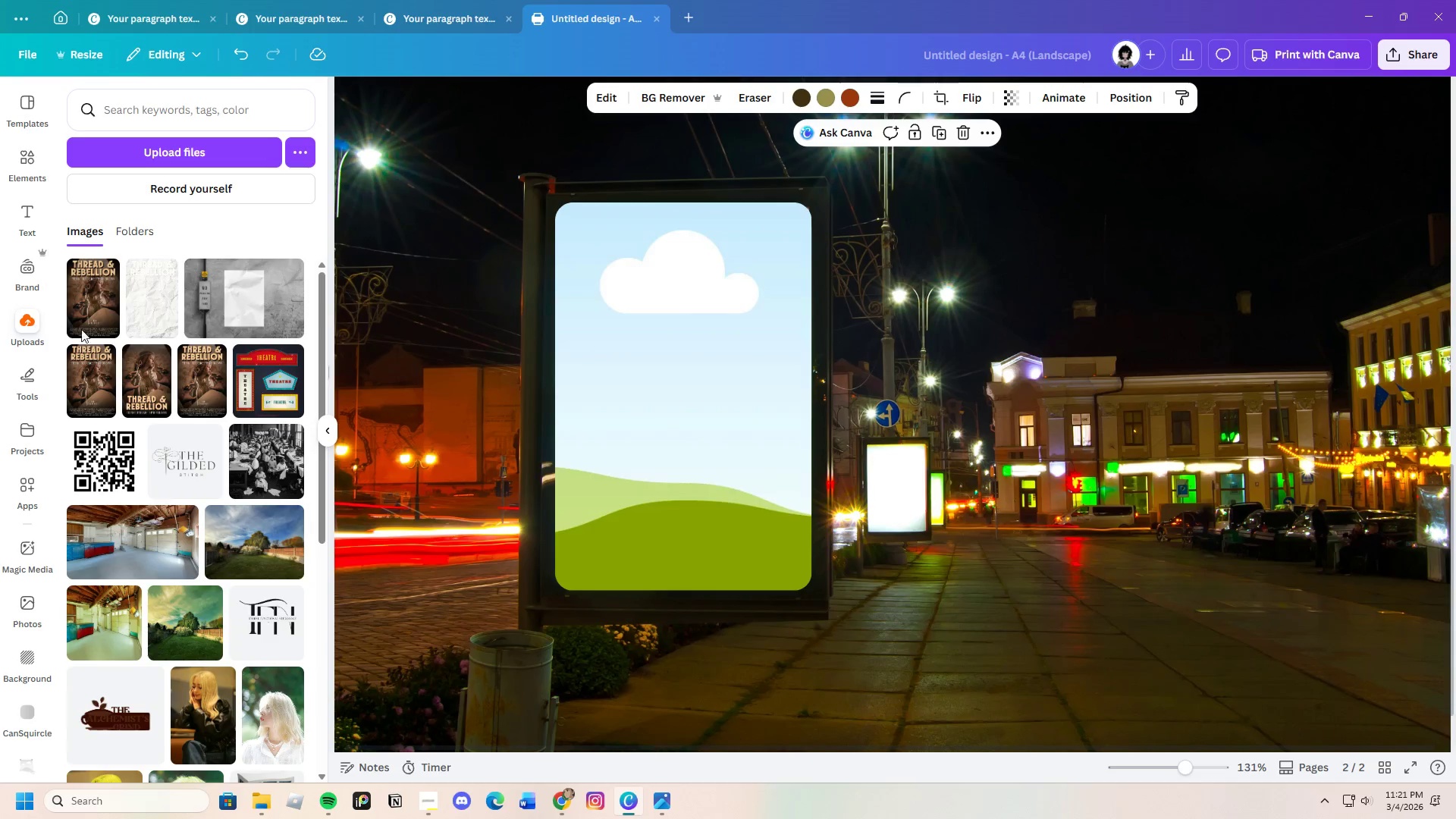 
left_click([200, 388])
 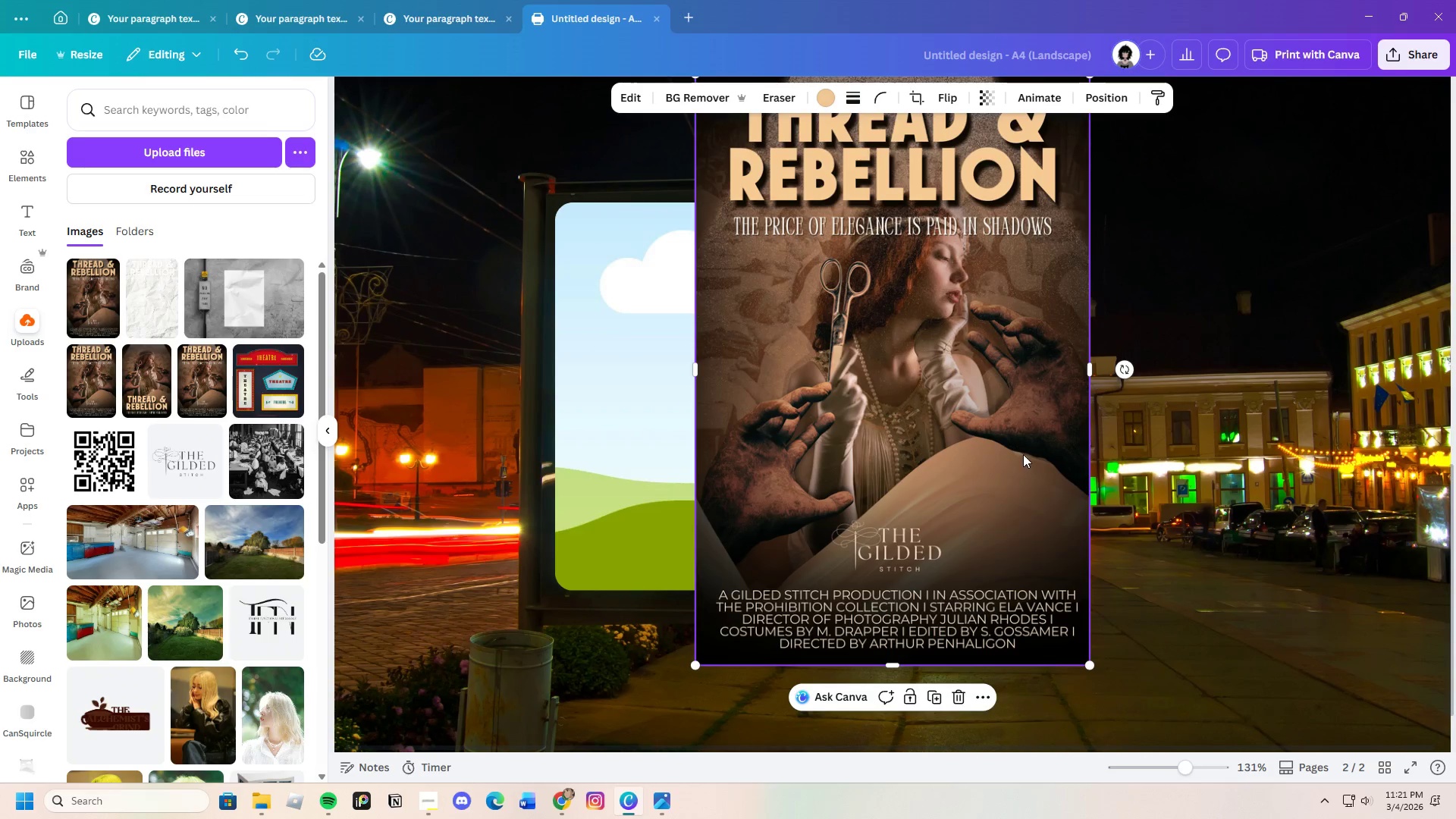 
left_click_drag(start_coordinate=[1024, 453], to_coordinate=[854, 466])
 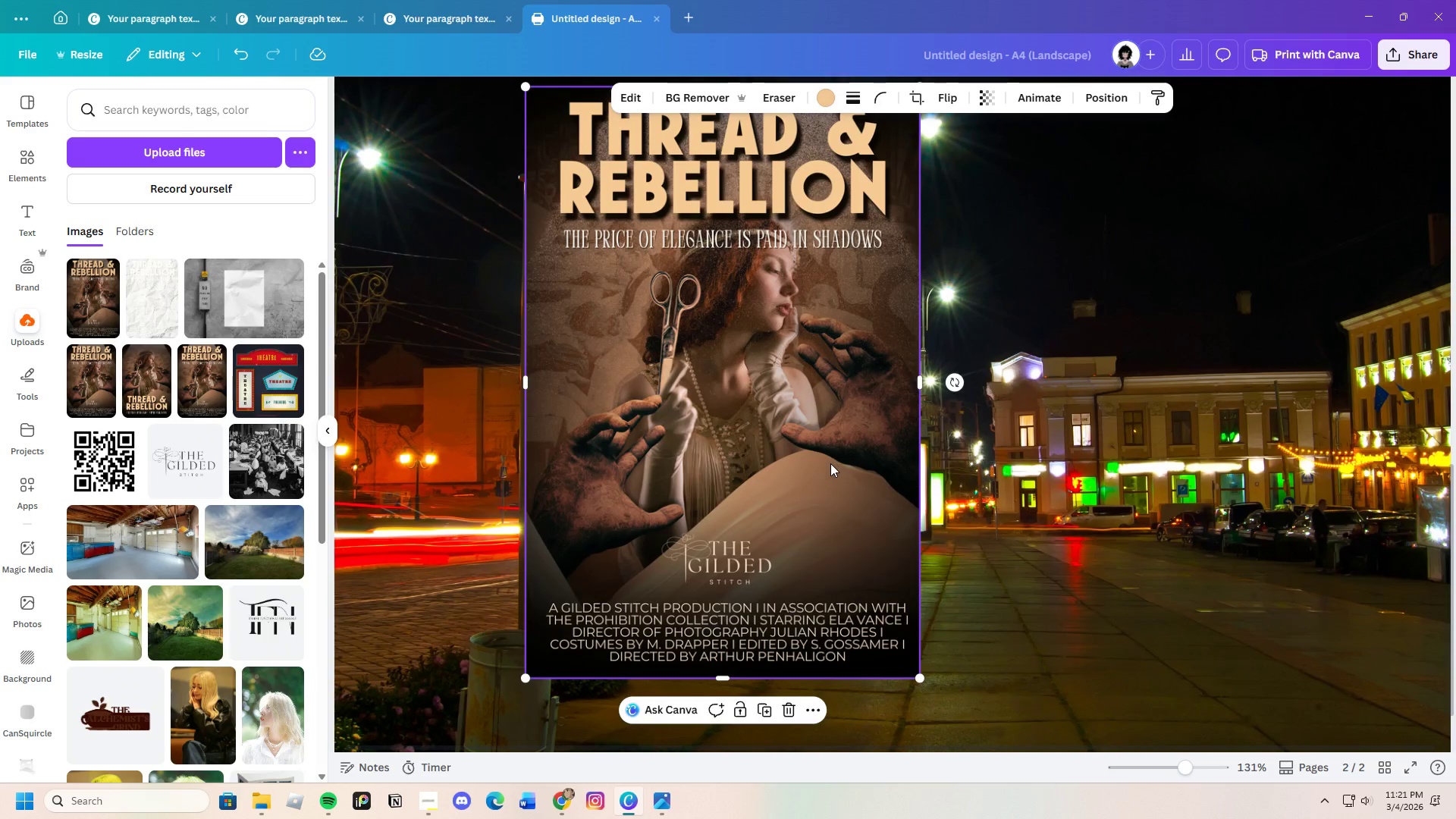 
left_click_drag(start_coordinate=[836, 465], to_coordinate=[736, 444])
 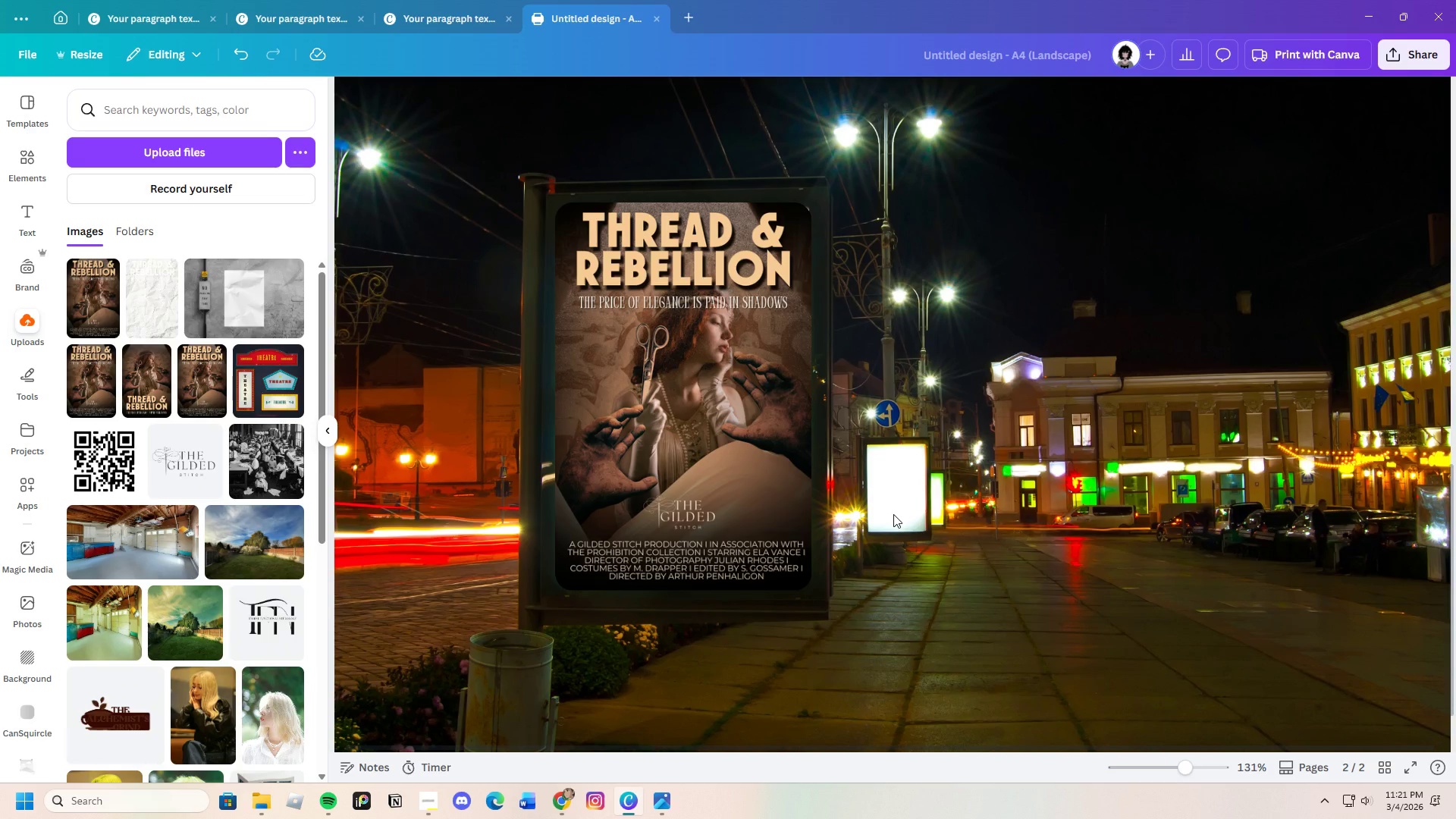 
left_click([1010, 521])
 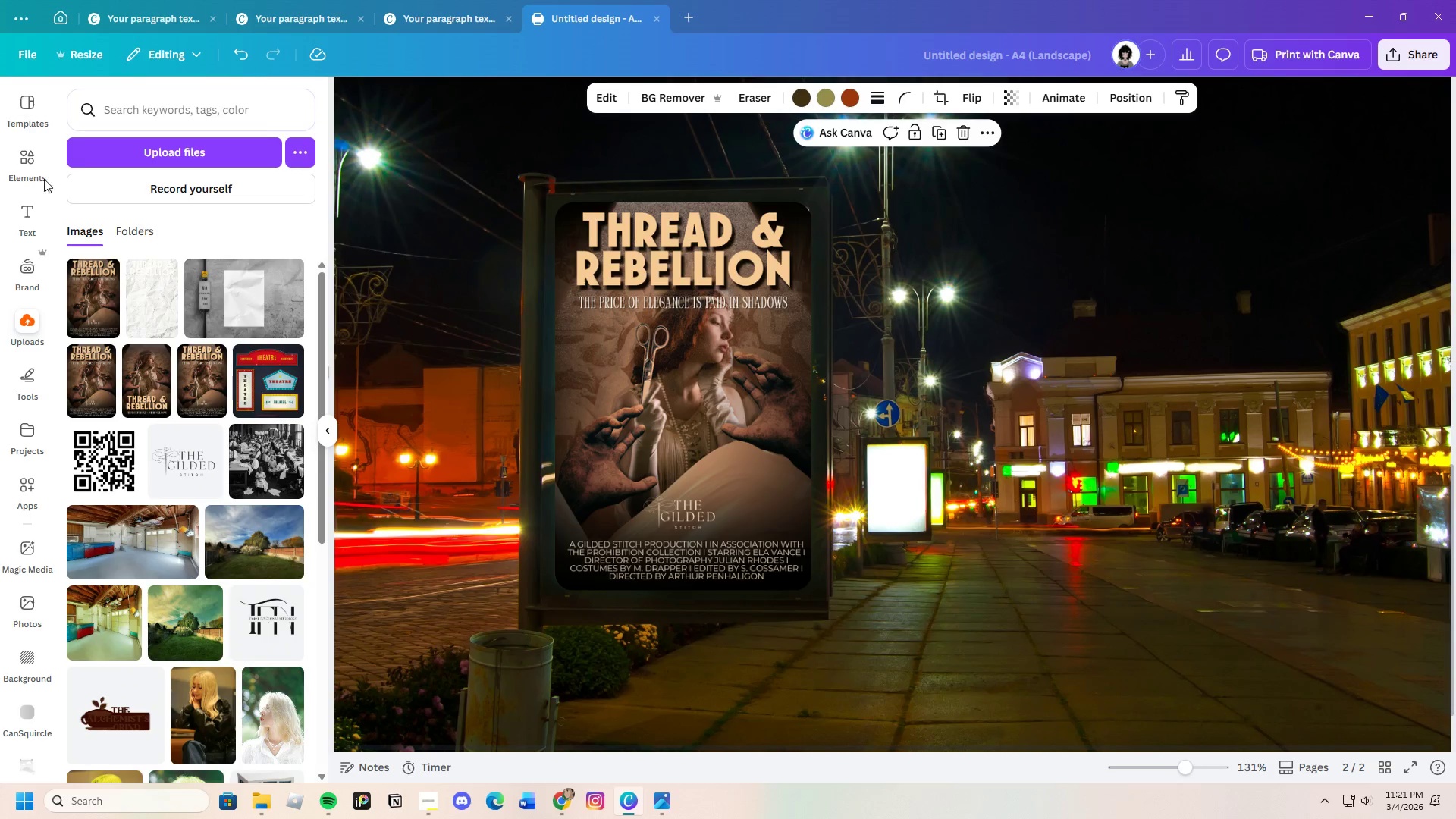 
left_click([35, 155])
 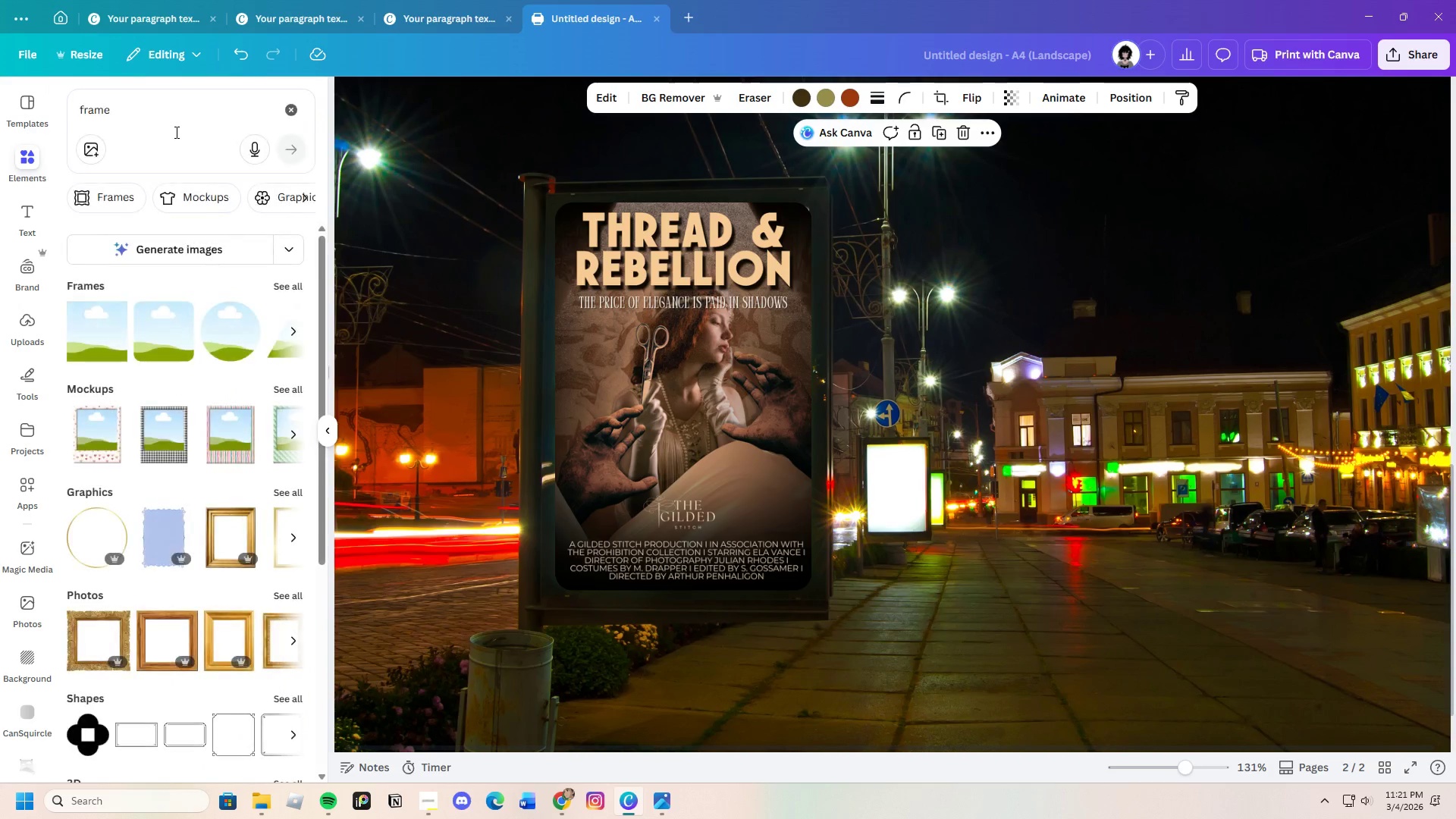 
left_click([175, 132])
 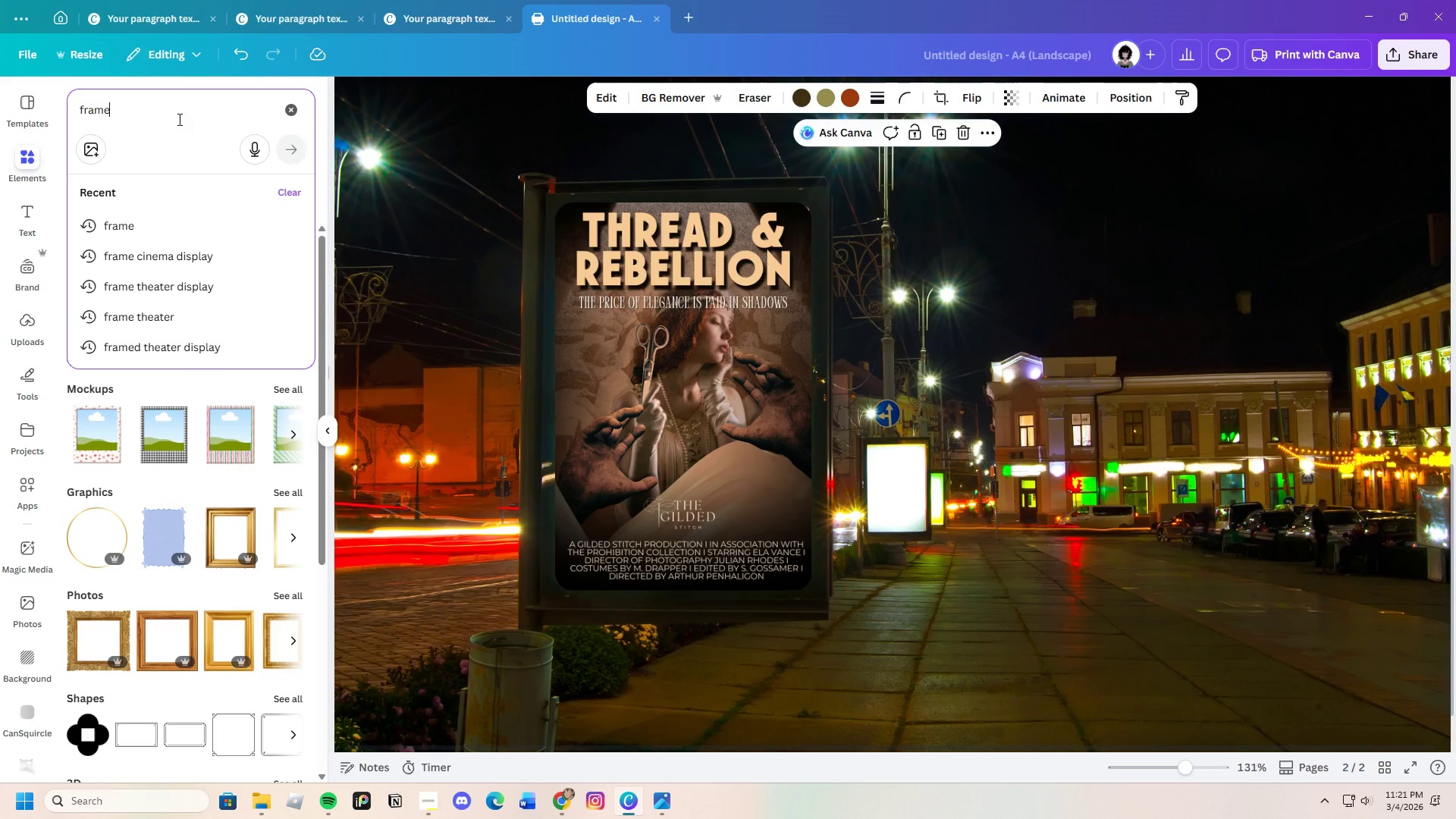 
left_click_drag(start_coordinate=[178, 119], to_coordinate=[17, 121])
 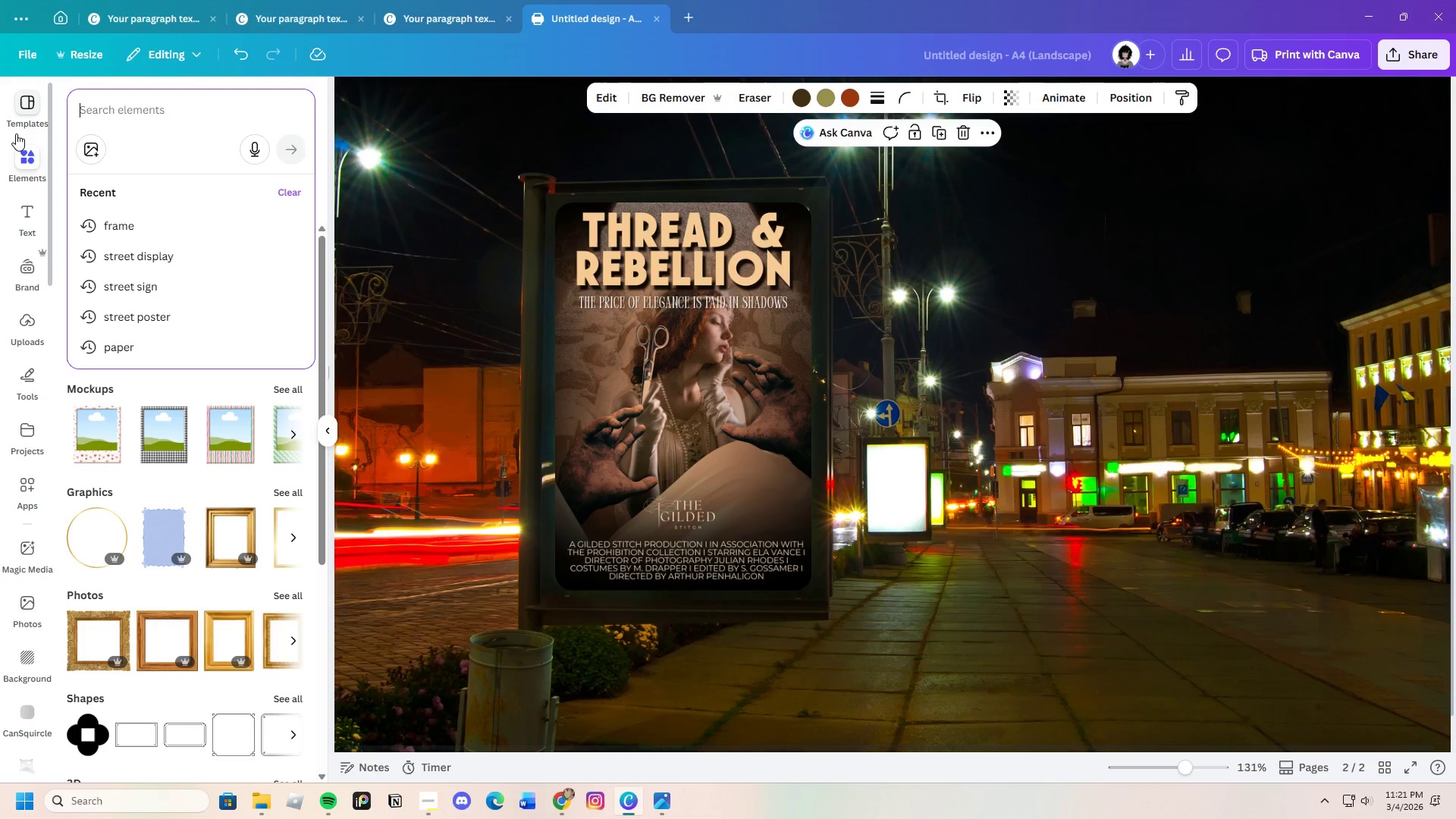 
key(Backspace)
type(lig)
key(Backspace)
key(Backspace)
key(Backspace)
key(Backspace)
type(boarder light effect)
 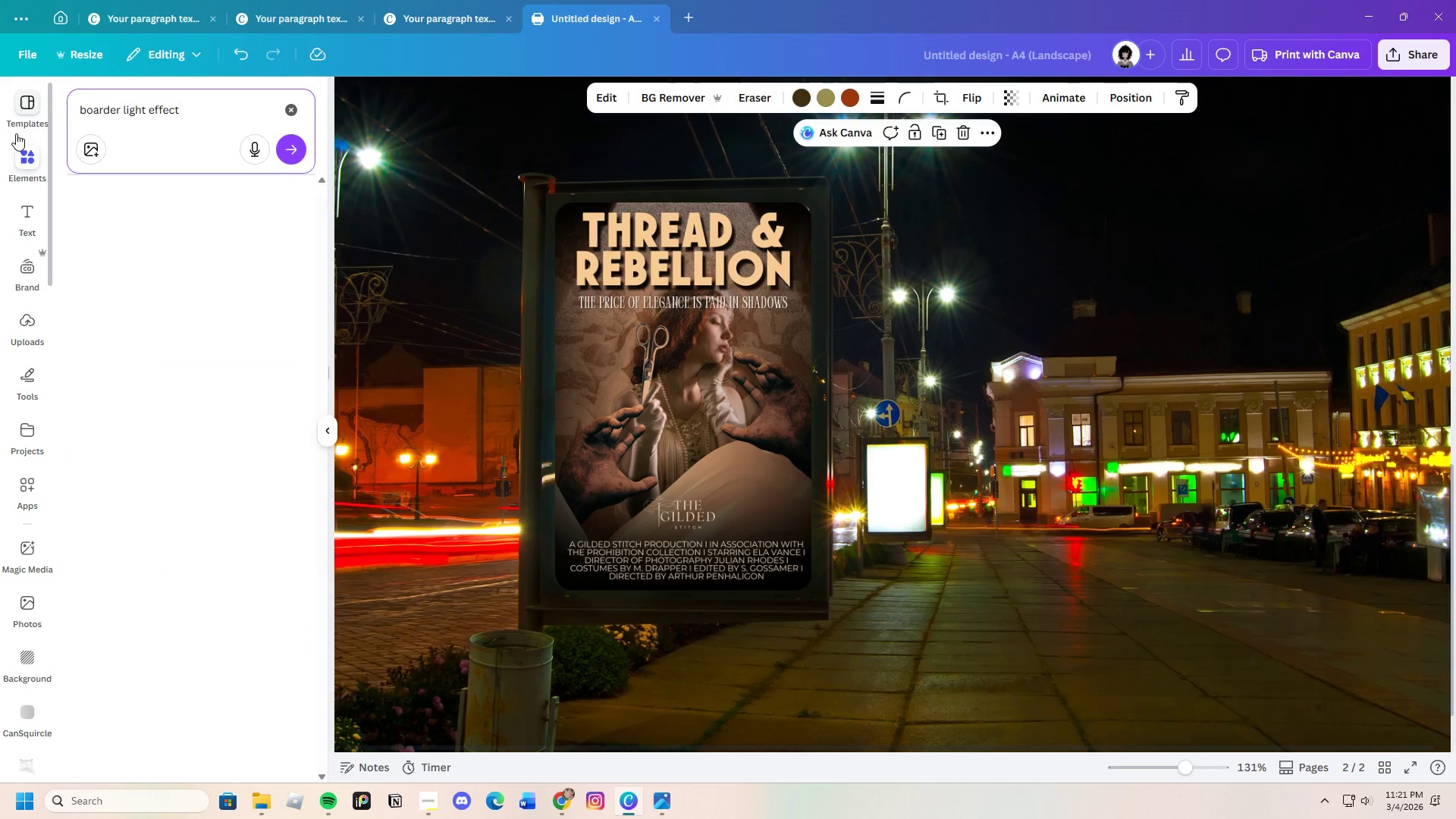 
key(Enter)
 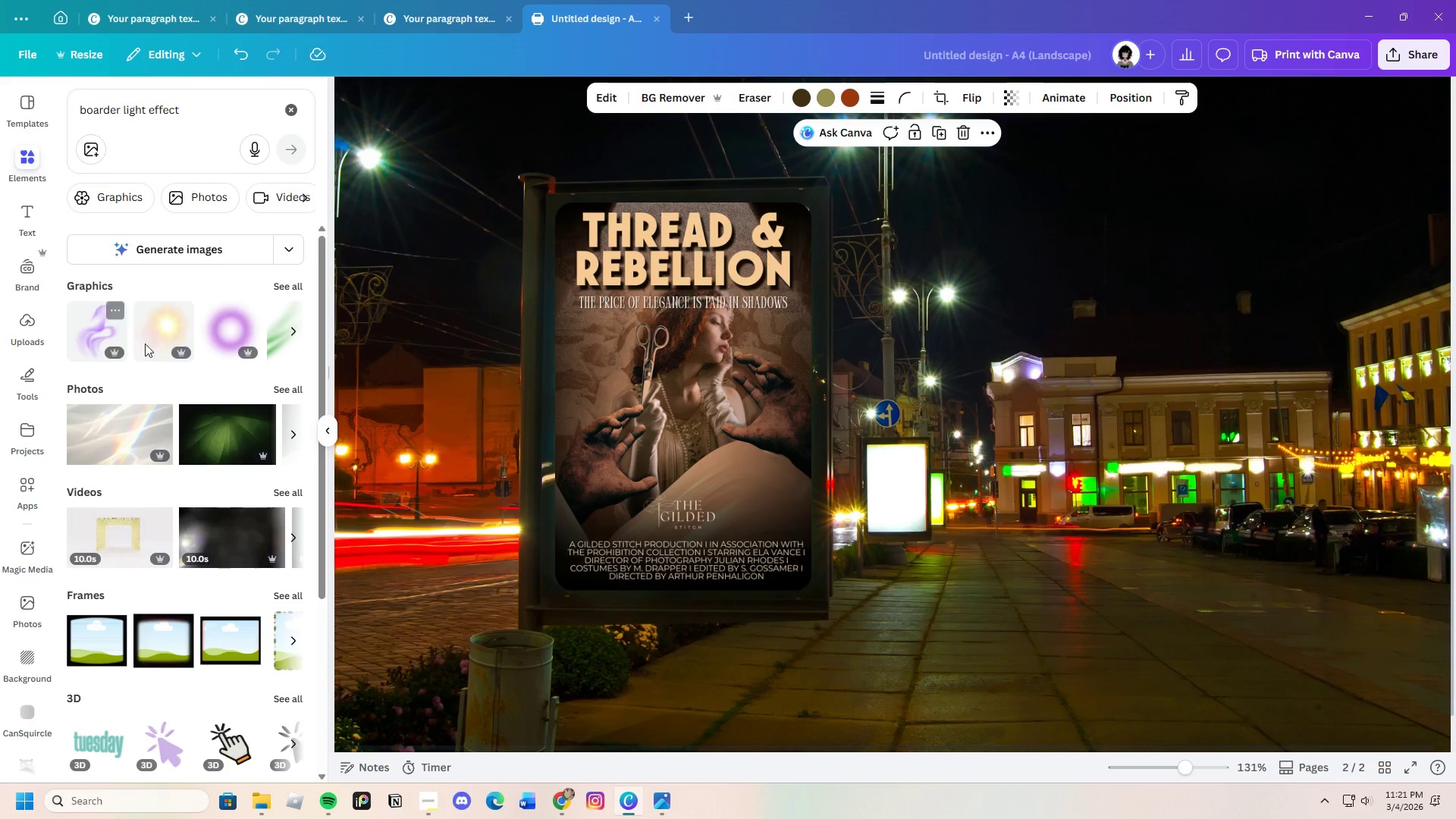 
left_click([287, 284])
 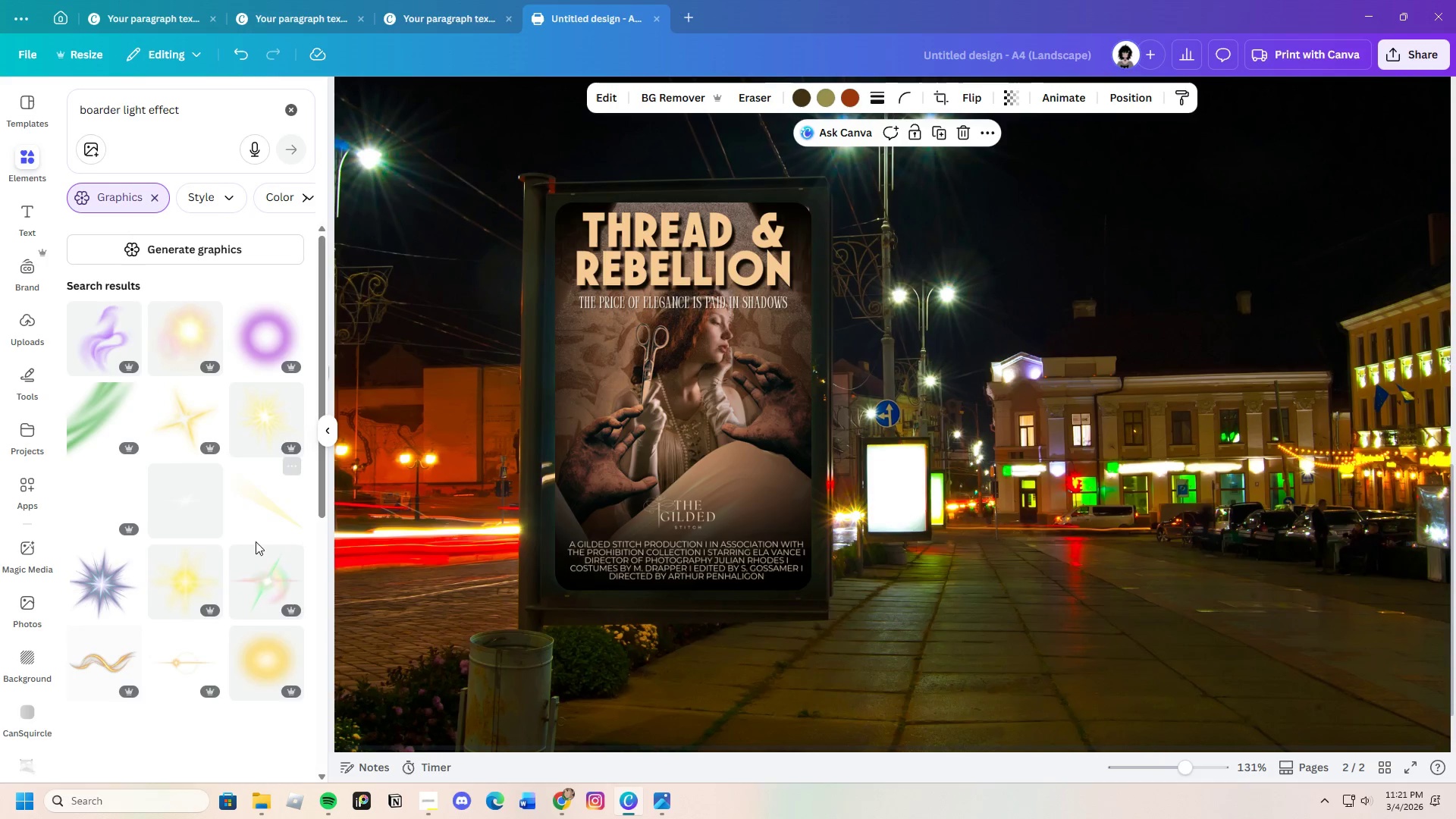 
scroll: coordinate [244, 569], scroll_direction: down, amount: 17.0
 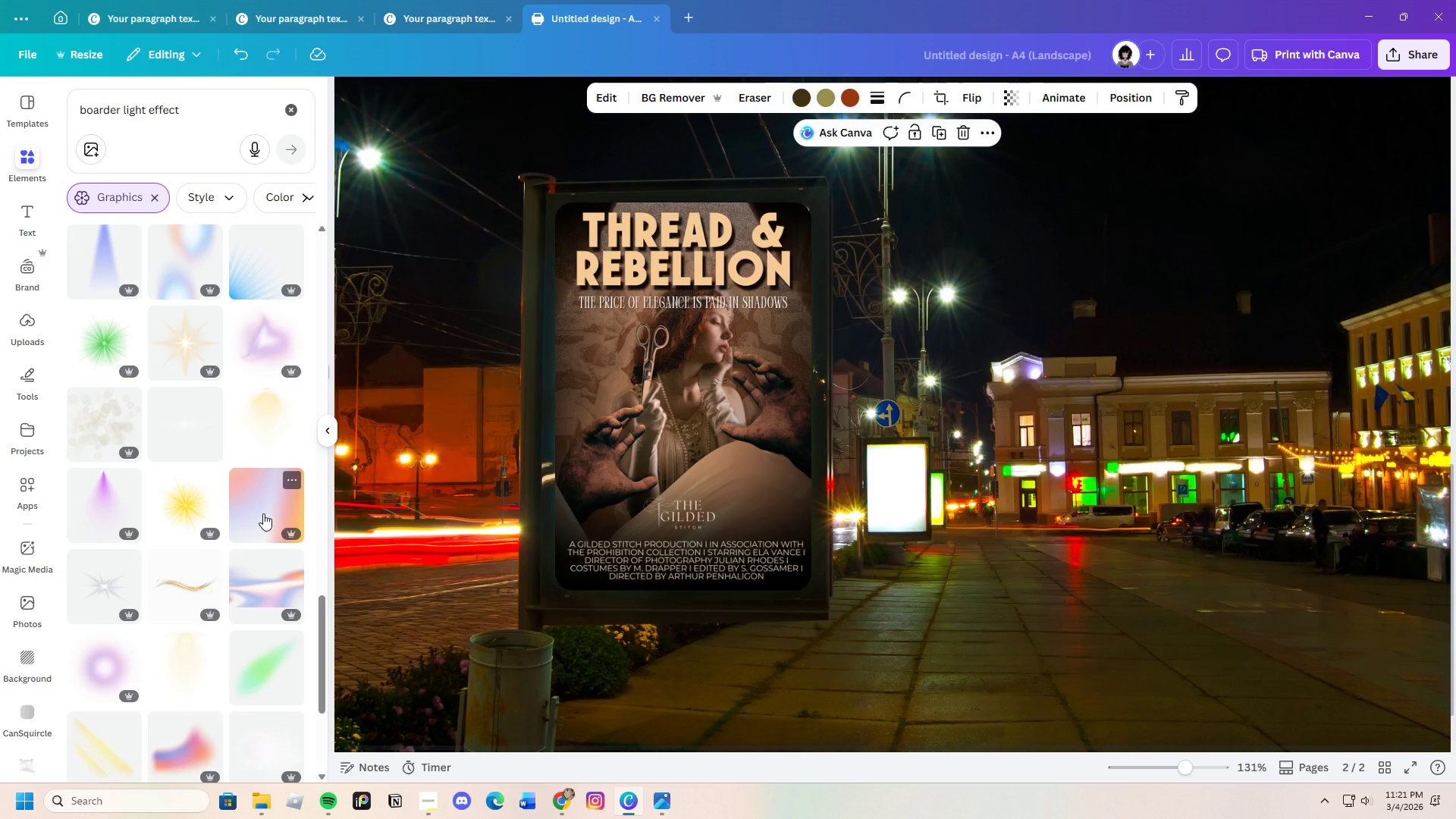 
left_click([199, 440])
 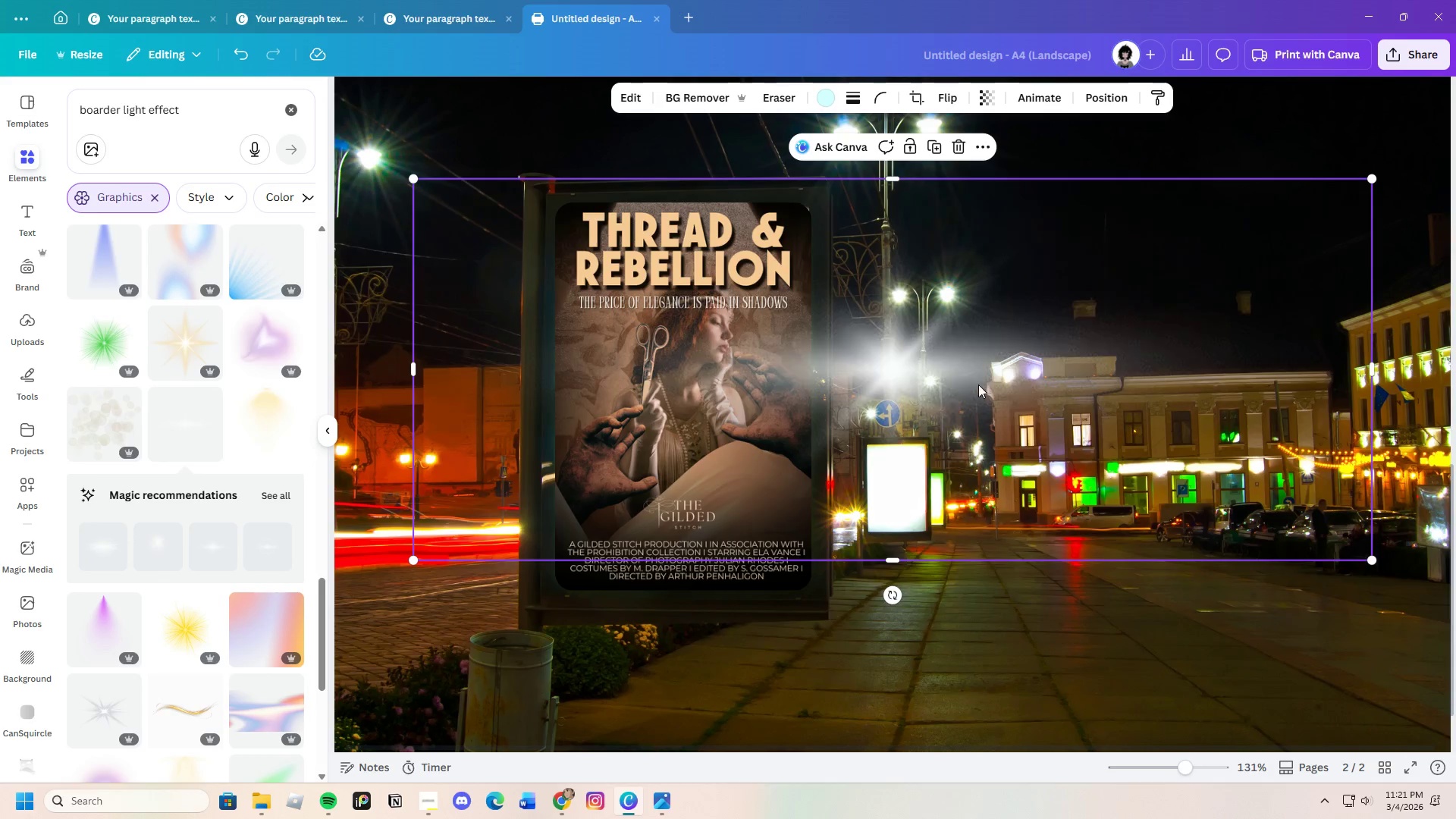 
left_click_drag(start_coordinate=[1025, 359], to_coordinate=[973, 392])
 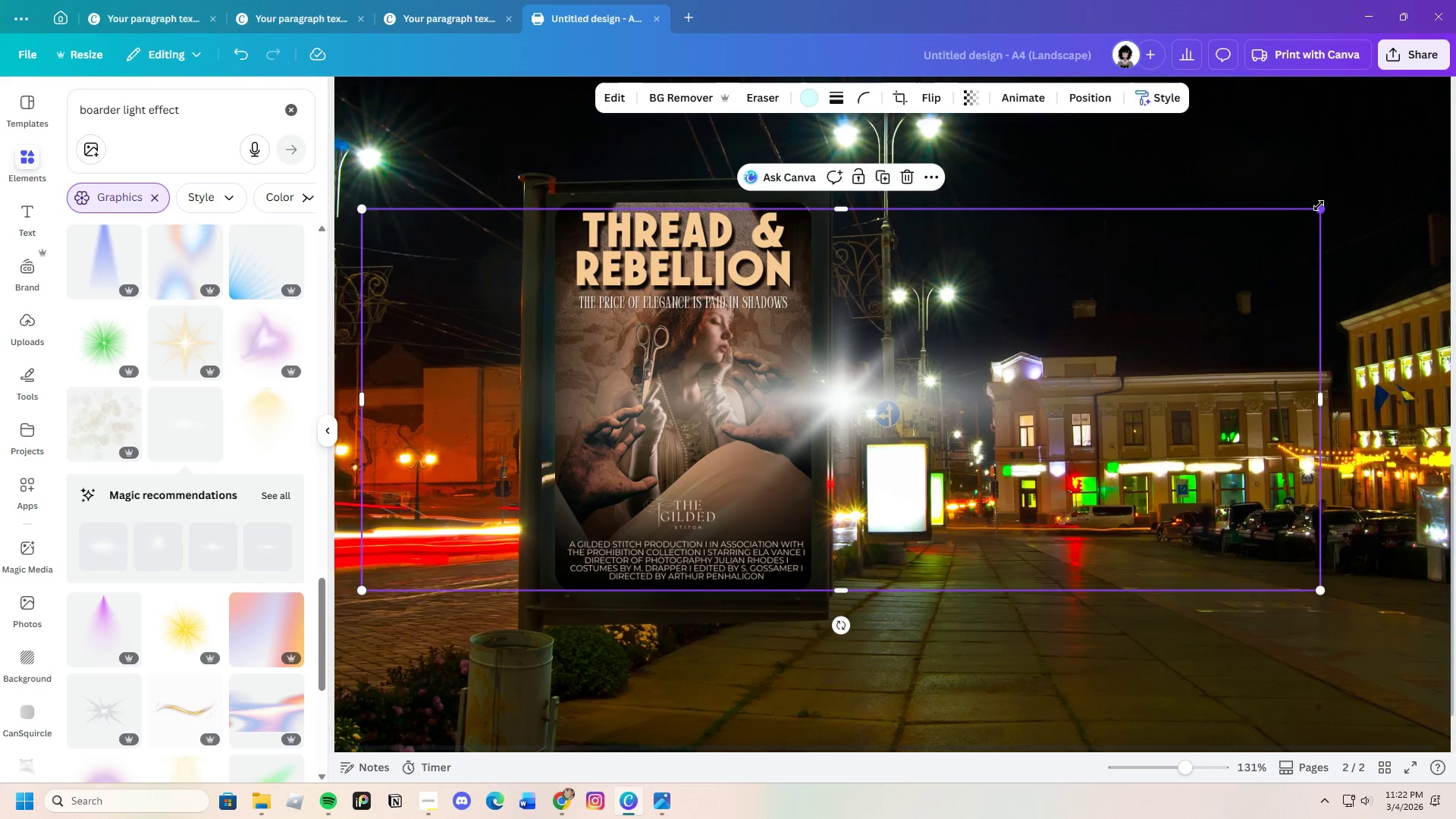 
left_click_drag(start_coordinate=[1321, 206], to_coordinate=[710, 371])
 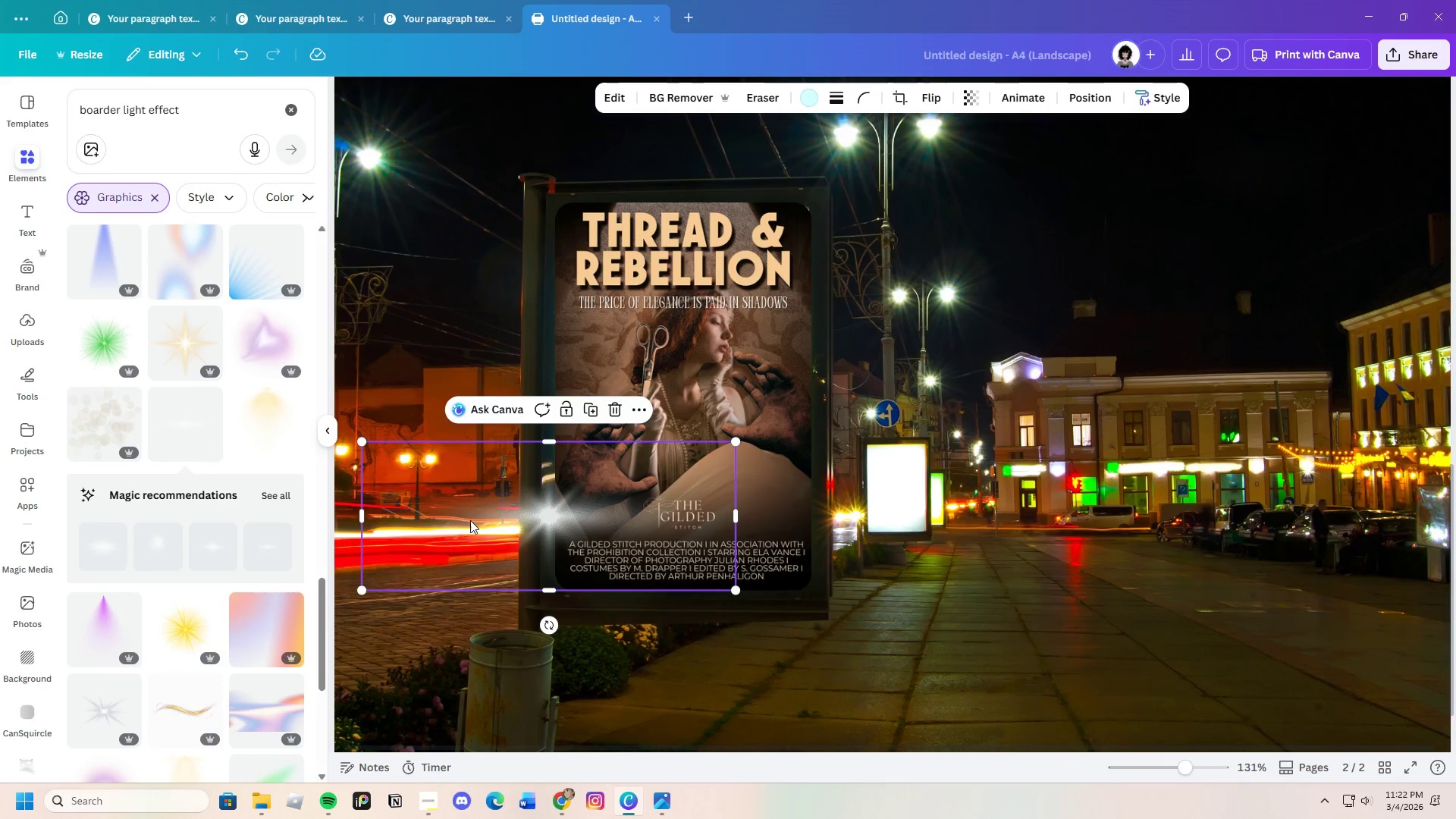 
left_click_drag(start_coordinate=[475, 519], to_coordinate=[714, 526])
 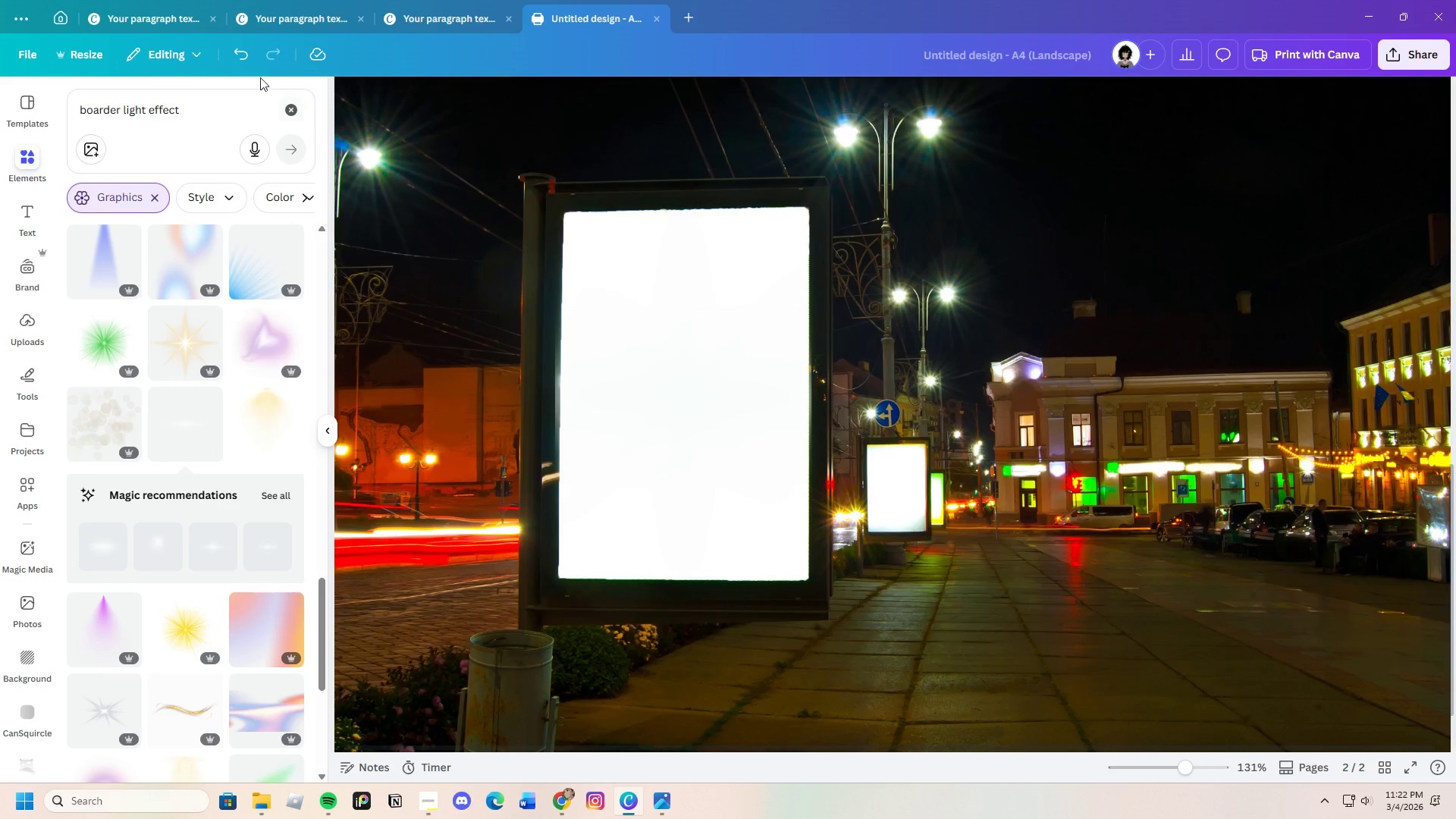 
left_click([238, 54])
 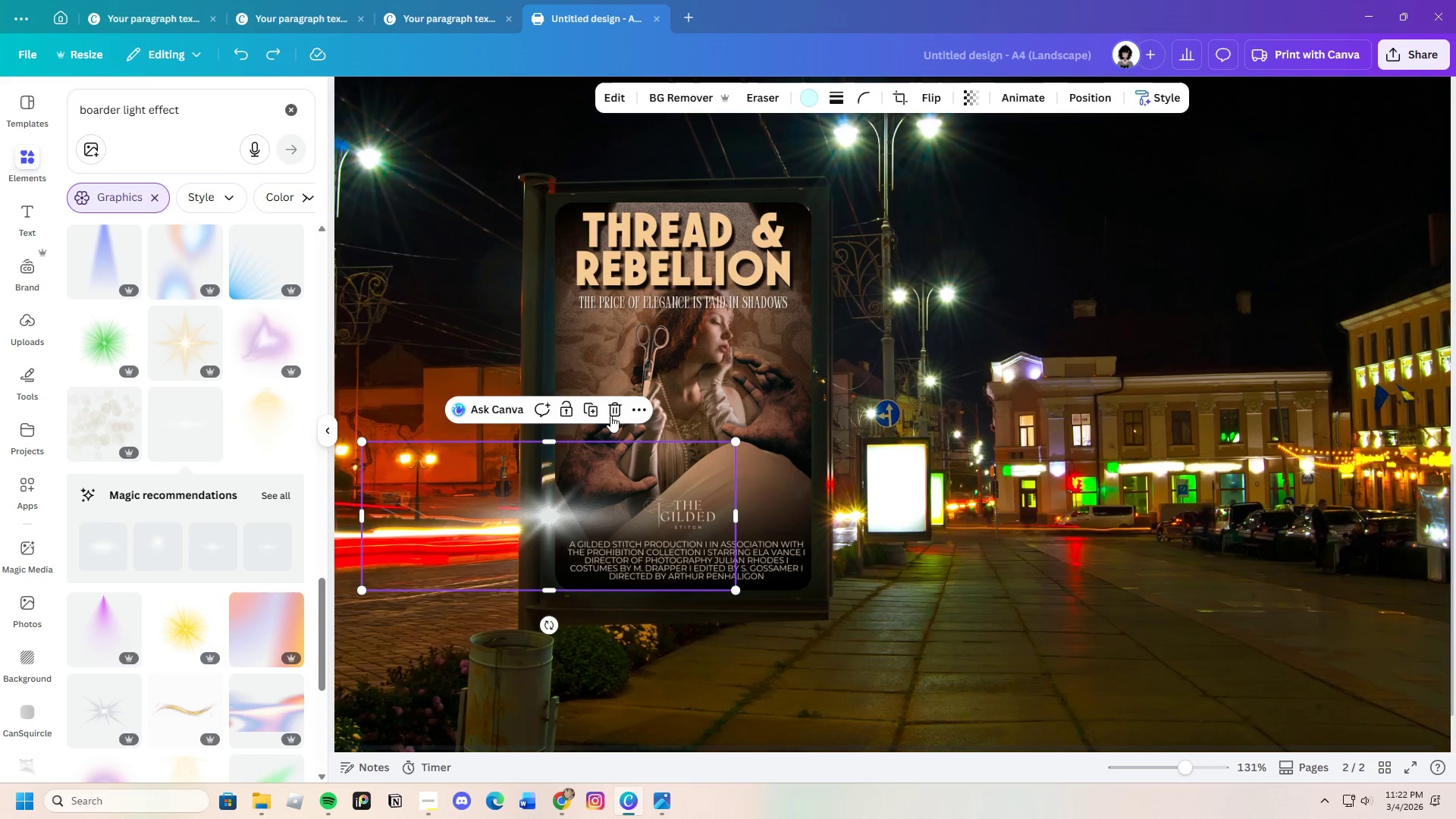 
left_click([612, 410])
 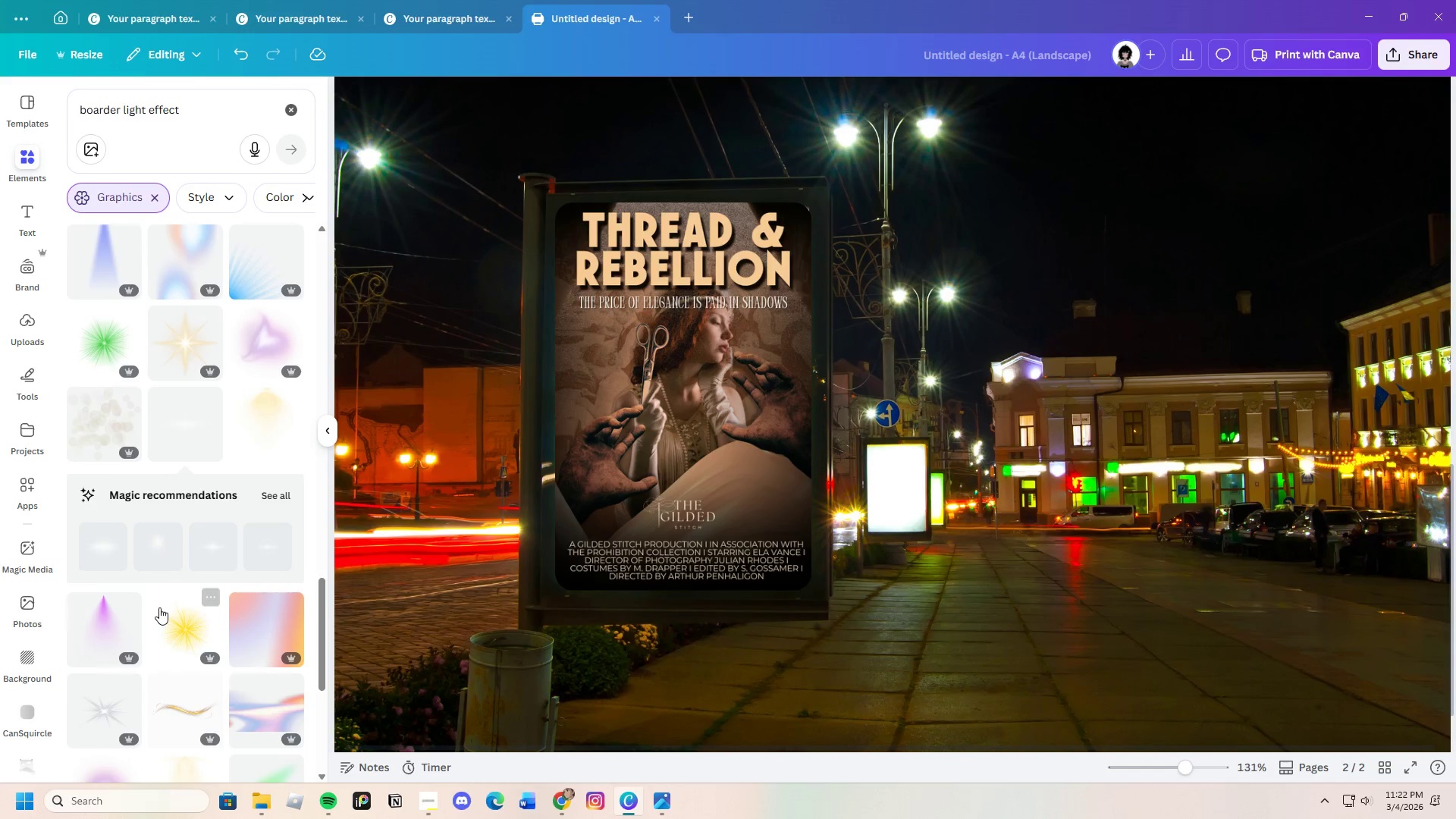 
scroll: coordinate [211, 563], scroll_direction: down, amount: 19.0
 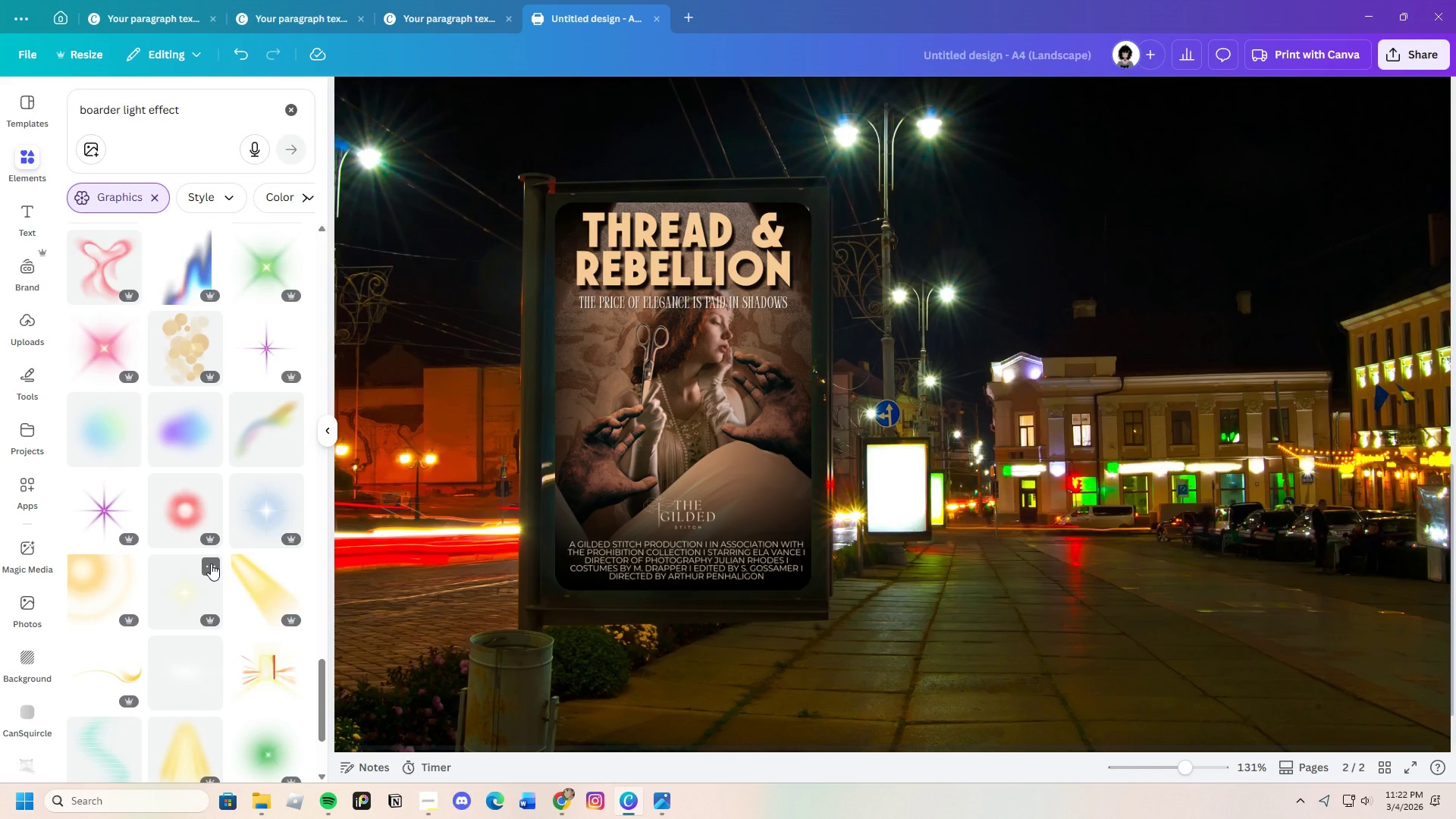 
scroll: coordinate [206, 541], scroll_direction: down, amount: 16.0
 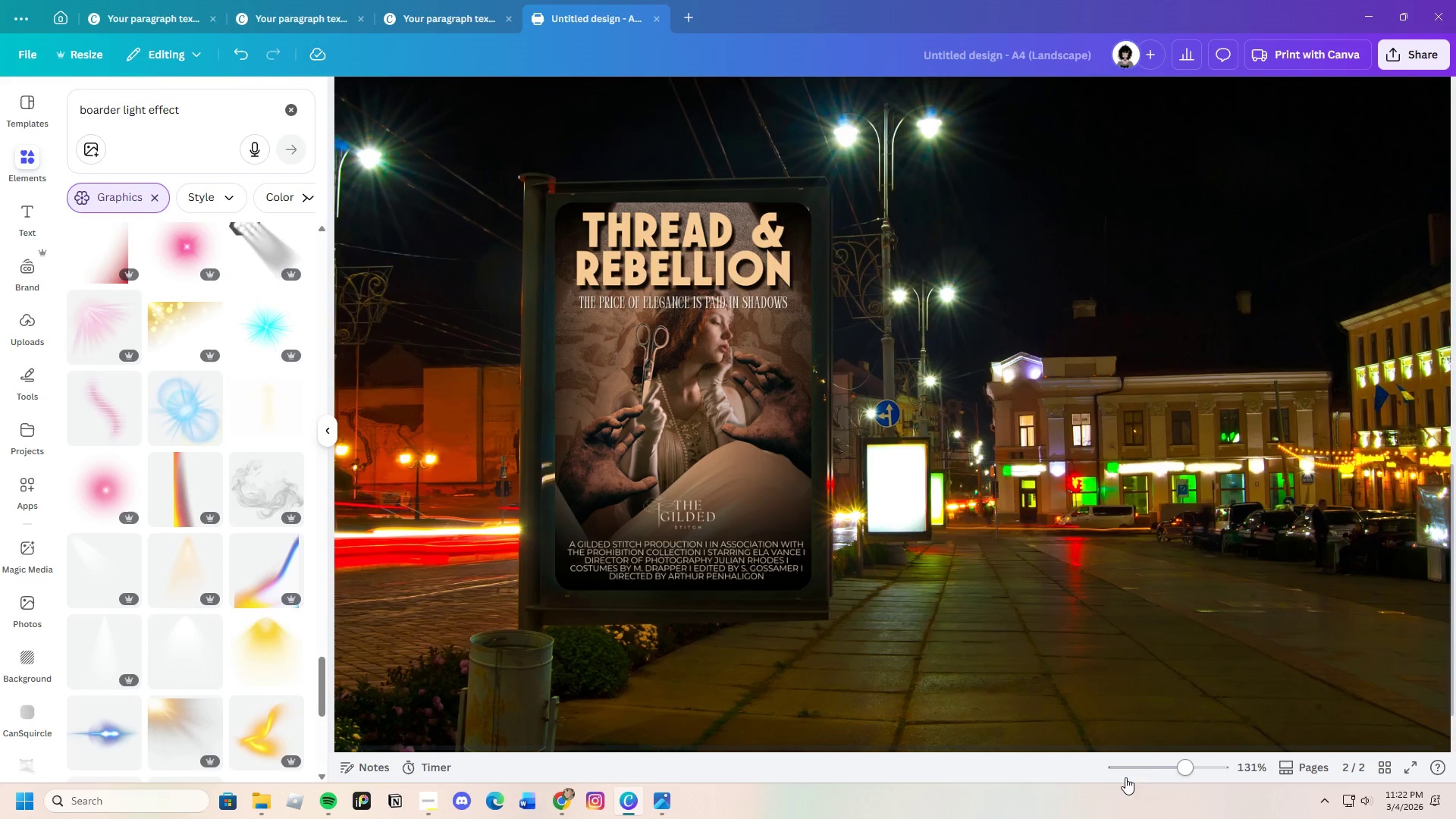 
left_click_drag(start_coordinate=[1185, 765], to_coordinate=[1173, 772])
 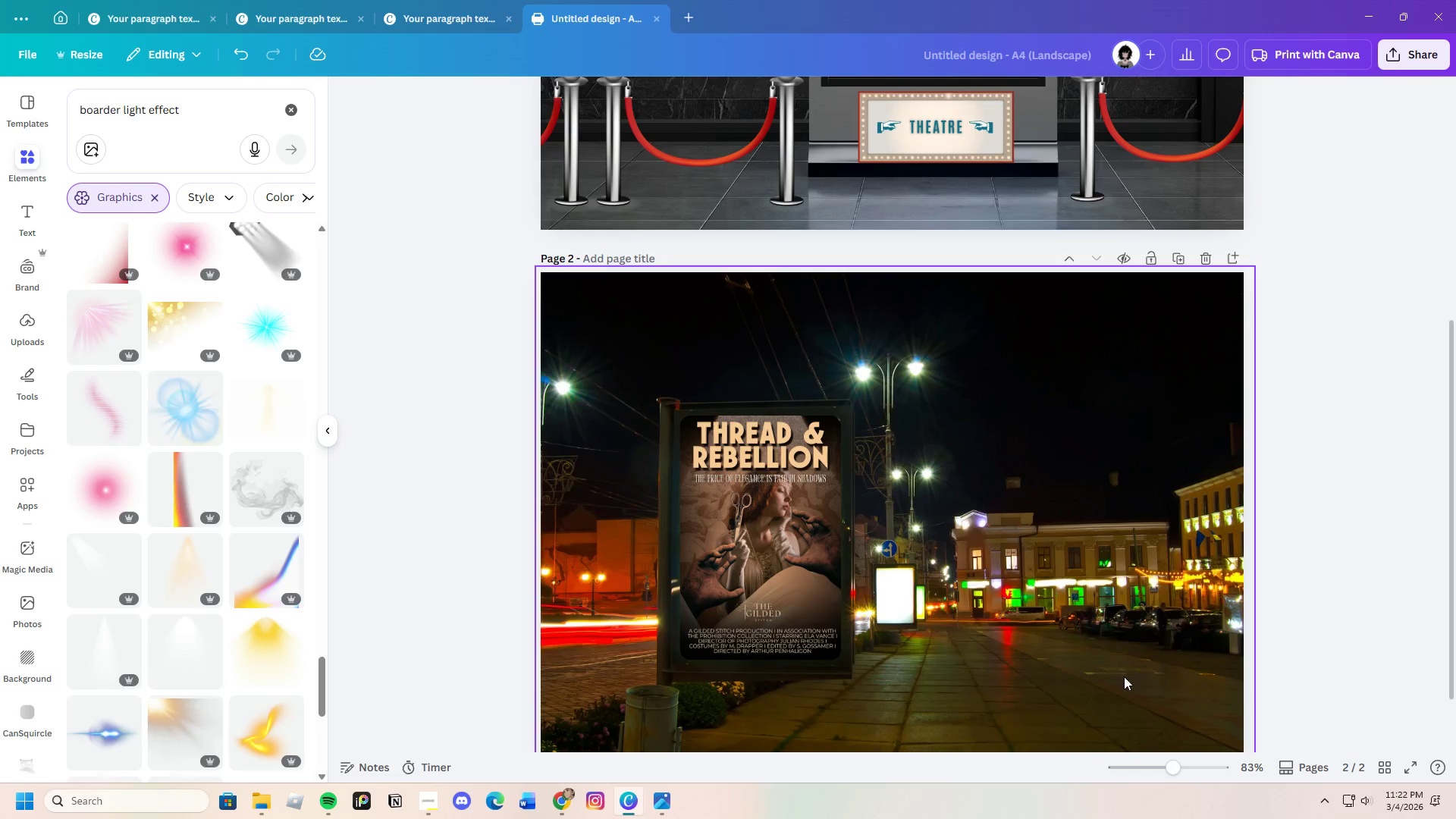 
scroll: coordinate [1109, 620], scroll_direction: up, amount: 6.0
 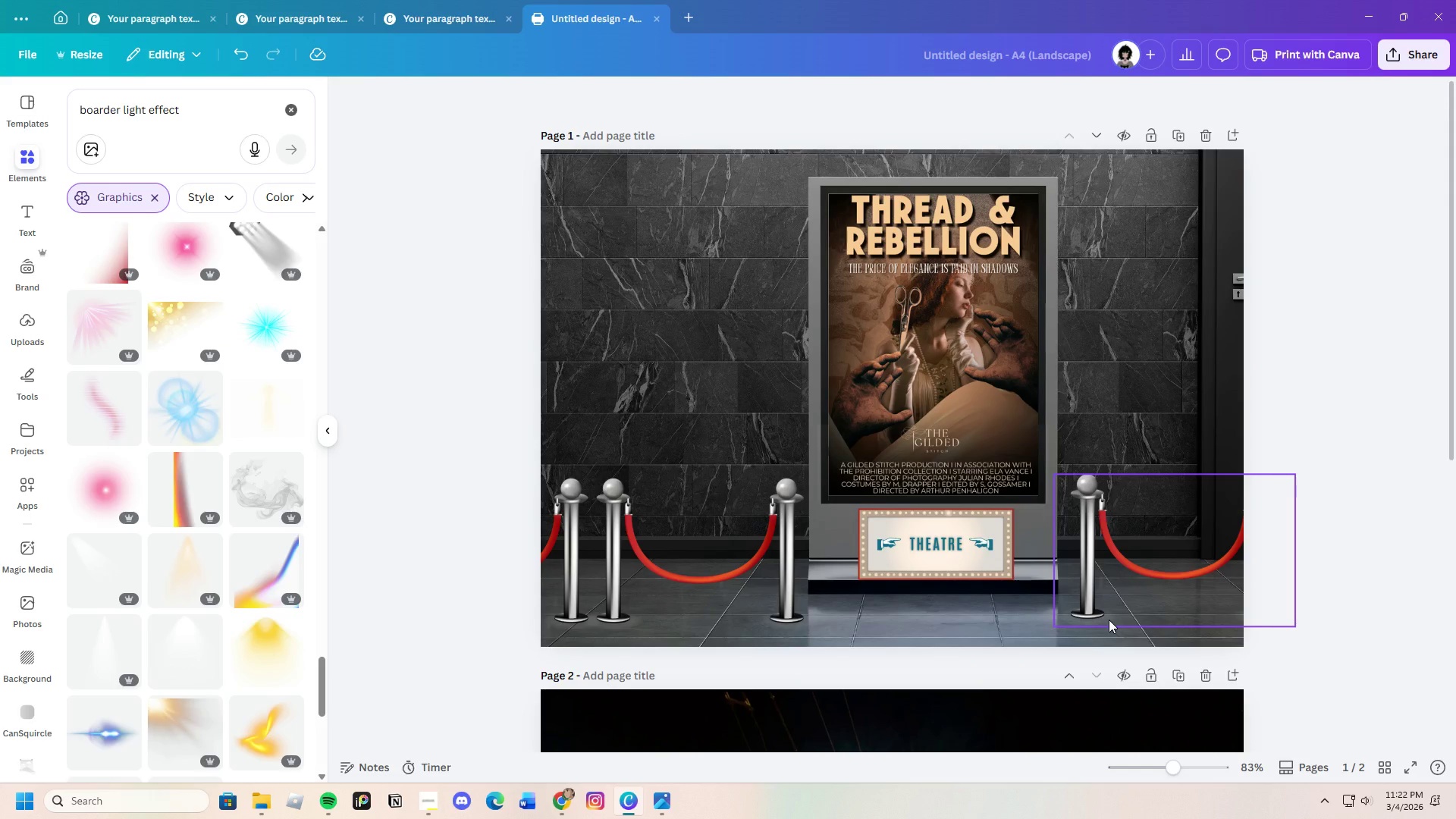 
scroll: coordinate [1109, 620], scroll_direction: down, amount: 7.0
 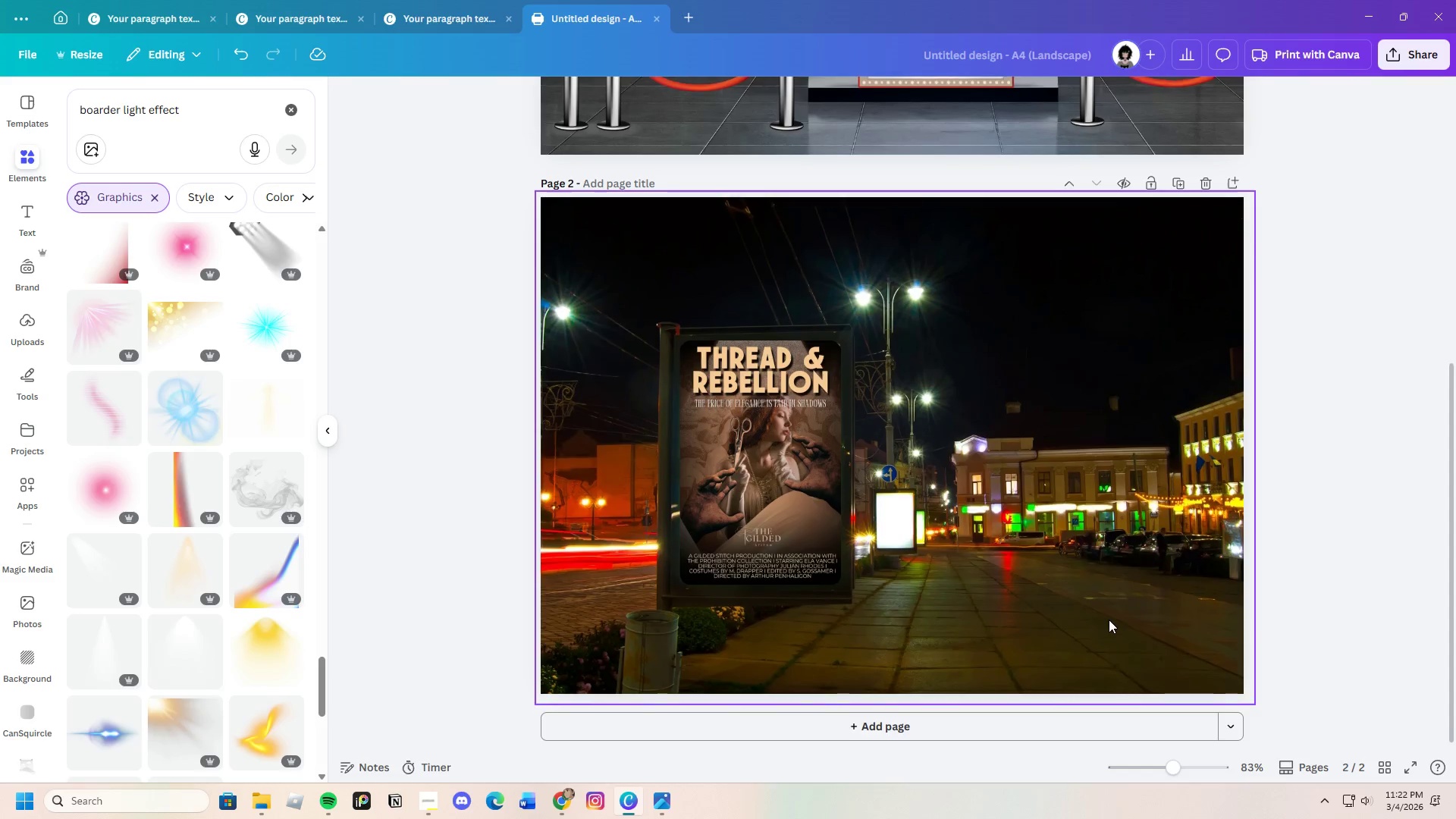 
scroll: coordinate [1109, 620], scroll_direction: up, amount: 5.0
 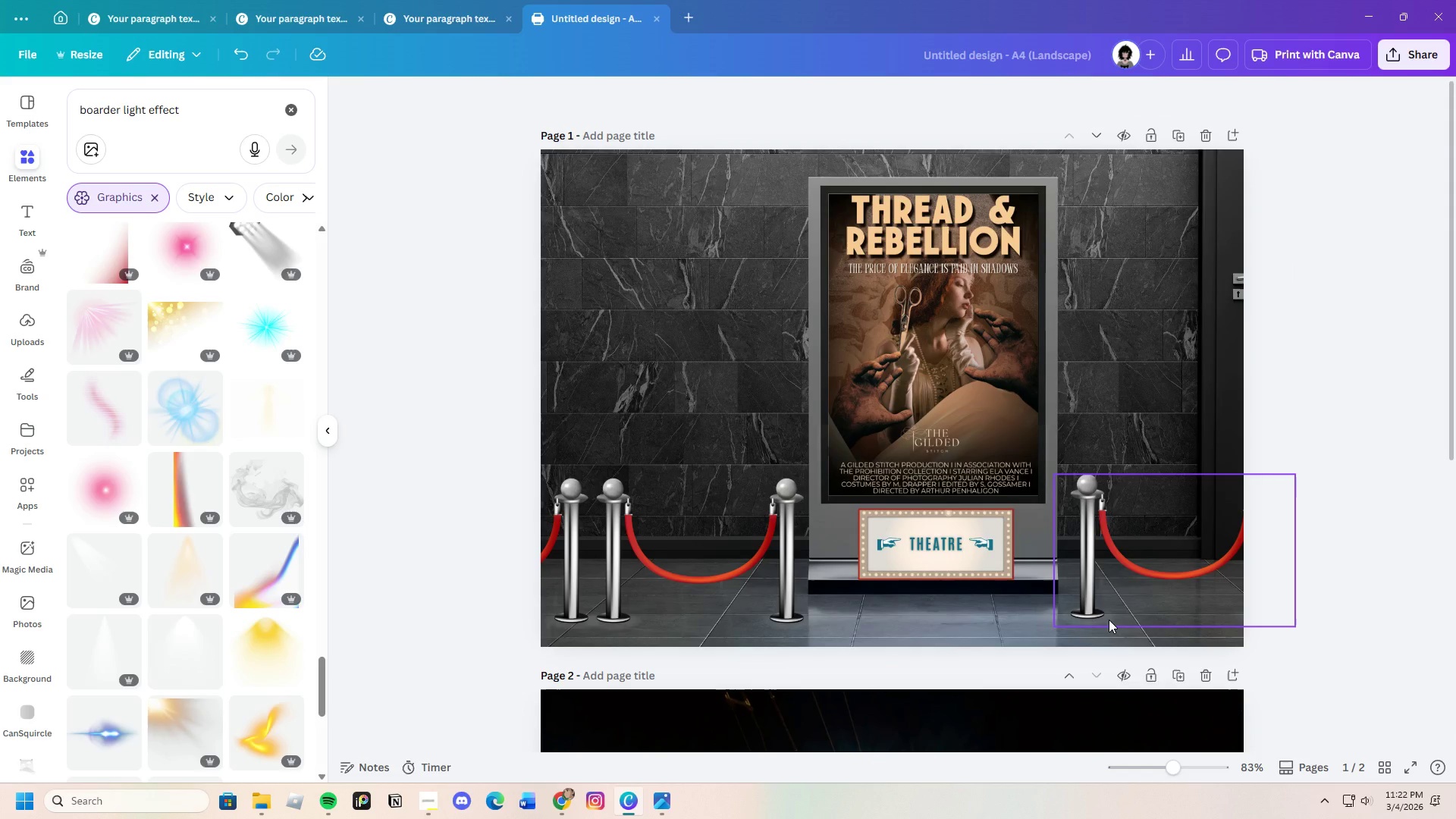 
scroll: coordinate [1109, 620], scroll_direction: down, amount: 9.0
 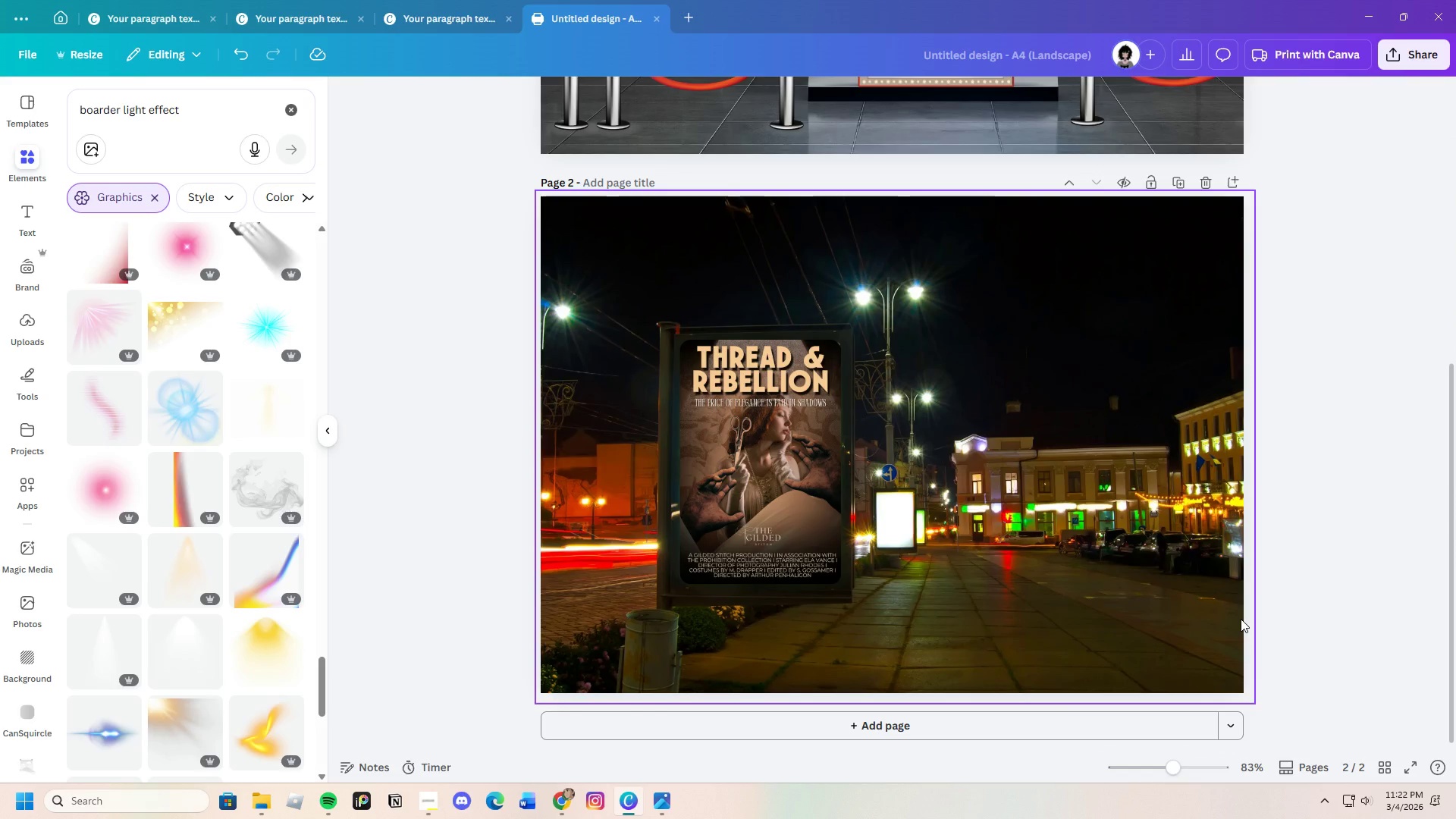 
left_click([1241, 619])
 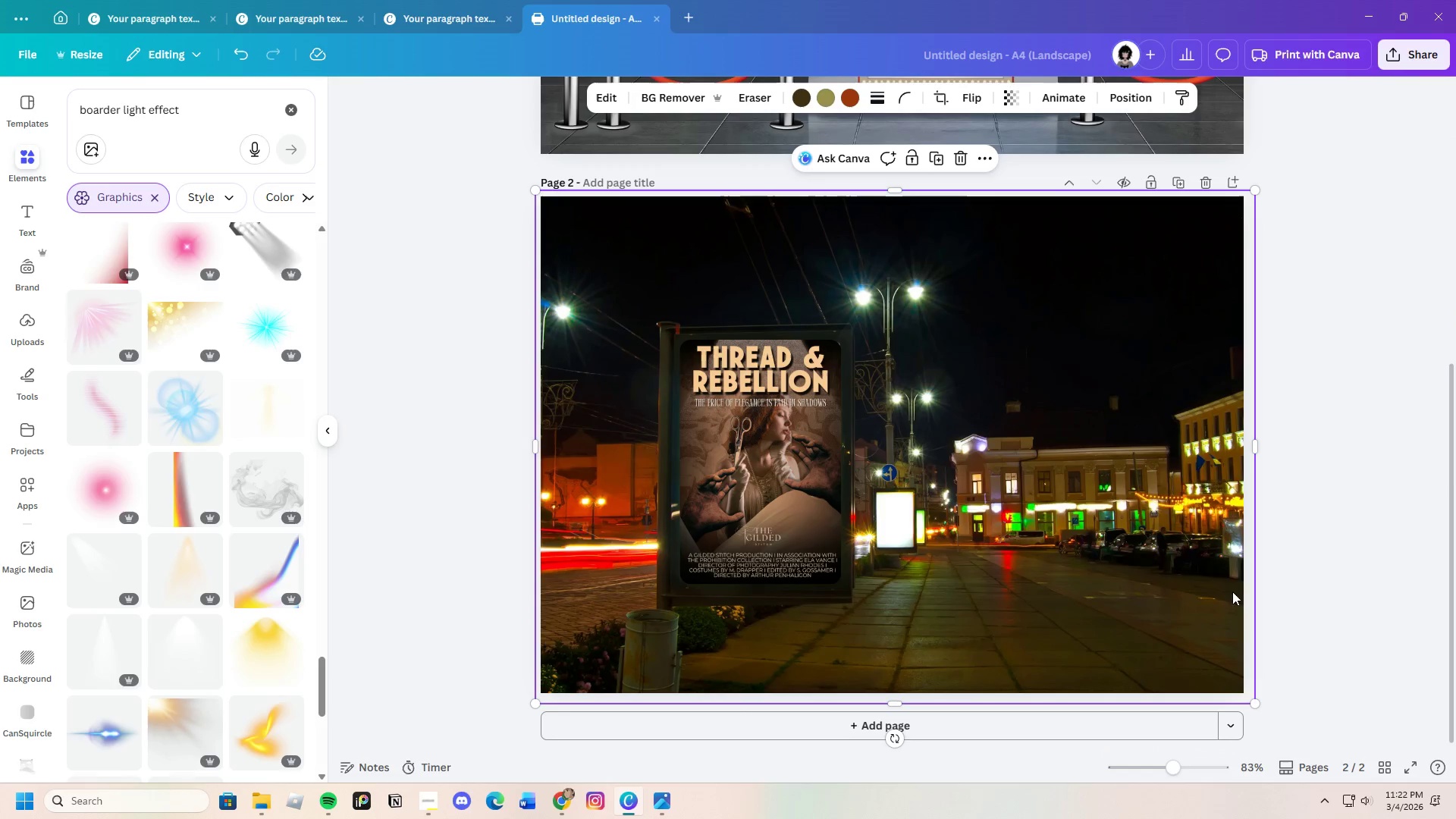 
left_click([1305, 592])
 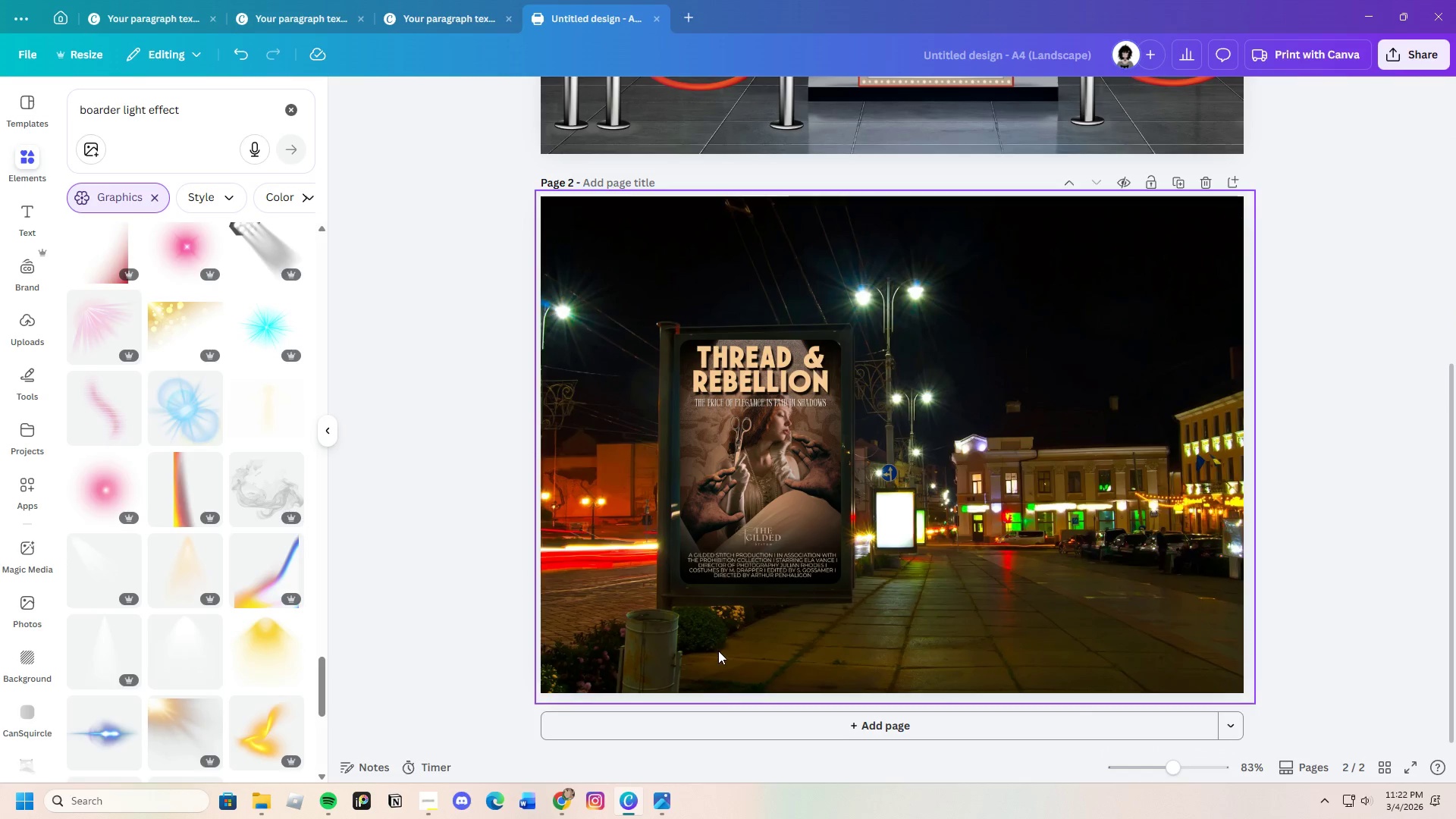 
scroll: coordinate [259, 629], scroll_direction: down, amount: 4.0
 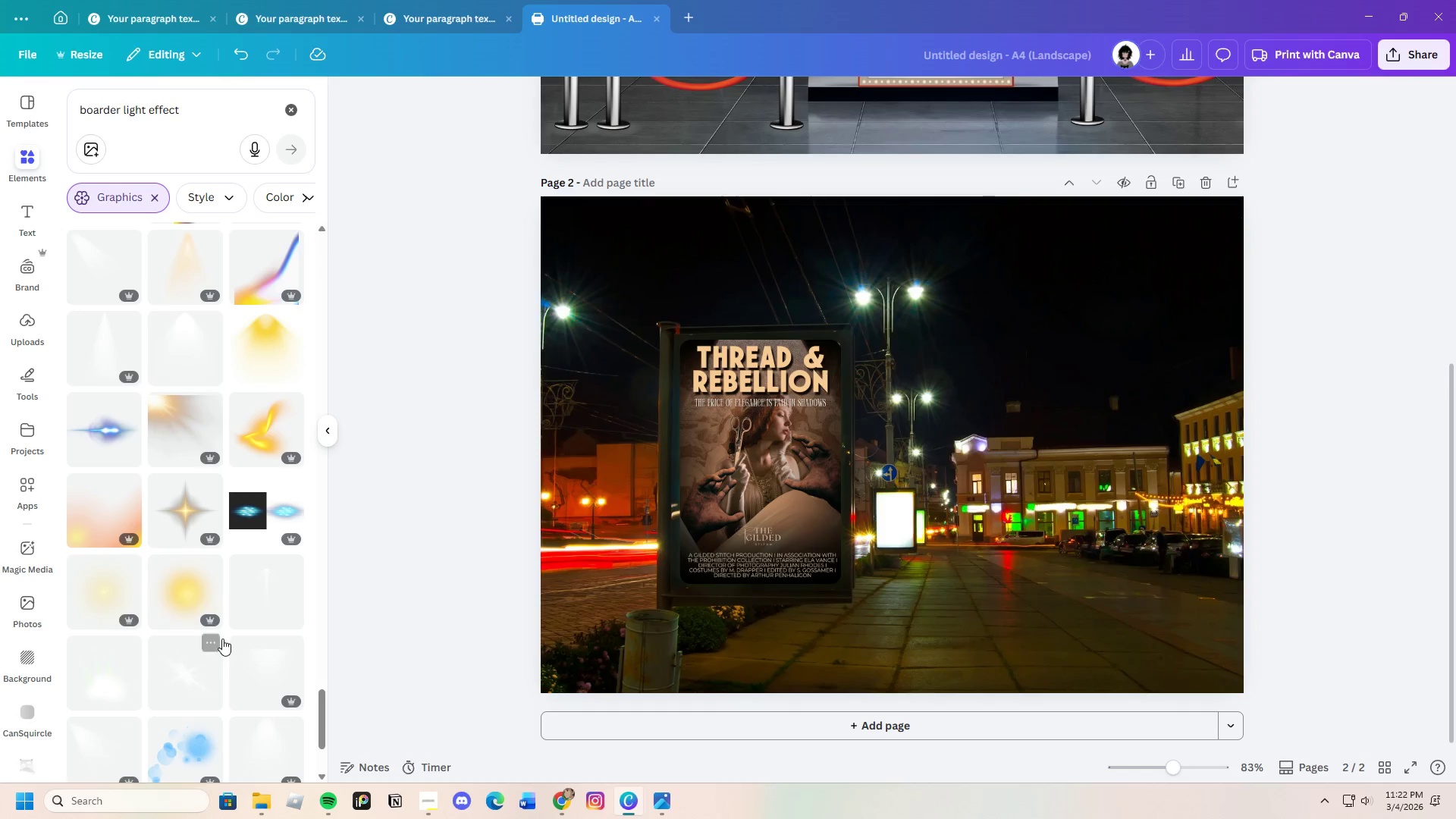 
wait(6.68)
 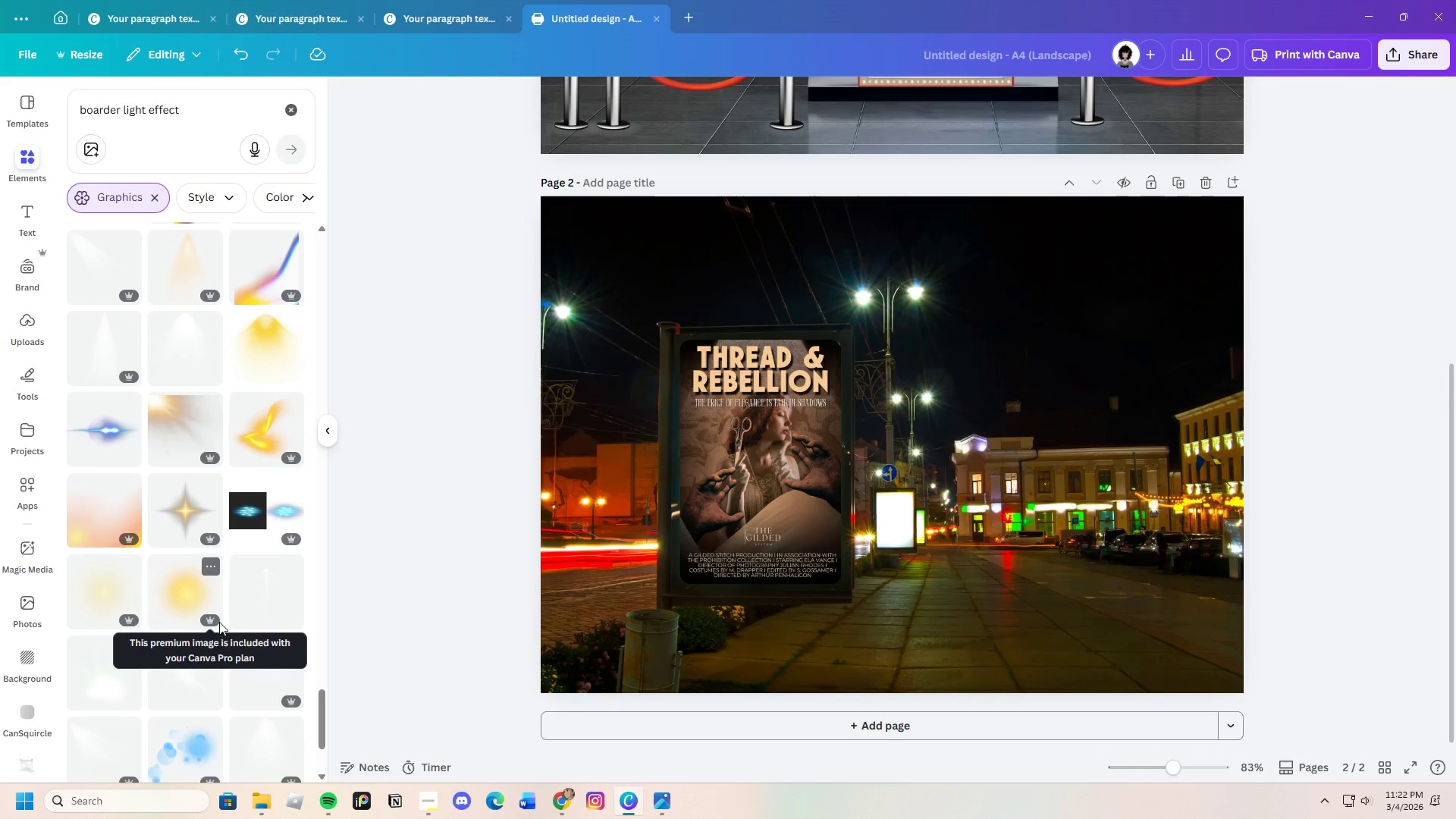 
scroll: coordinate [224, 580], scroll_direction: down, amount: 7.0
 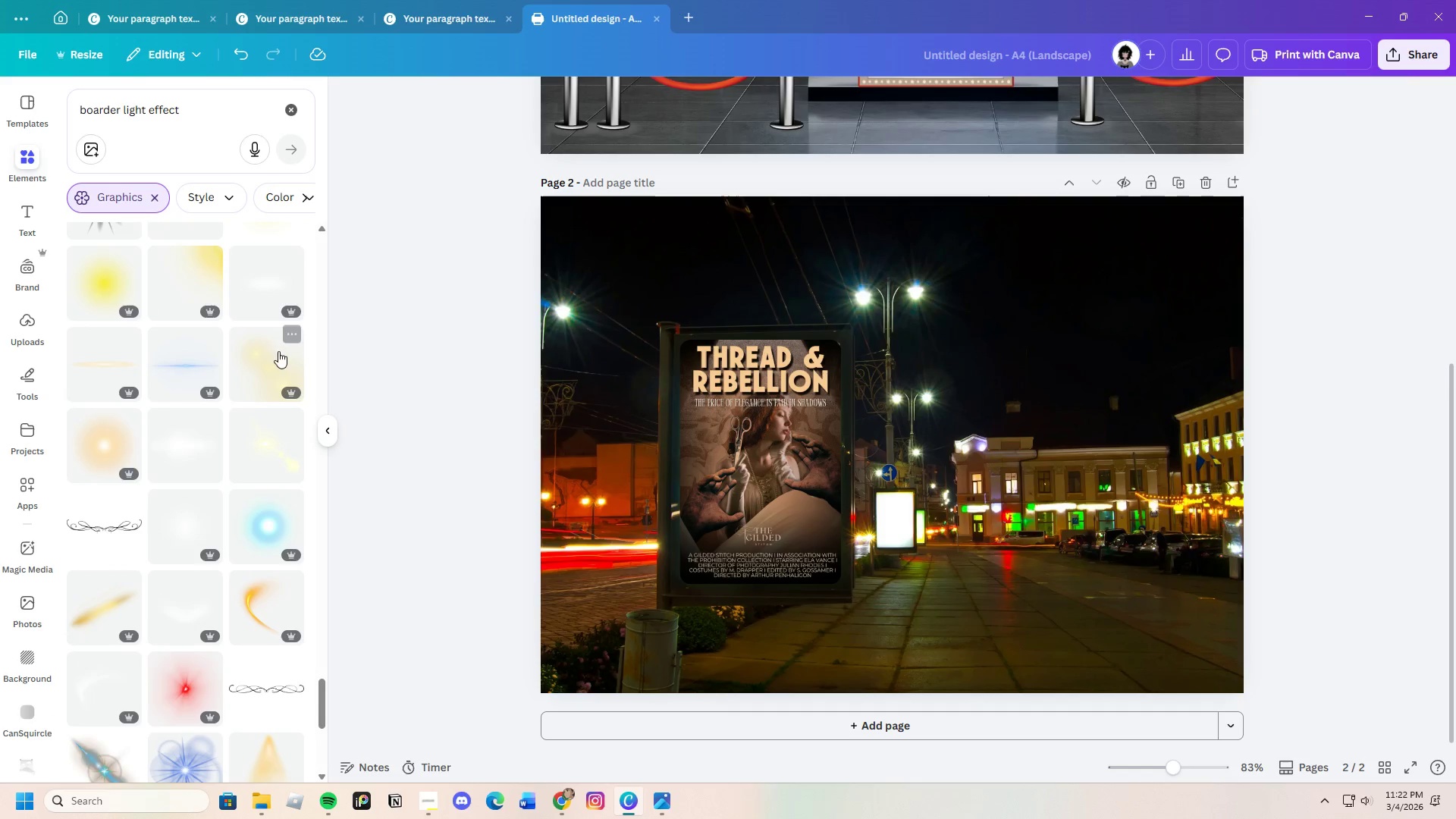 
left_click([270, 301])
 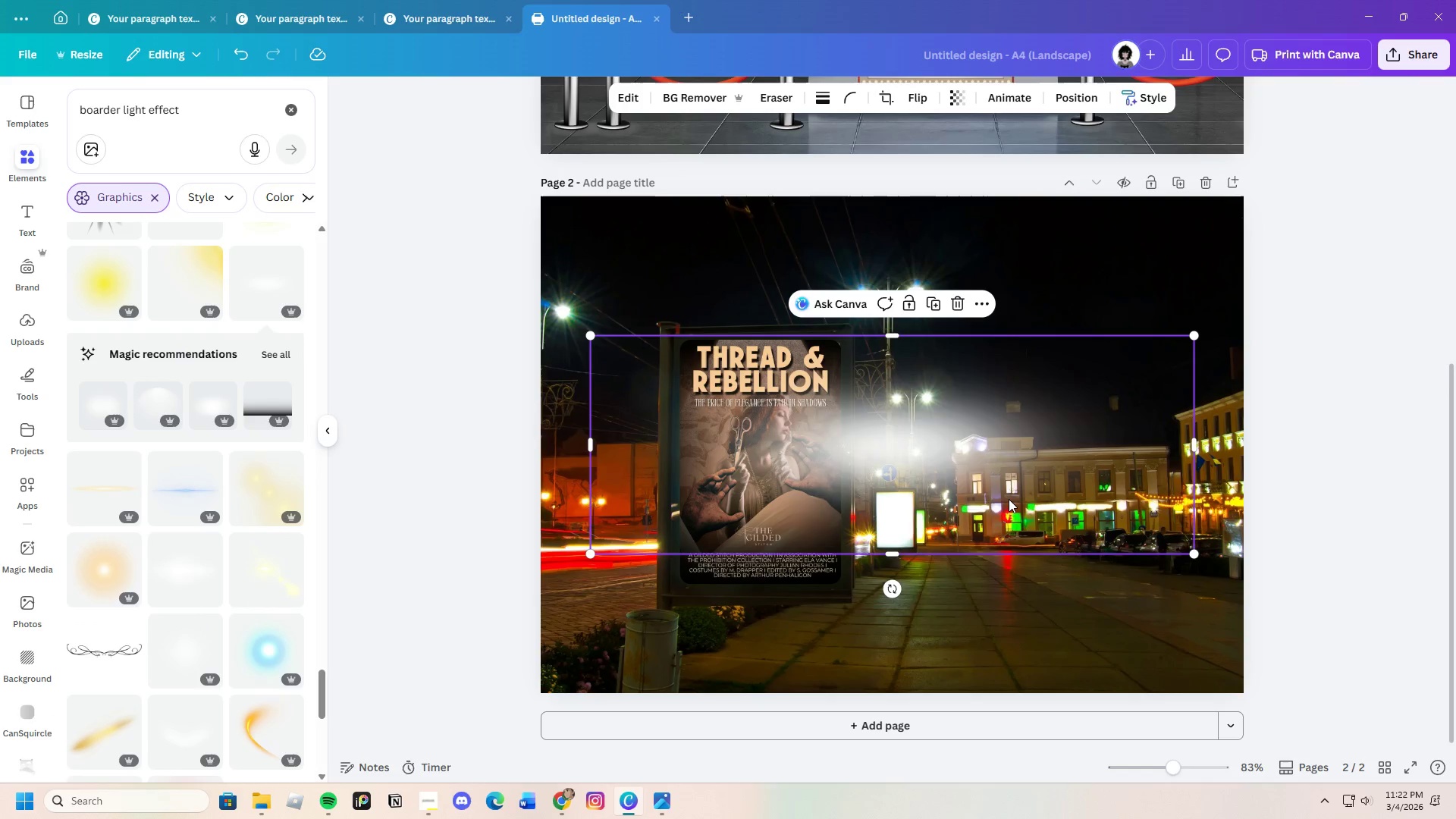 
left_click_drag(start_coordinate=[1012, 497], to_coordinate=[915, 654])
 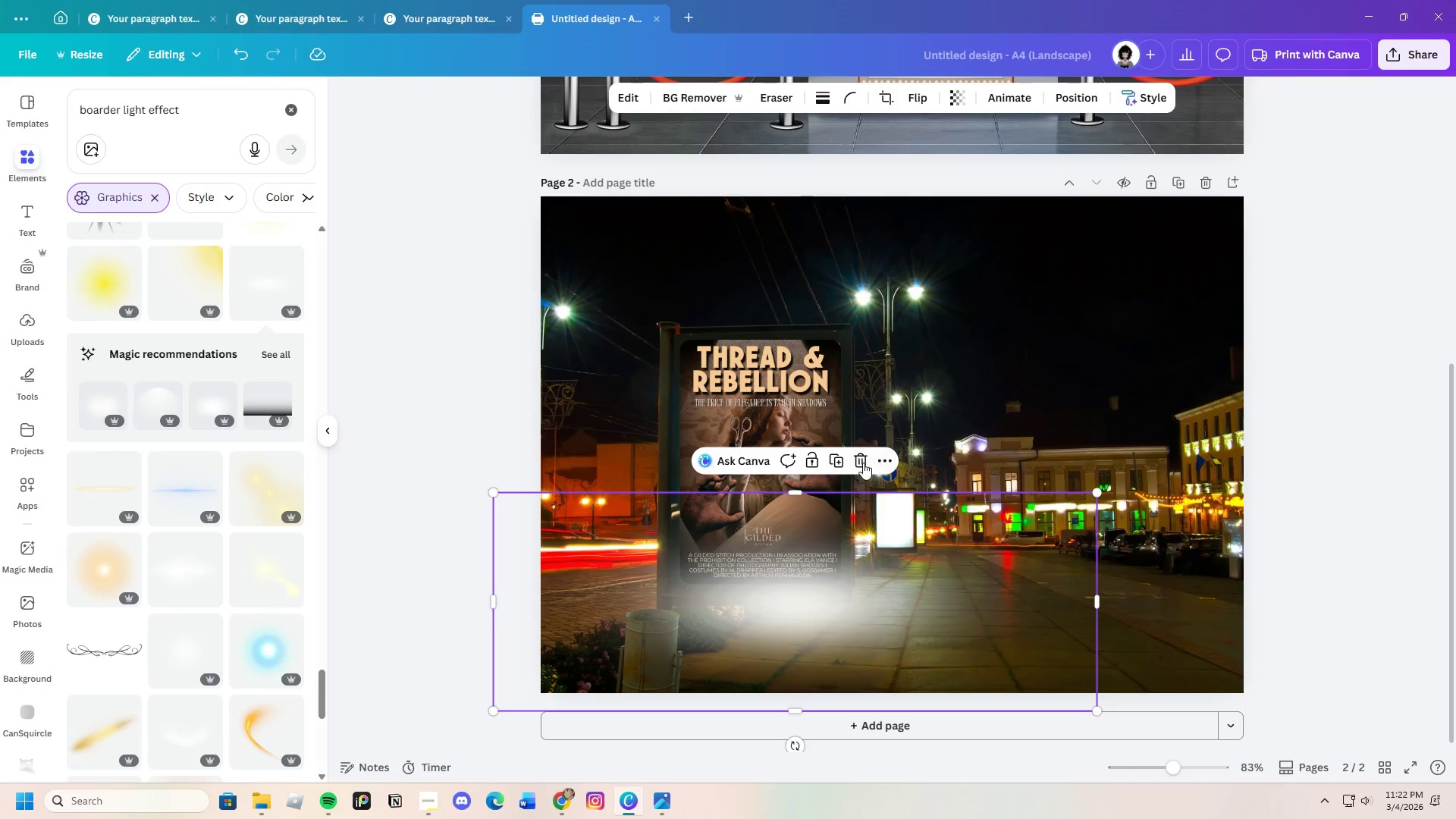 
left_click_drag(start_coordinate=[863, 463], to_coordinate=[859, 463])
 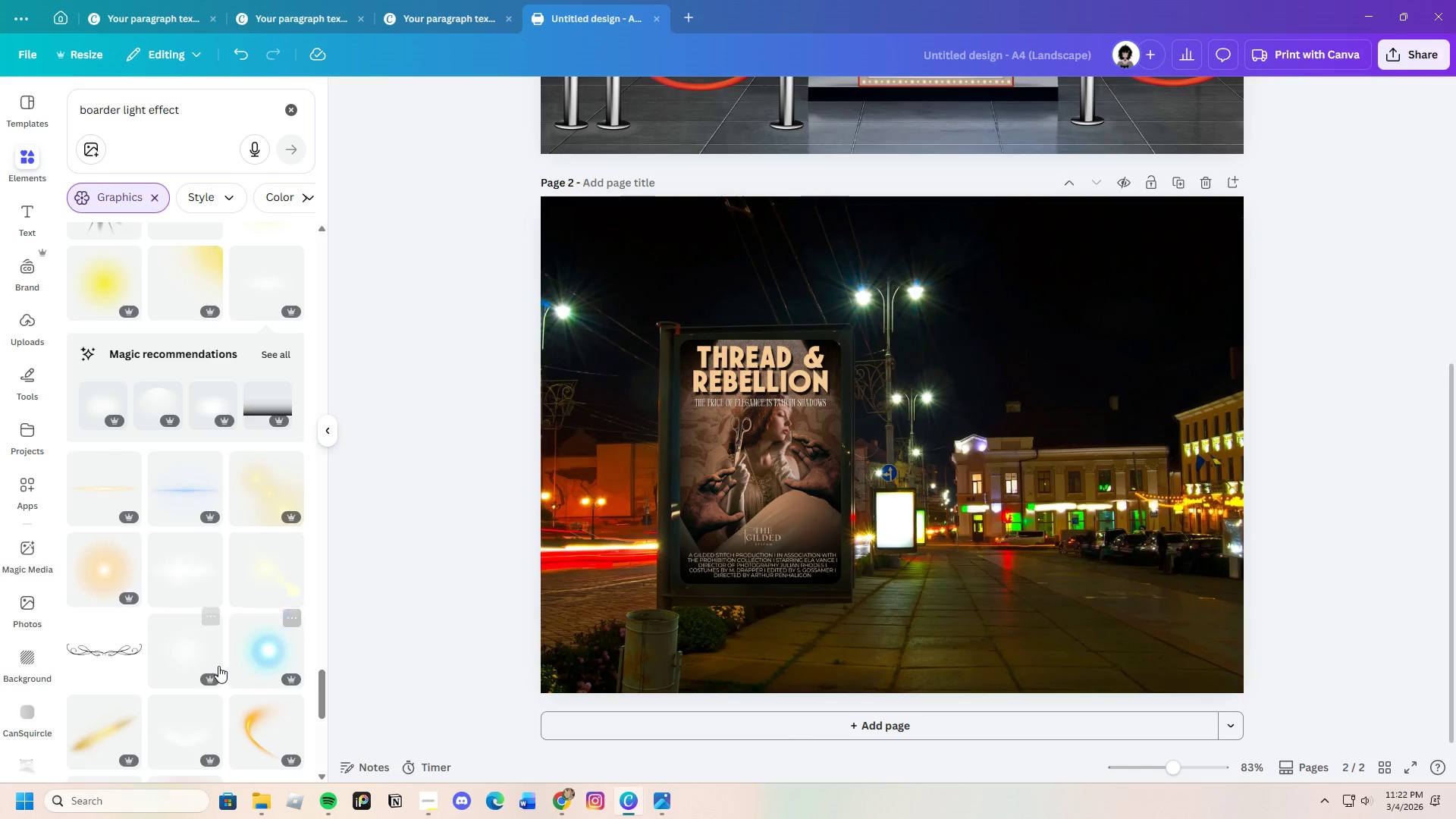 
scroll: coordinate [217, 666], scroll_direction: down, amount: 4.0
 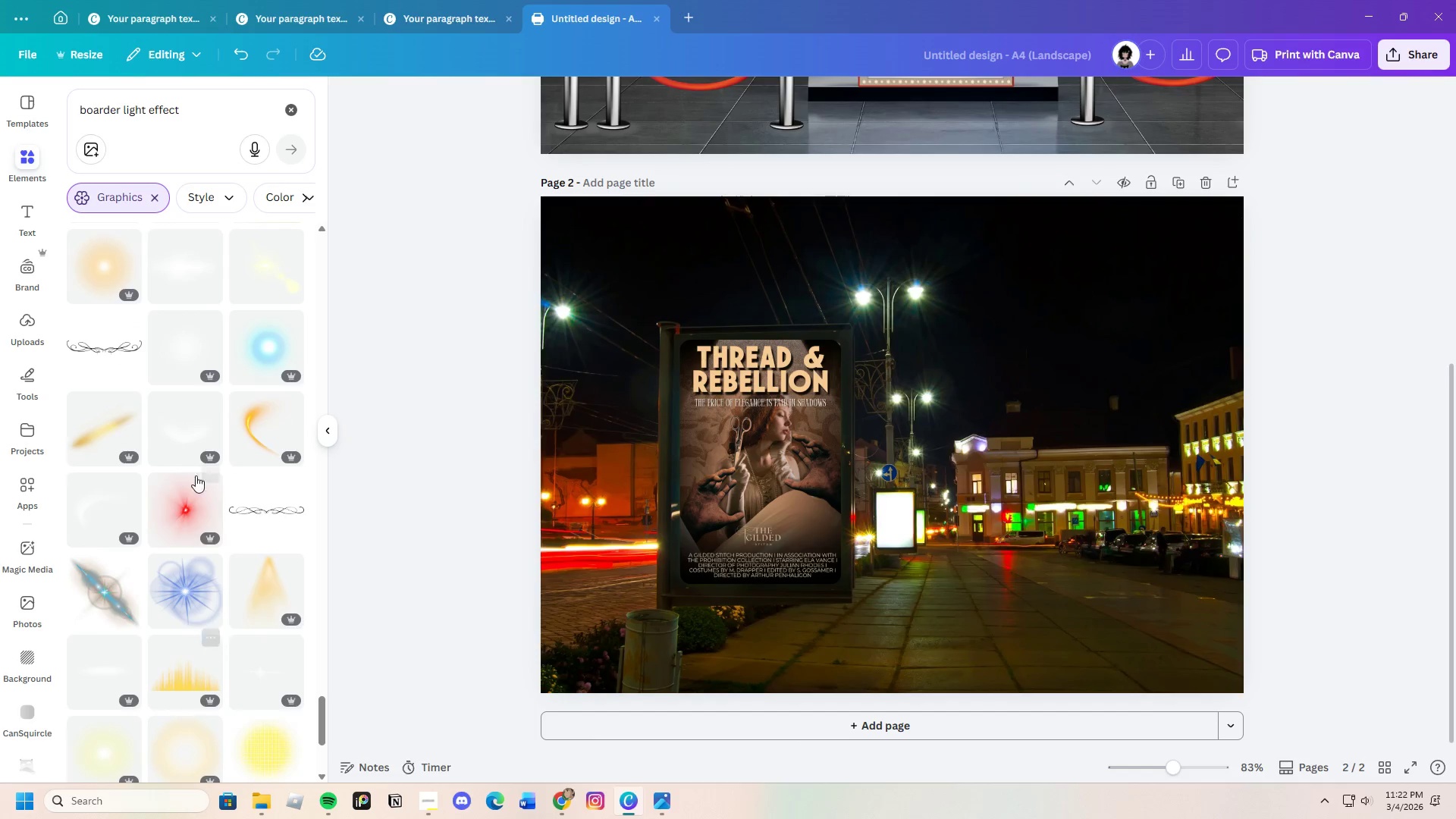 
left_click_drag(start_coordinate=[158, 422], to_coordinate=[162, 434])
 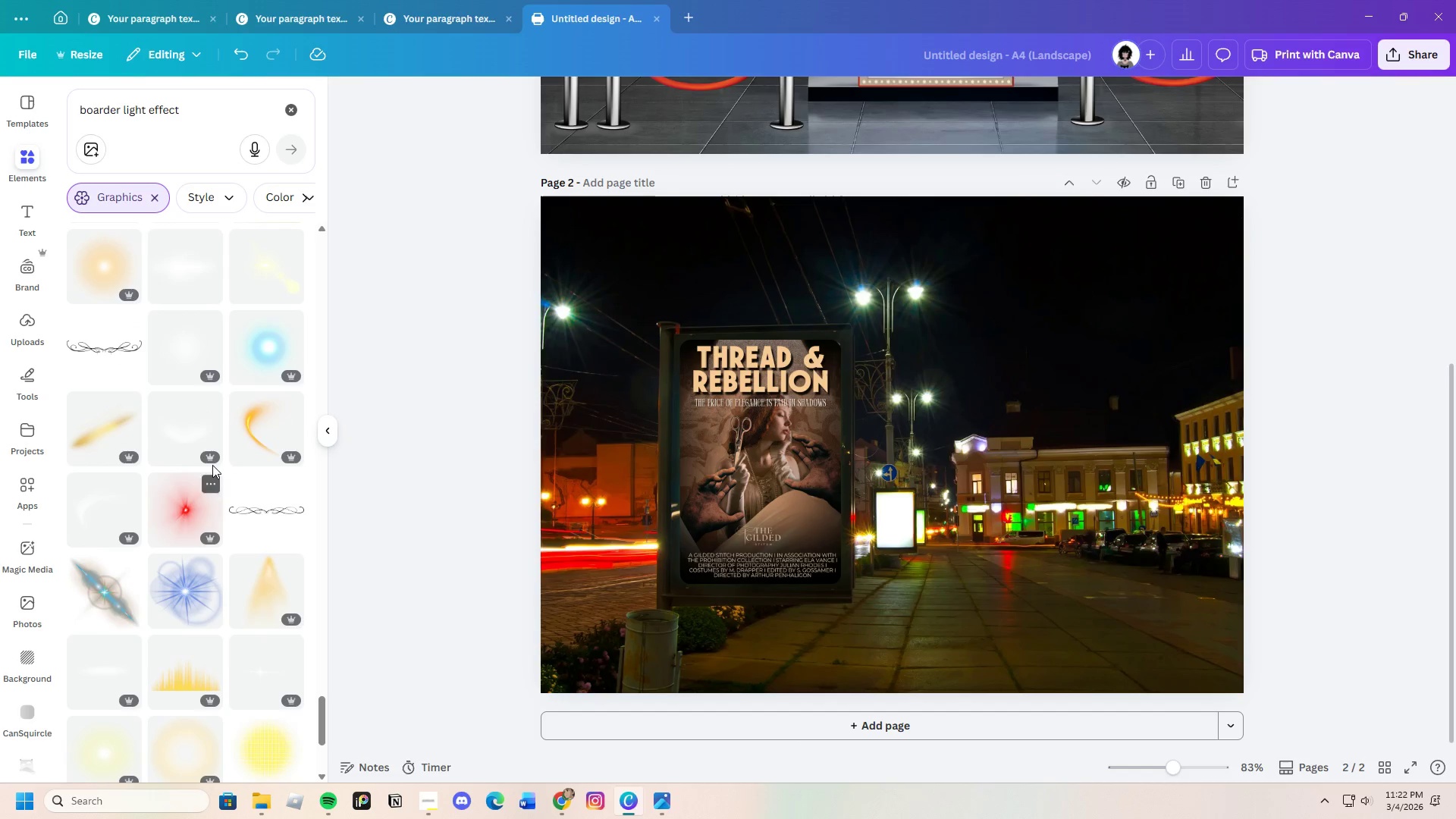 
left_click([180, 441])
 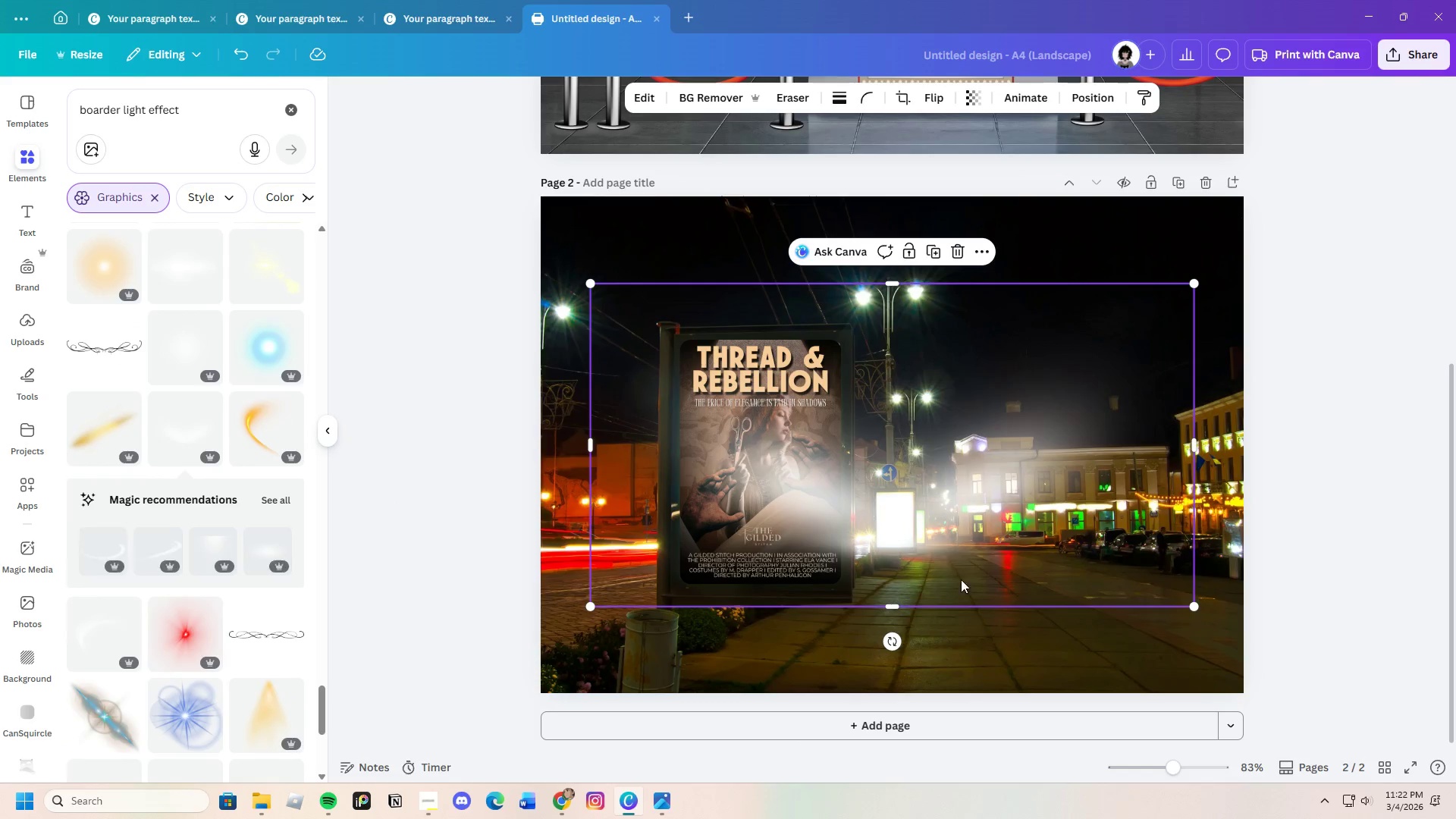 
left_click_drag(start_coordinate=[975, 569], to_coordinate=[860, 630])
 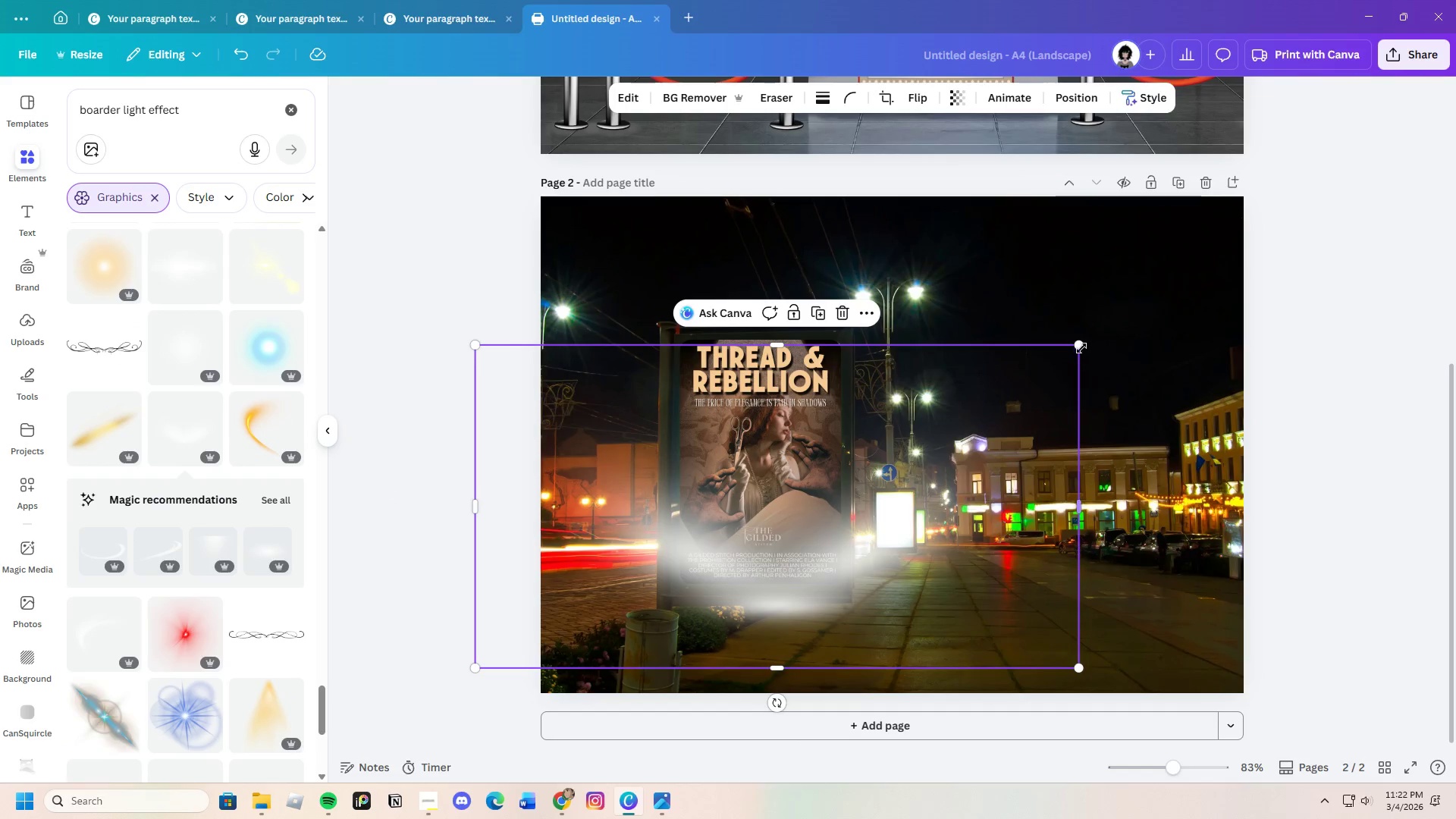 
left_click_drag(start_coordinate=[1072, 347], to_coordinate=[676, 613])
 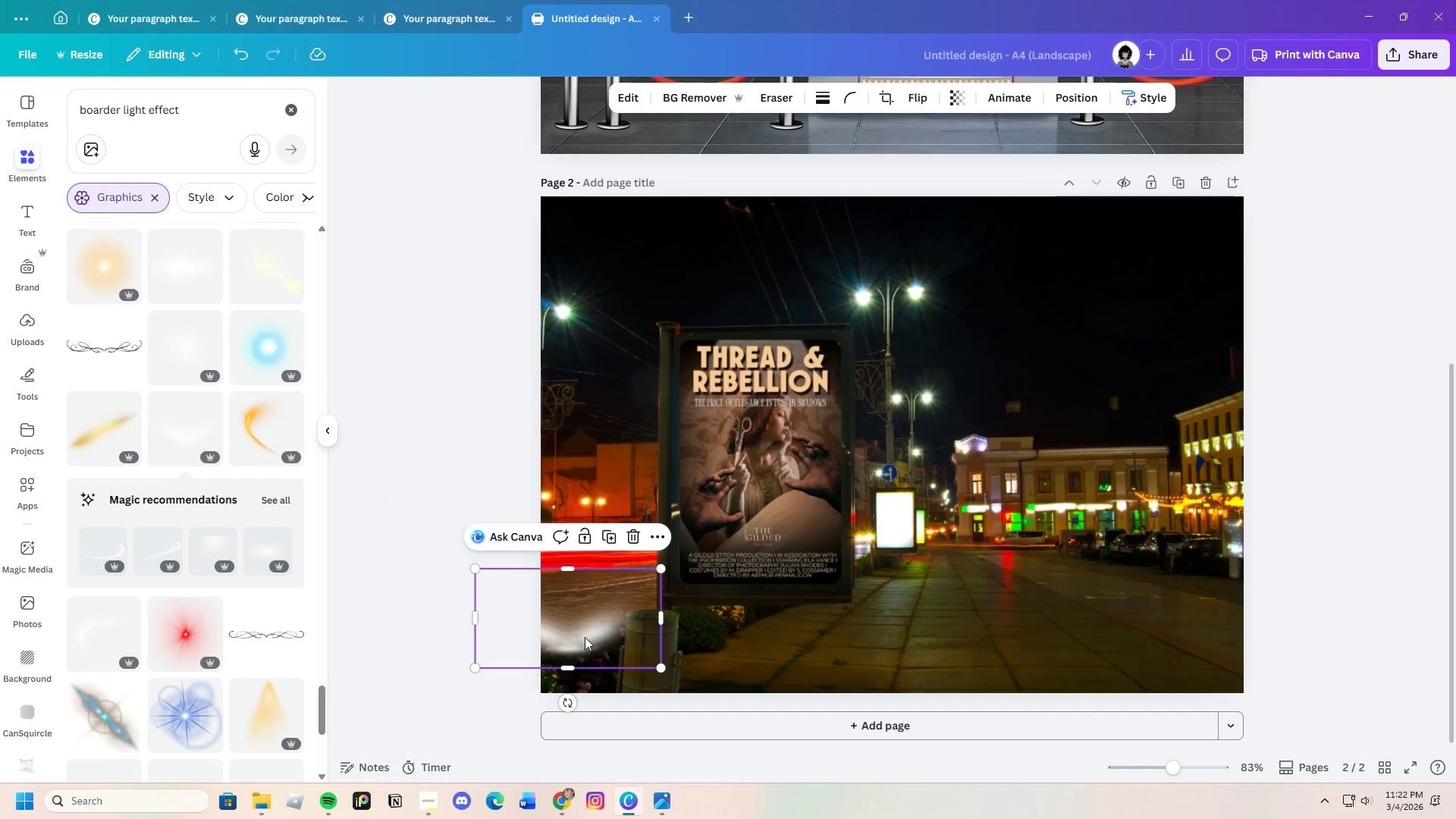 
left_click_drag(start_coordinate=[589, 637], to_coordinate=[773, 593])
 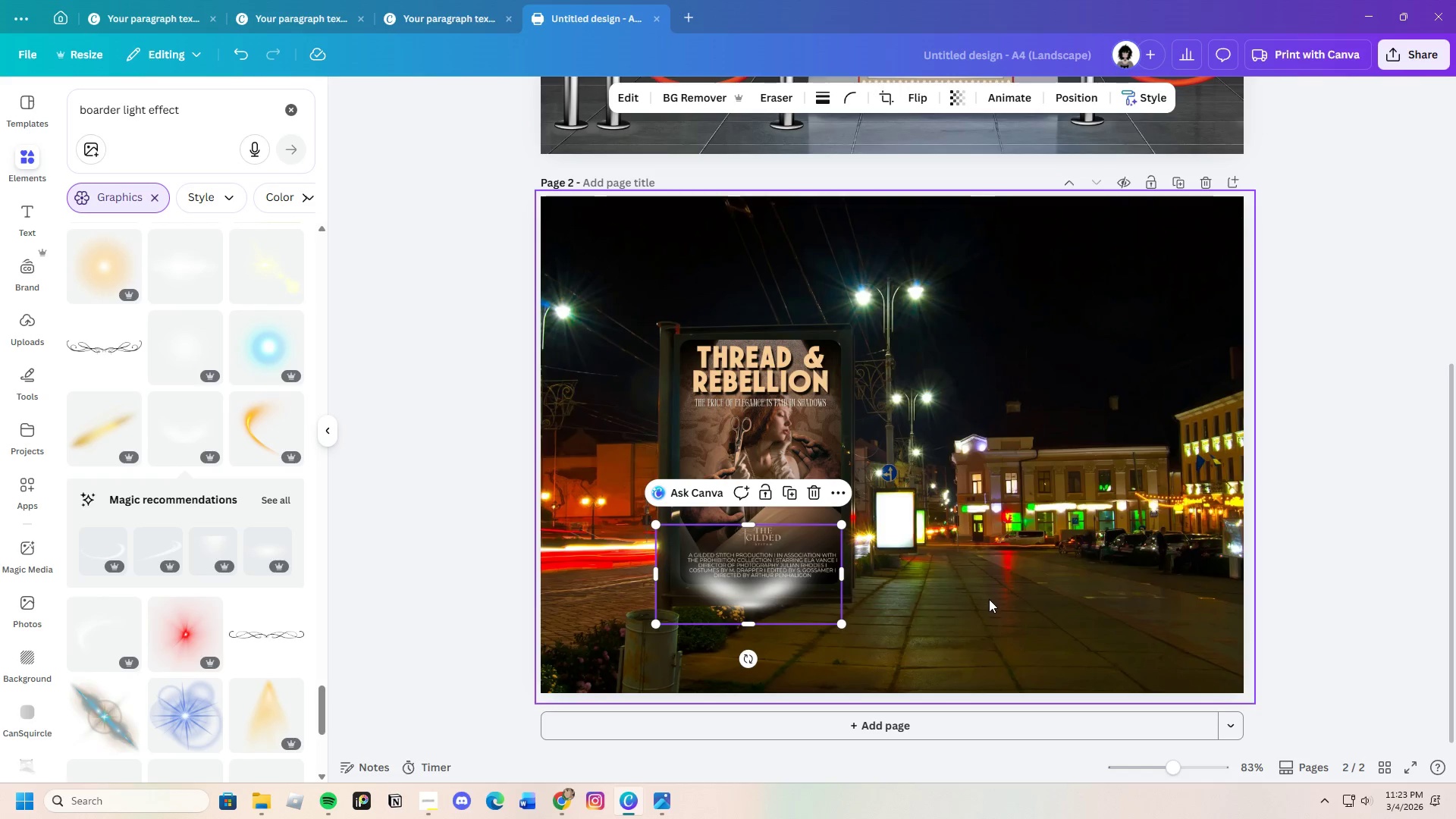 
left_click_drag(start_coordinate=[746, 625], to_coordinate=[755, 587])
 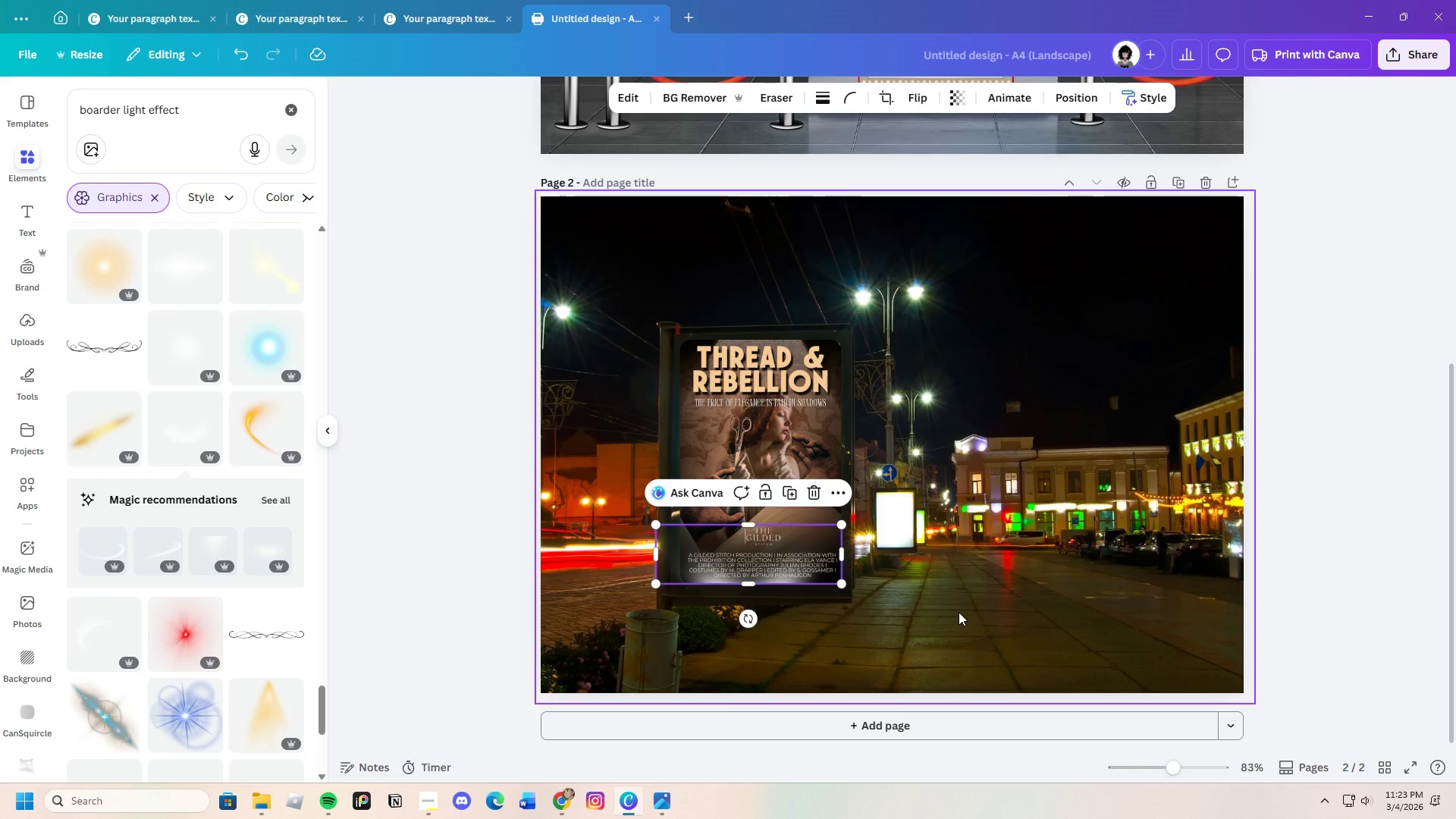 
left_click([959, 612])
 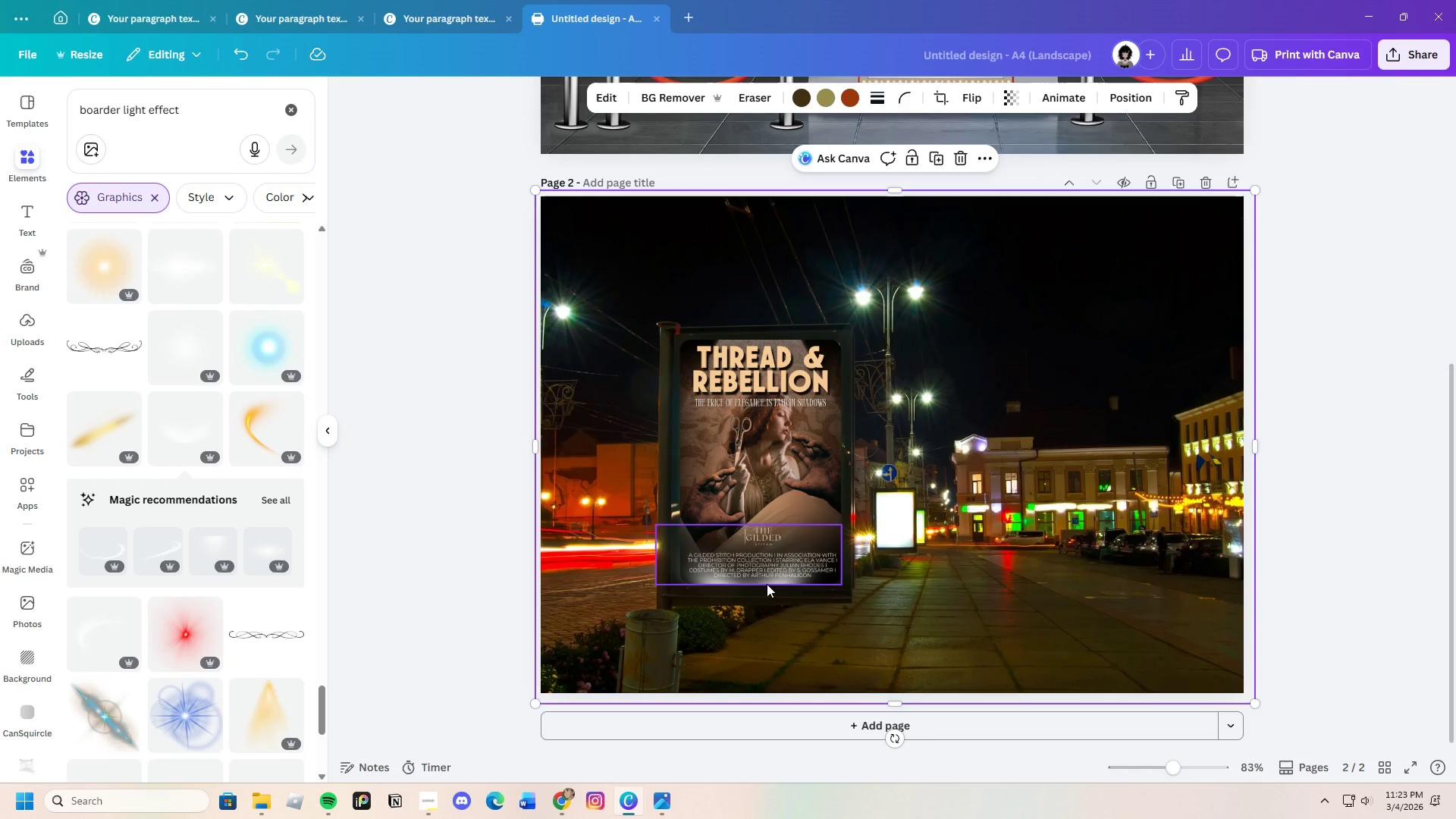 
left_click([766, 582])
 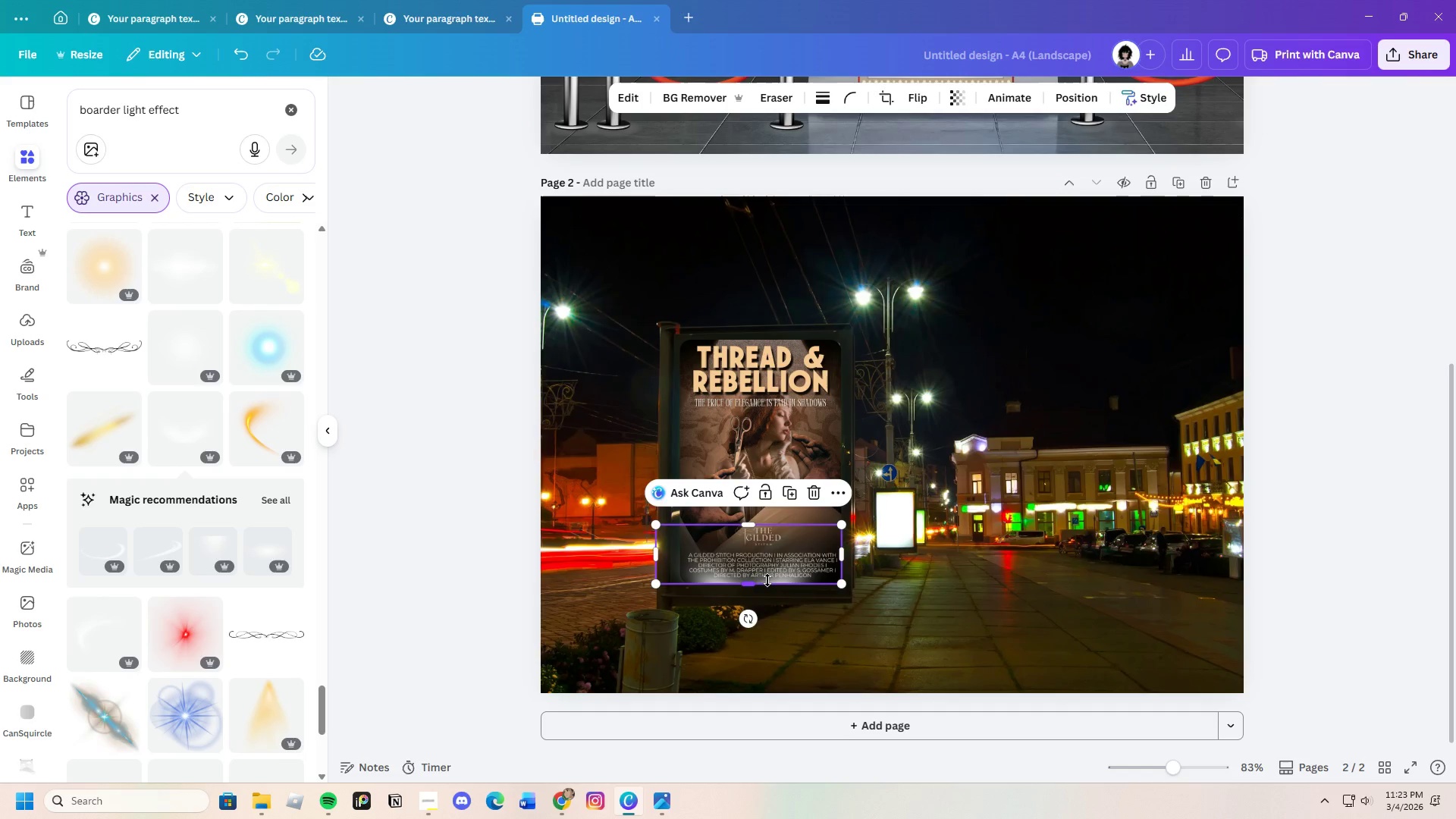 
left_click_drag(start_coordinate=[767, 580], to_coordinate=[779, 580])
 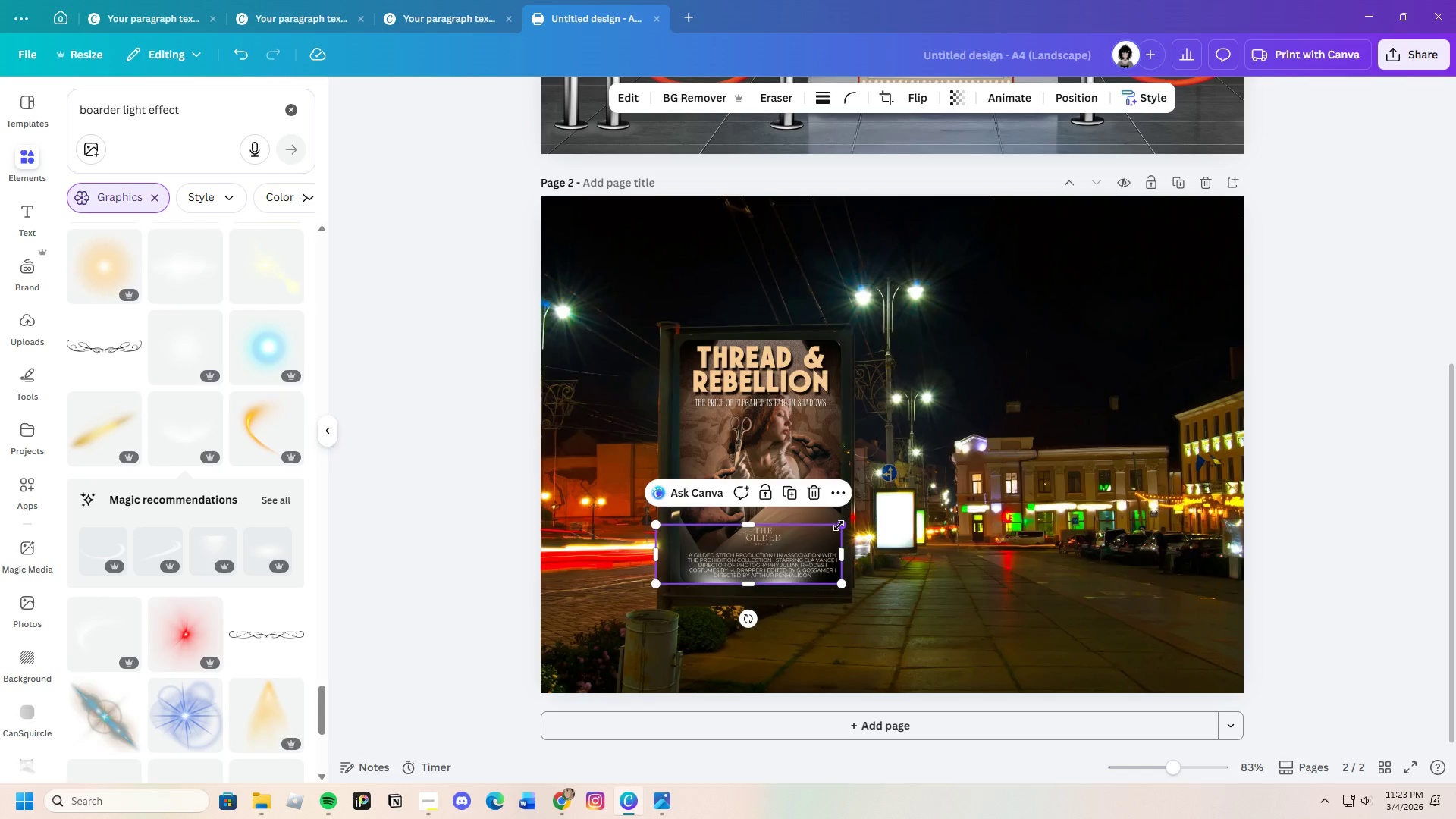 
left_click_drag(start_coordinate=[839, 526], to_coordinate=[859, 525])
 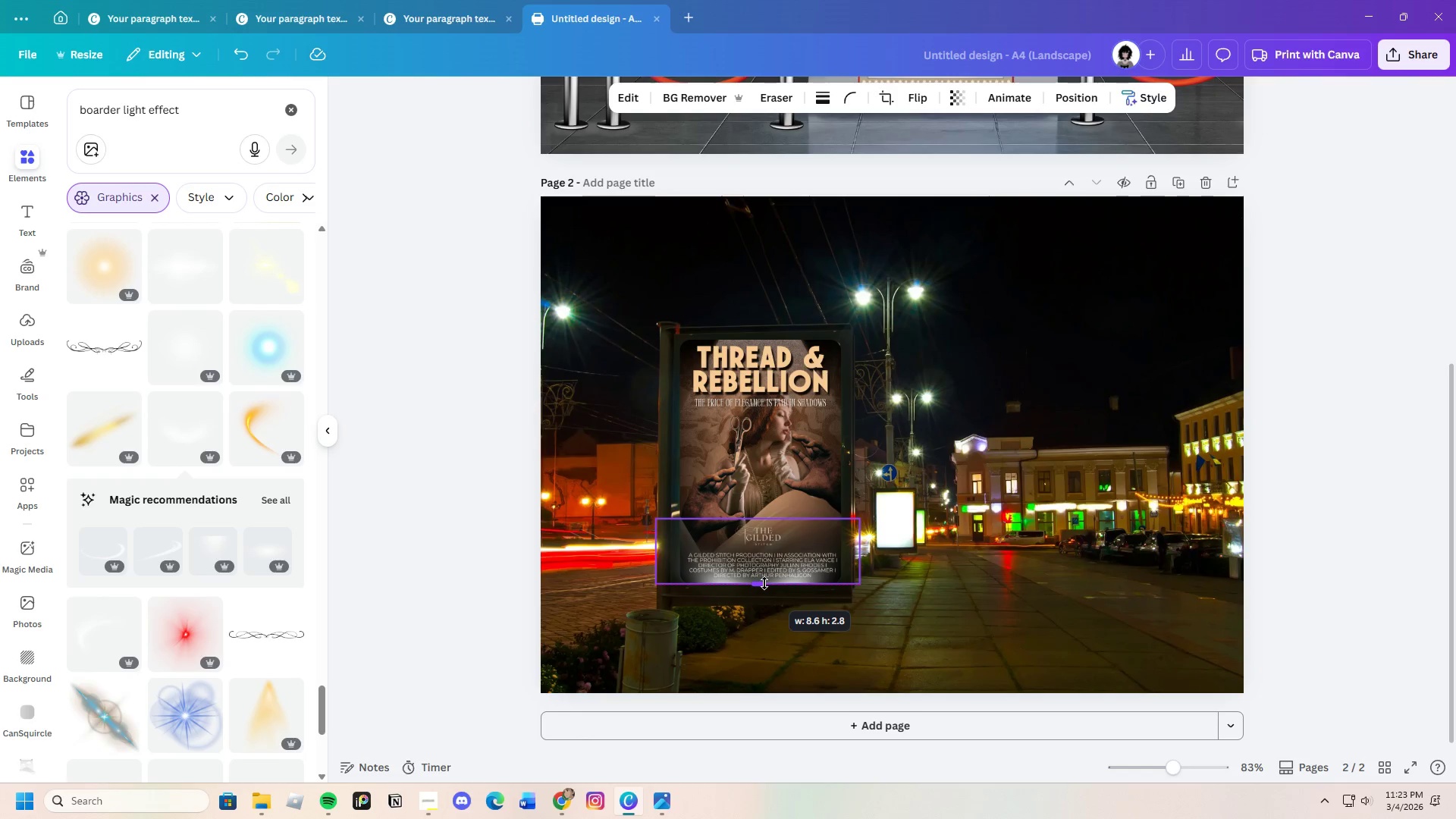 
left_click([1013, 612])
 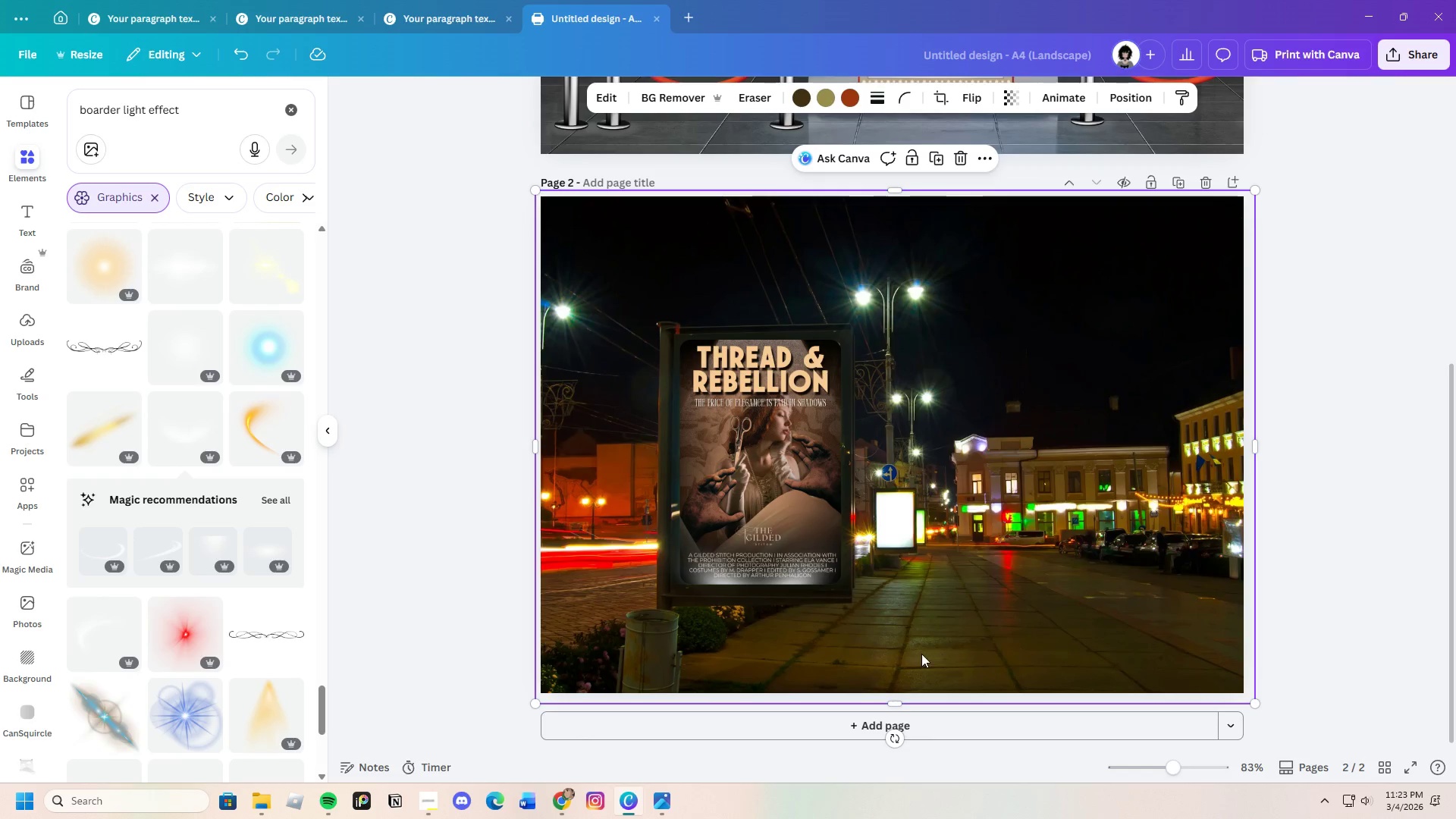 
left_click([805, 573])
 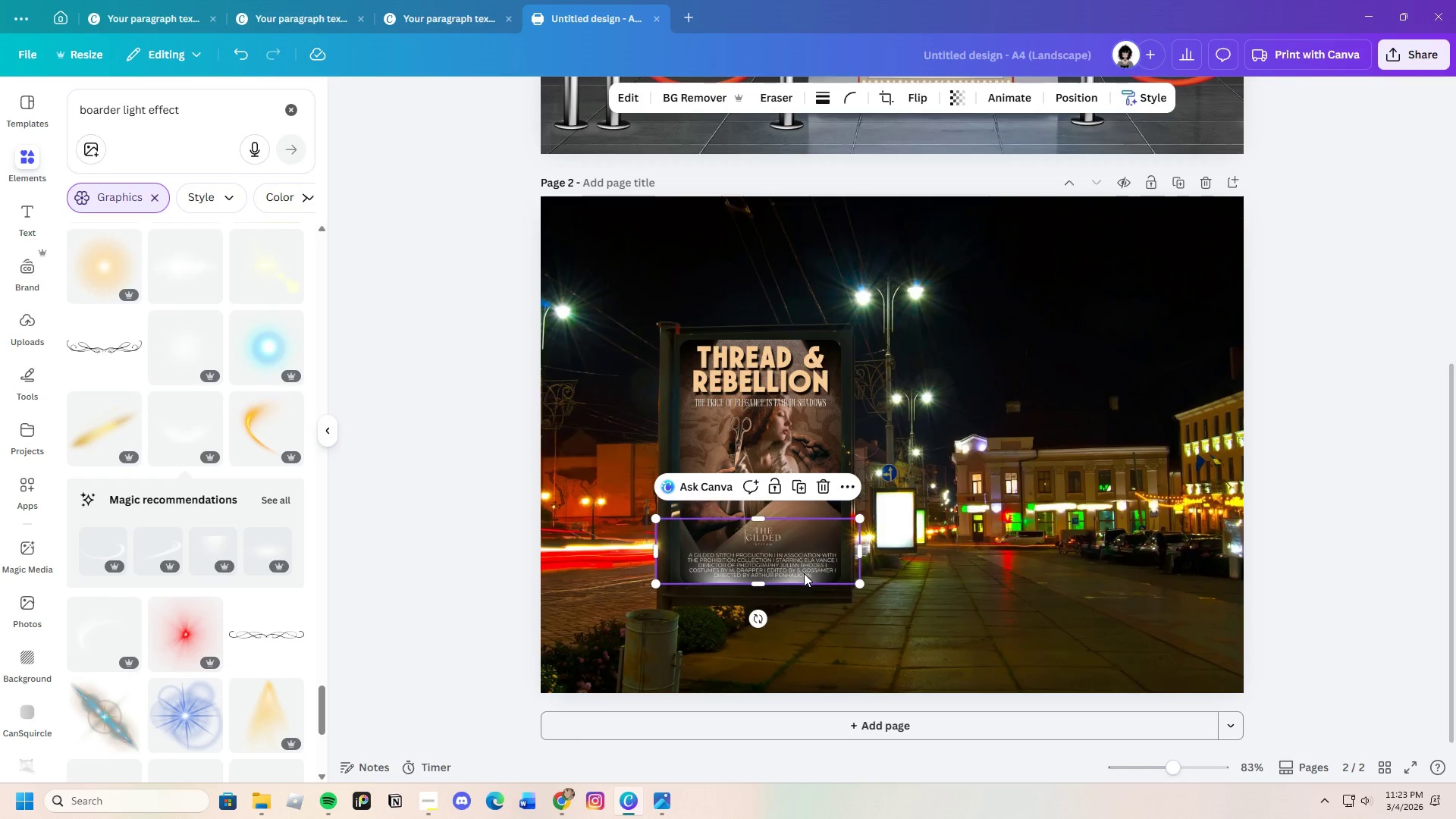 
key(Control+C)
 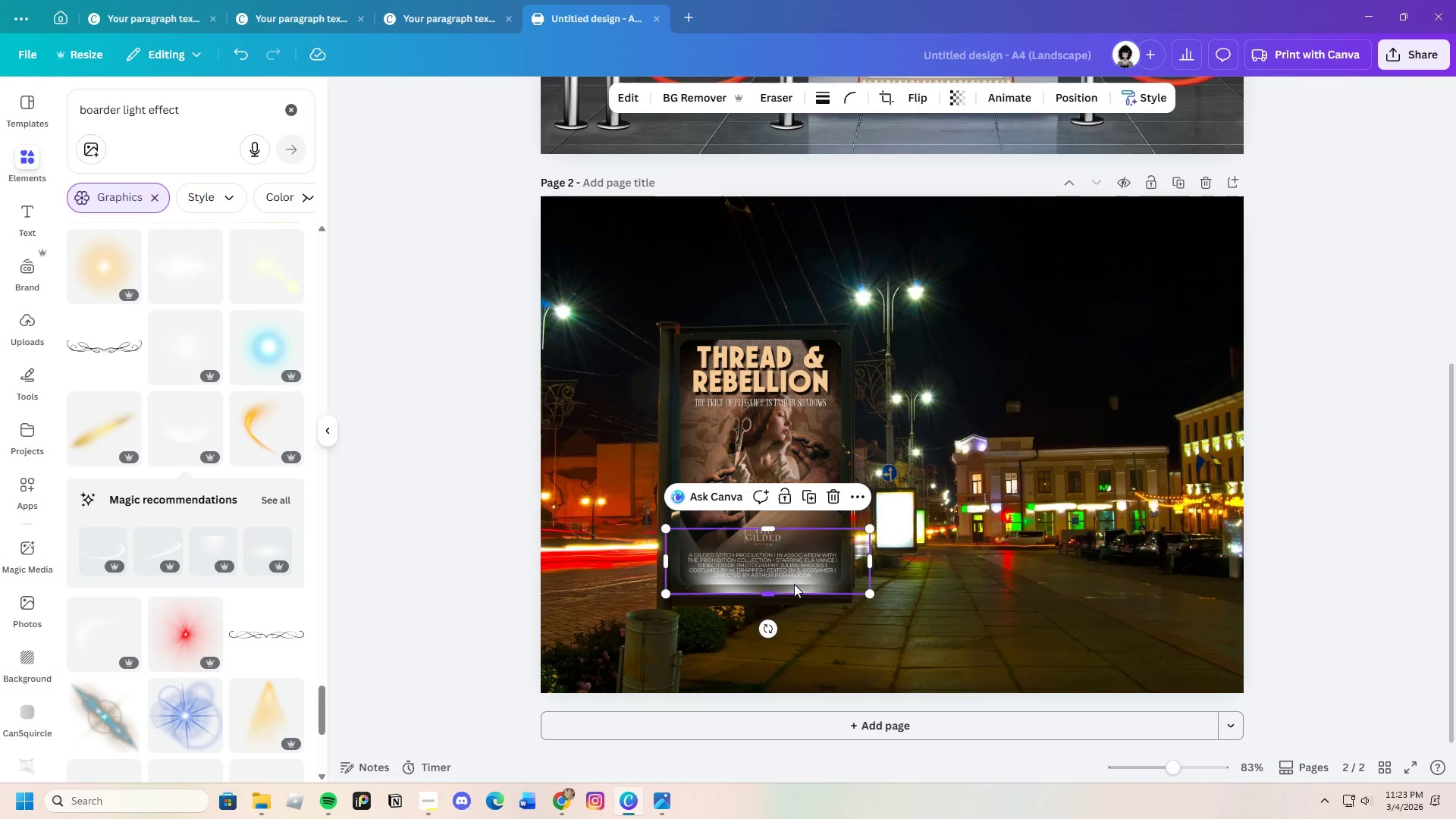 
key(Control+V)
 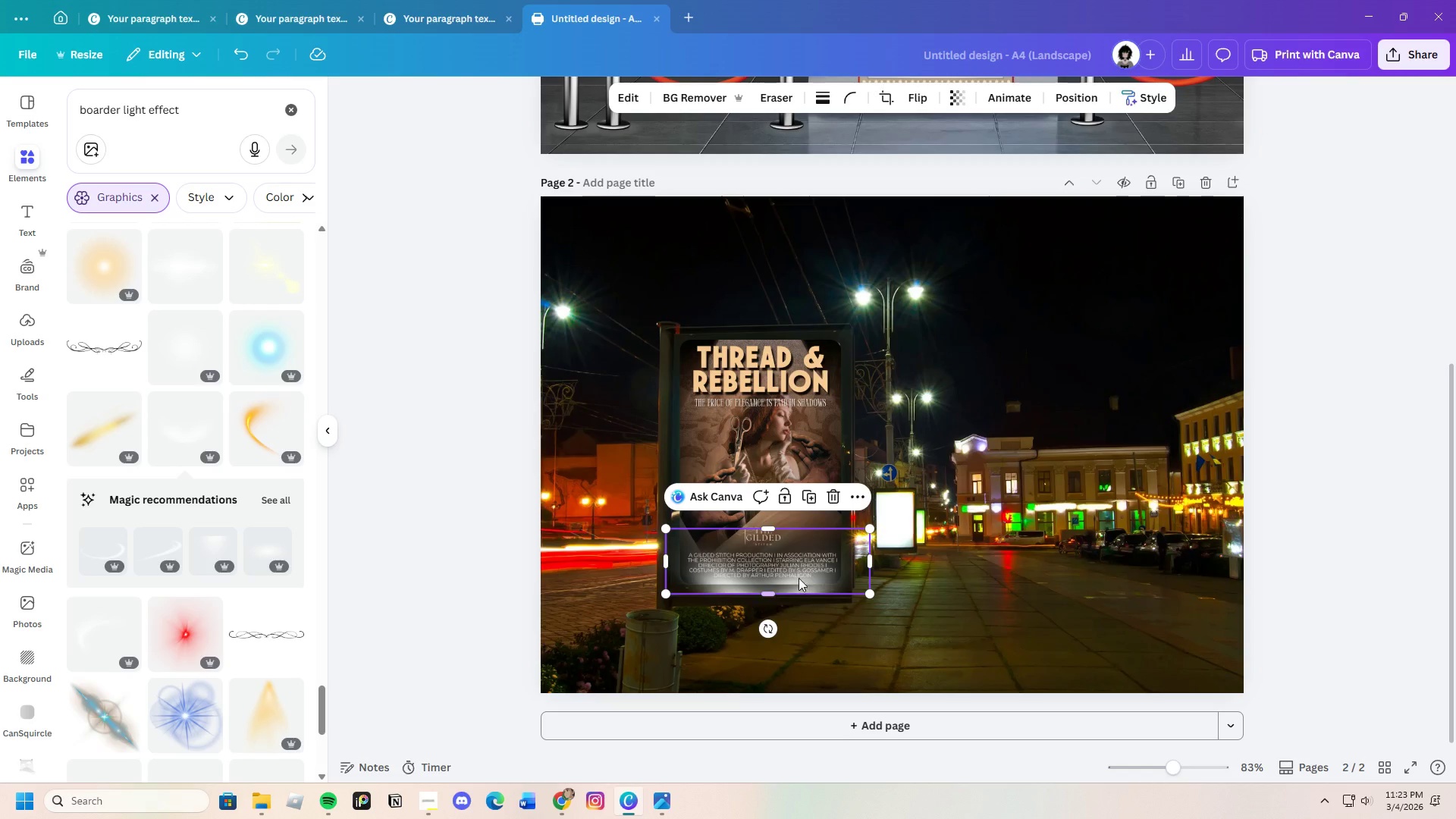 
left_click_drag(start_coordinate=[798, 563], to_coordinate=[809, 309])
 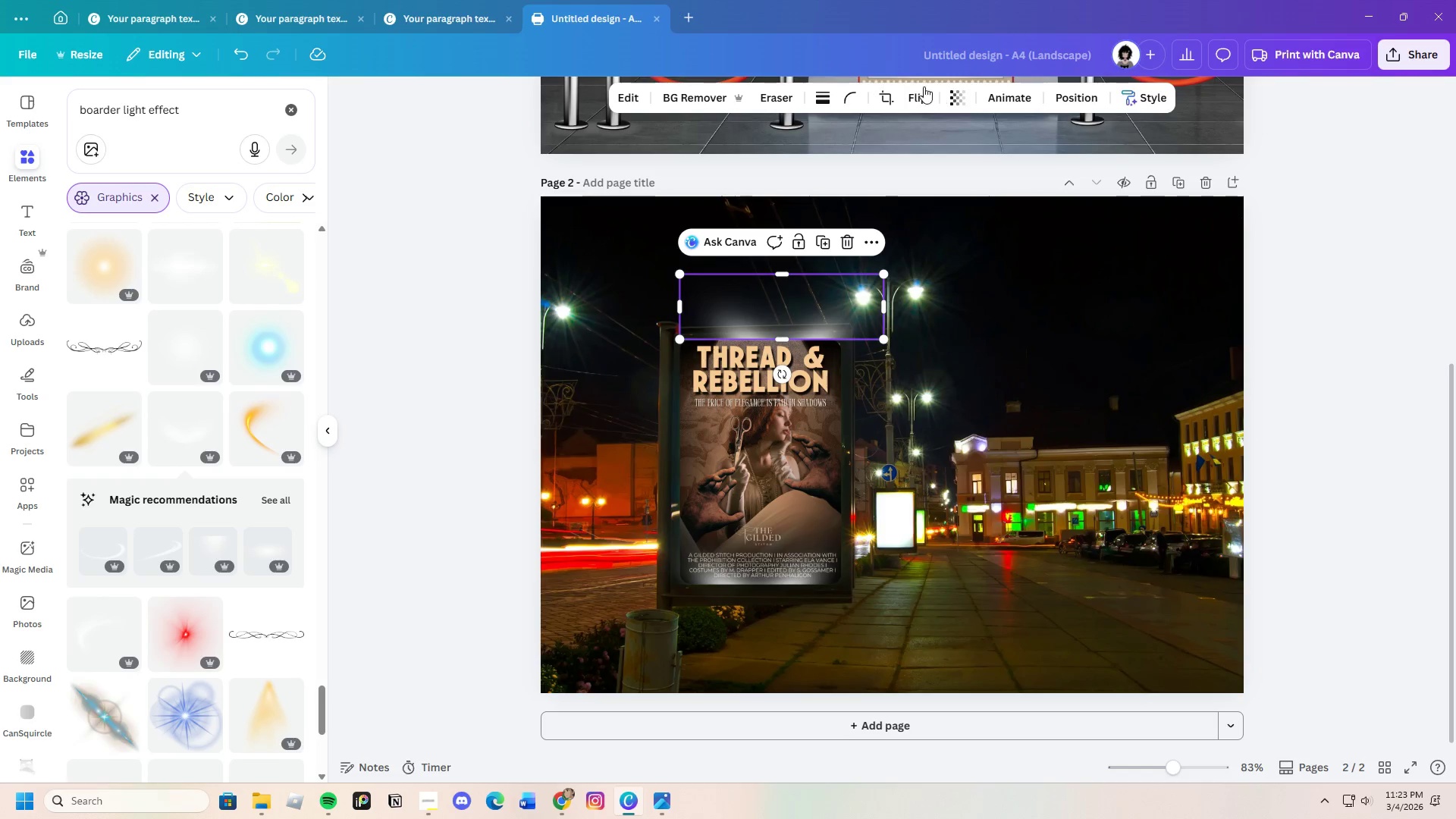 
left_click([919, 86])
 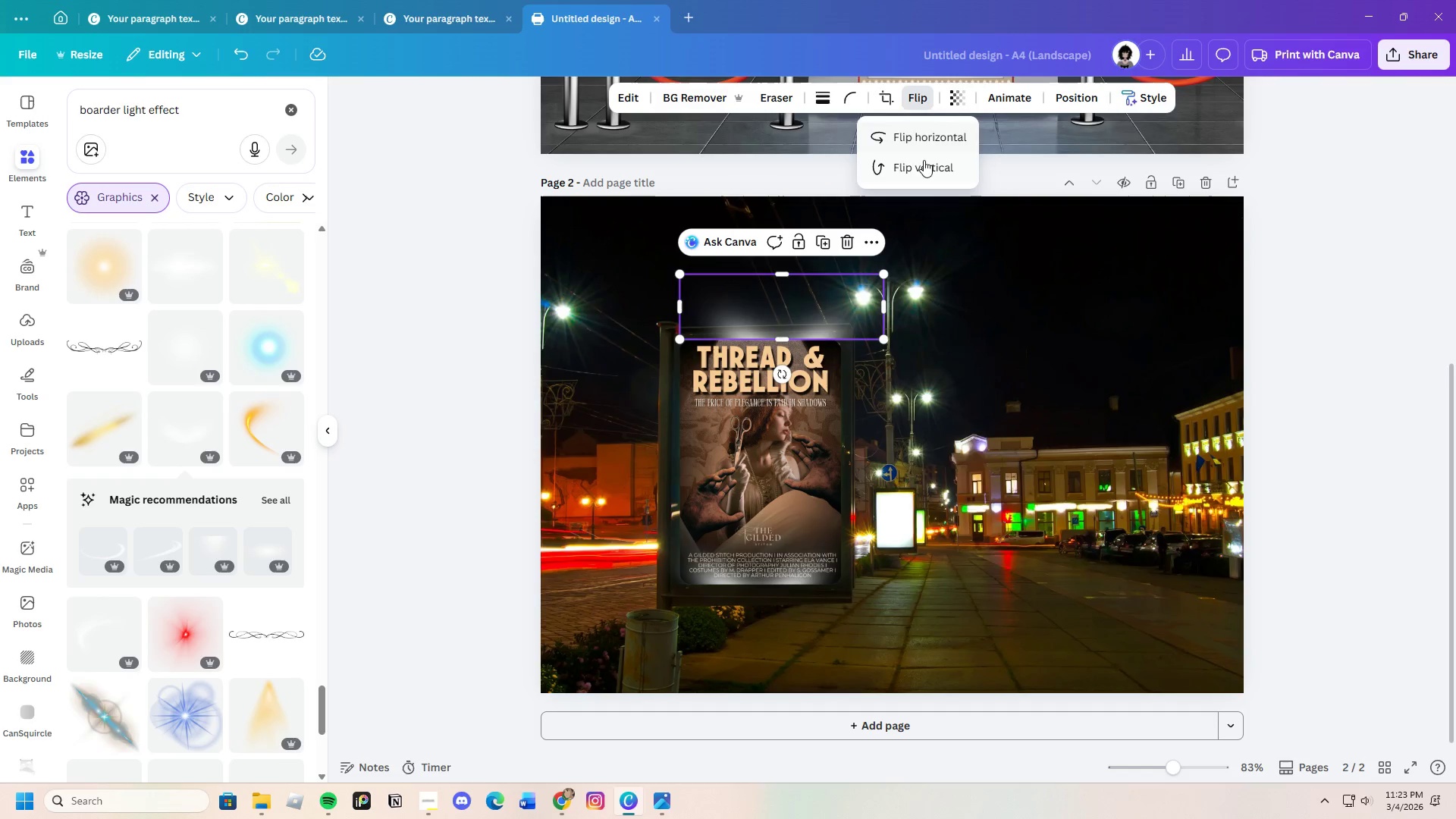 
left_click([923, 165])
 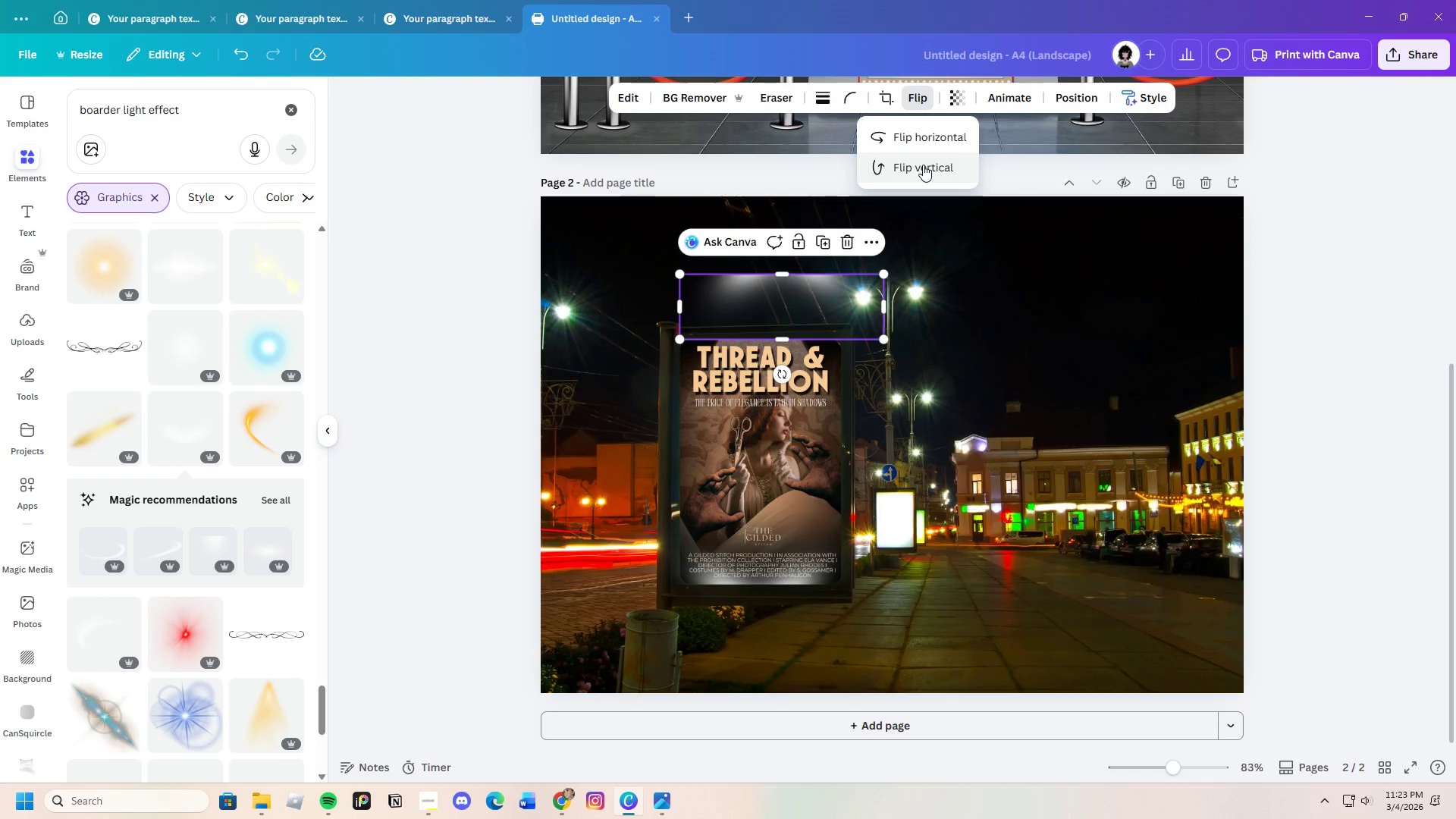 
left_click([923, 165])
 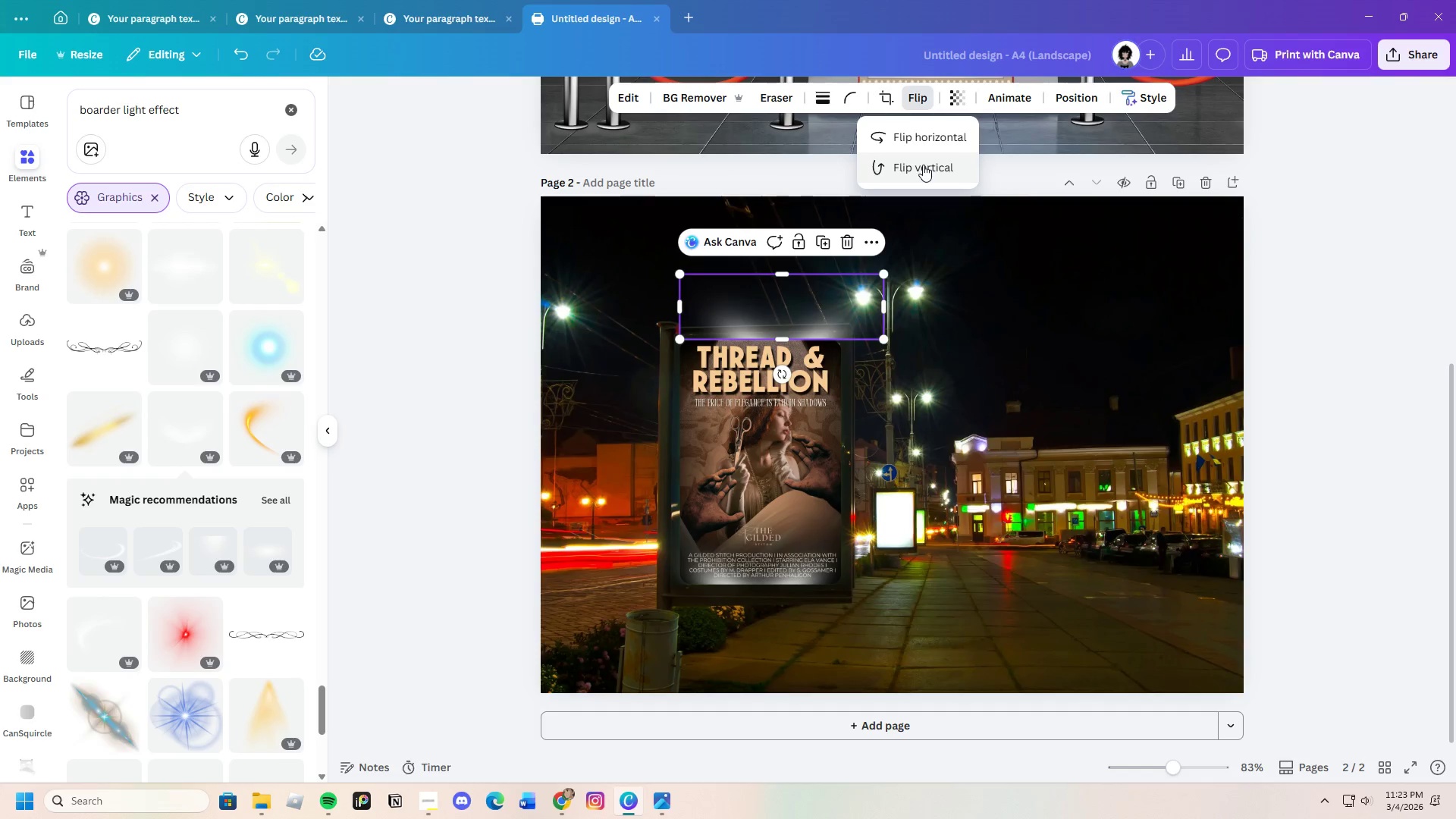 
left_click([923, 165])
 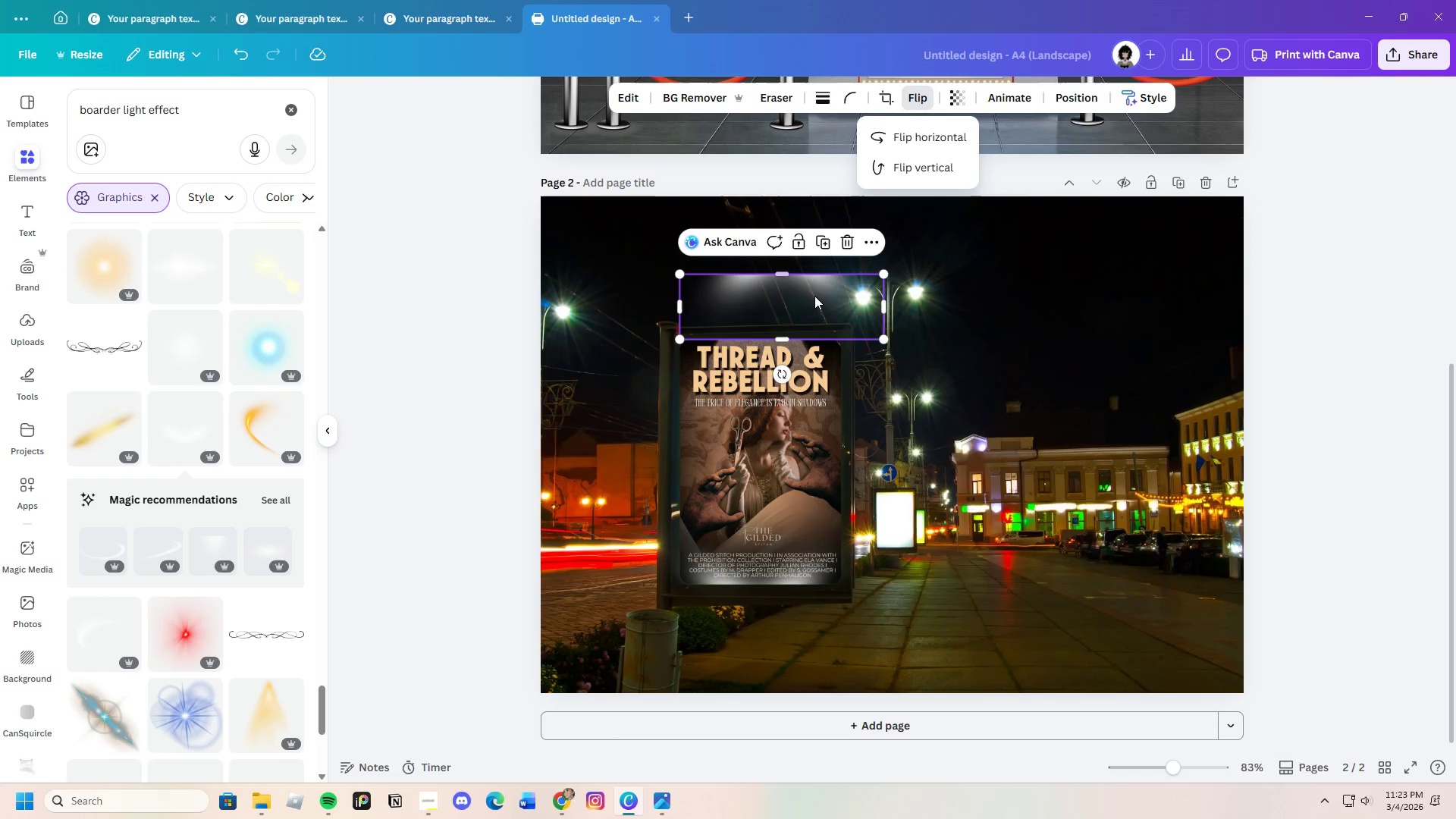 
left_click_drag(start_coordinate=[814, 297], to_coordinate=[796, 338])
 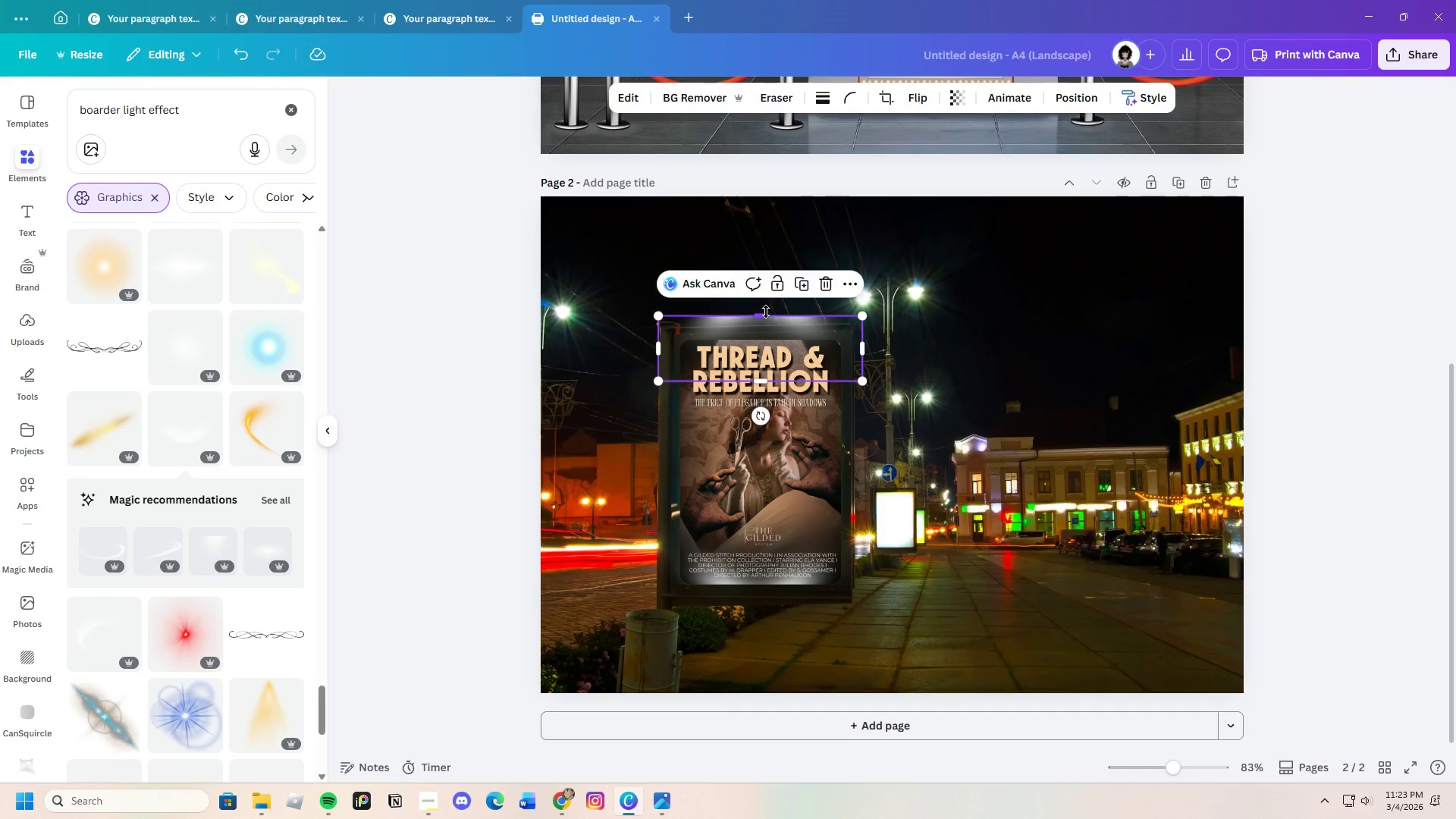 
left_click_drag(start_coordinate=[766, 315], to_coordinate=[777, 260])
 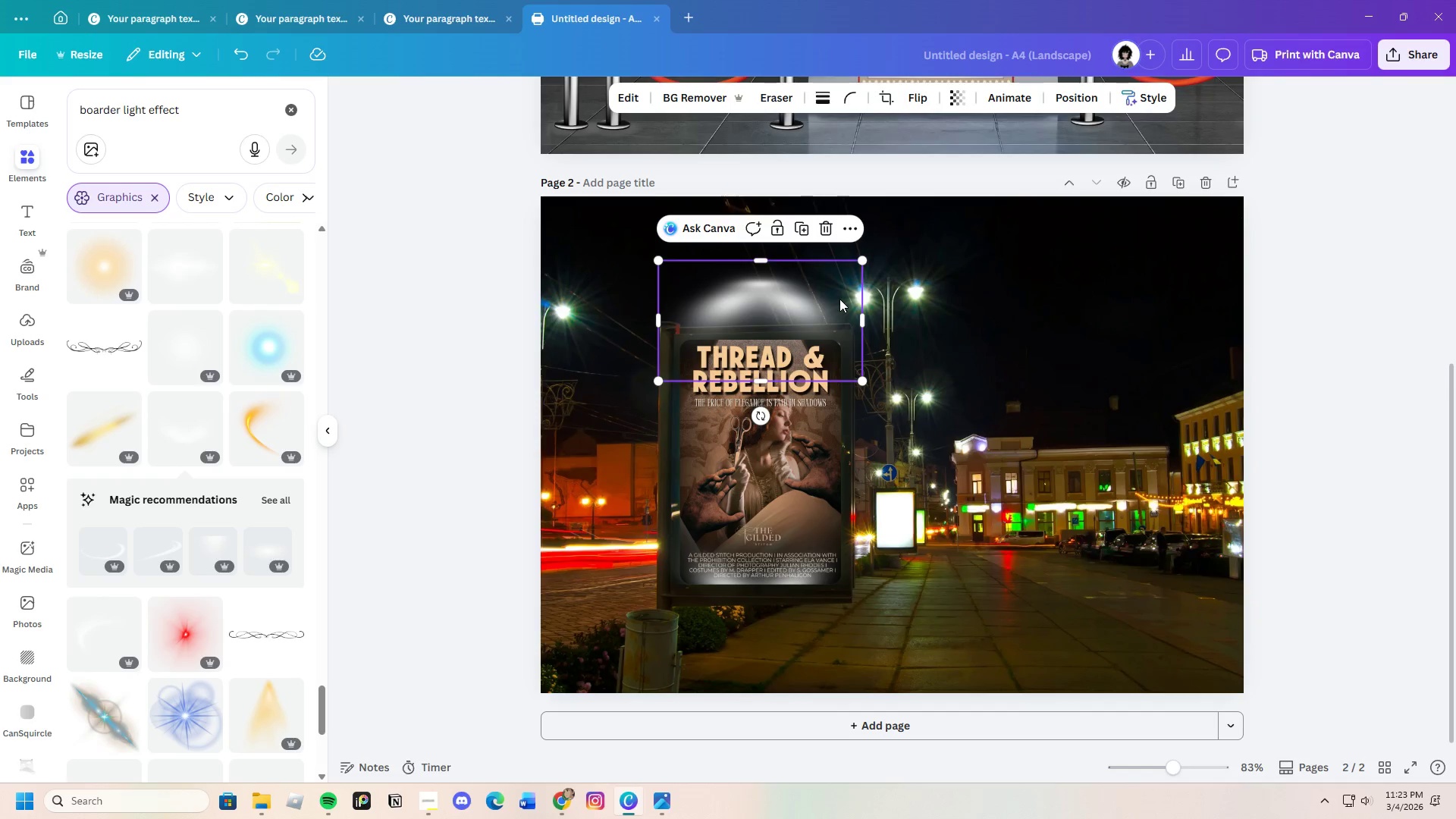 
left_click_drag(start_coordinate=[839, 299], to_coordinate=[836, 341])
 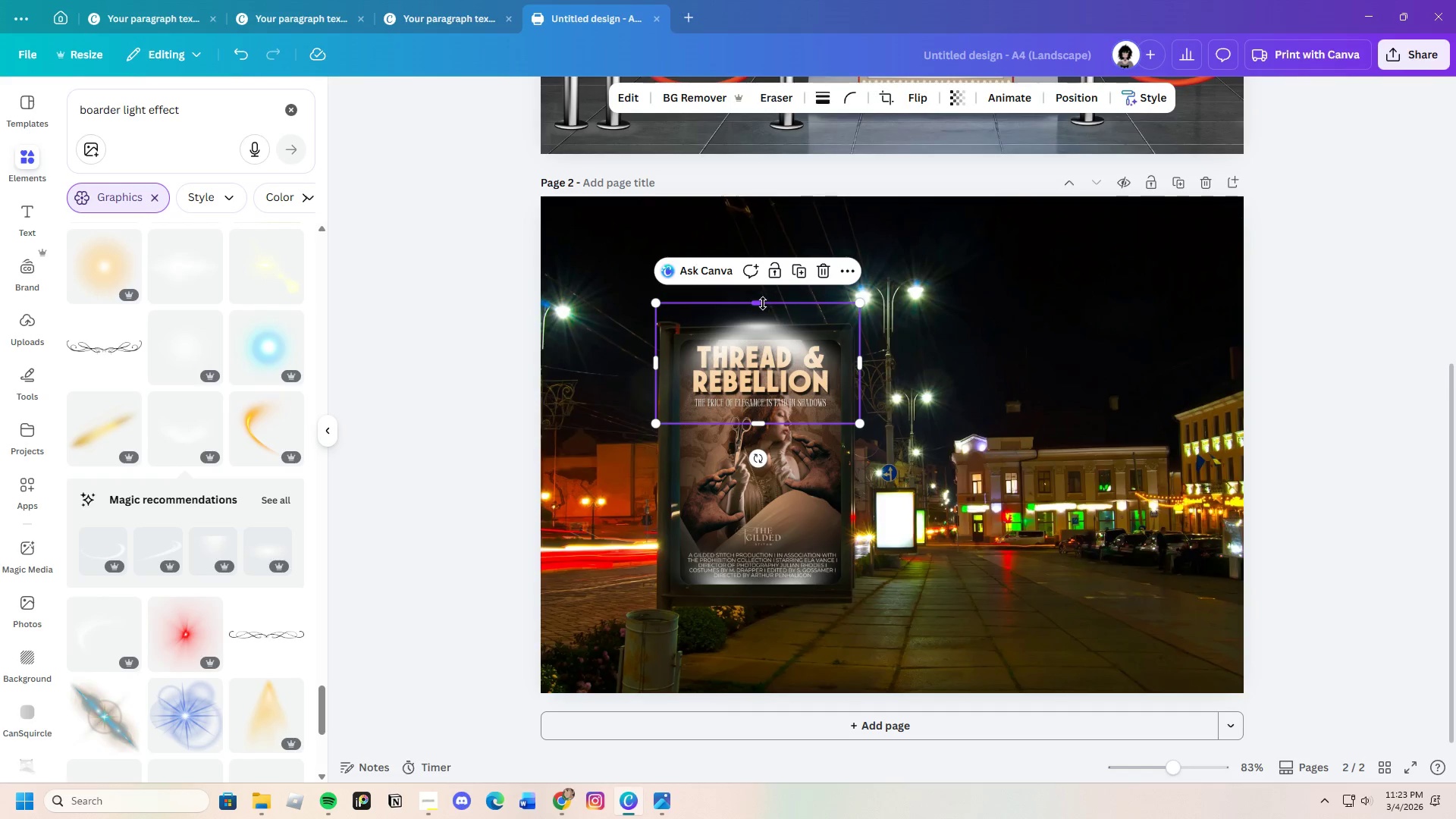 
left_click_drag(start_coordinate=[763, 303], to_coordinate=[774, 338])
 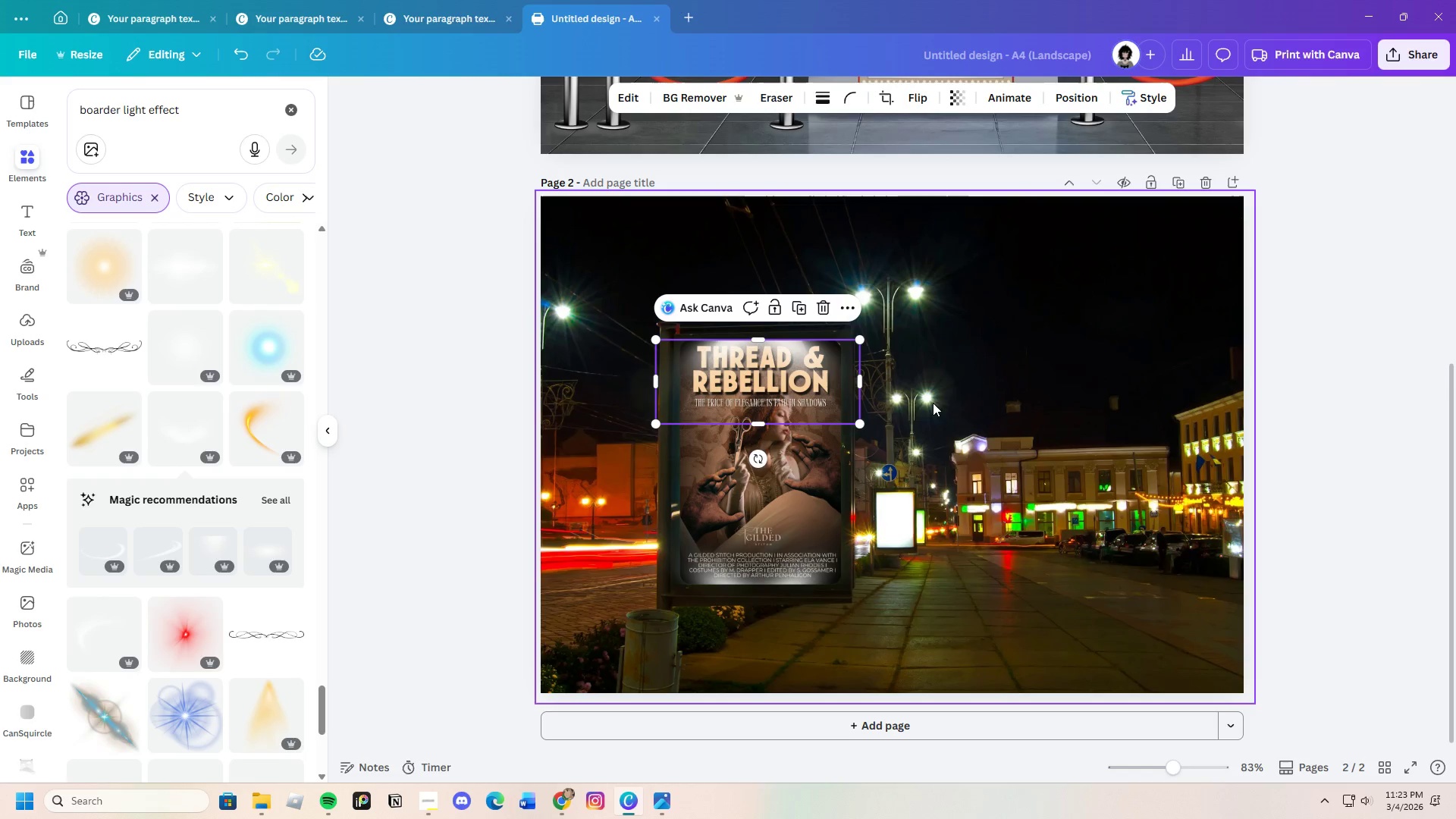 
left_click([962, 390])
 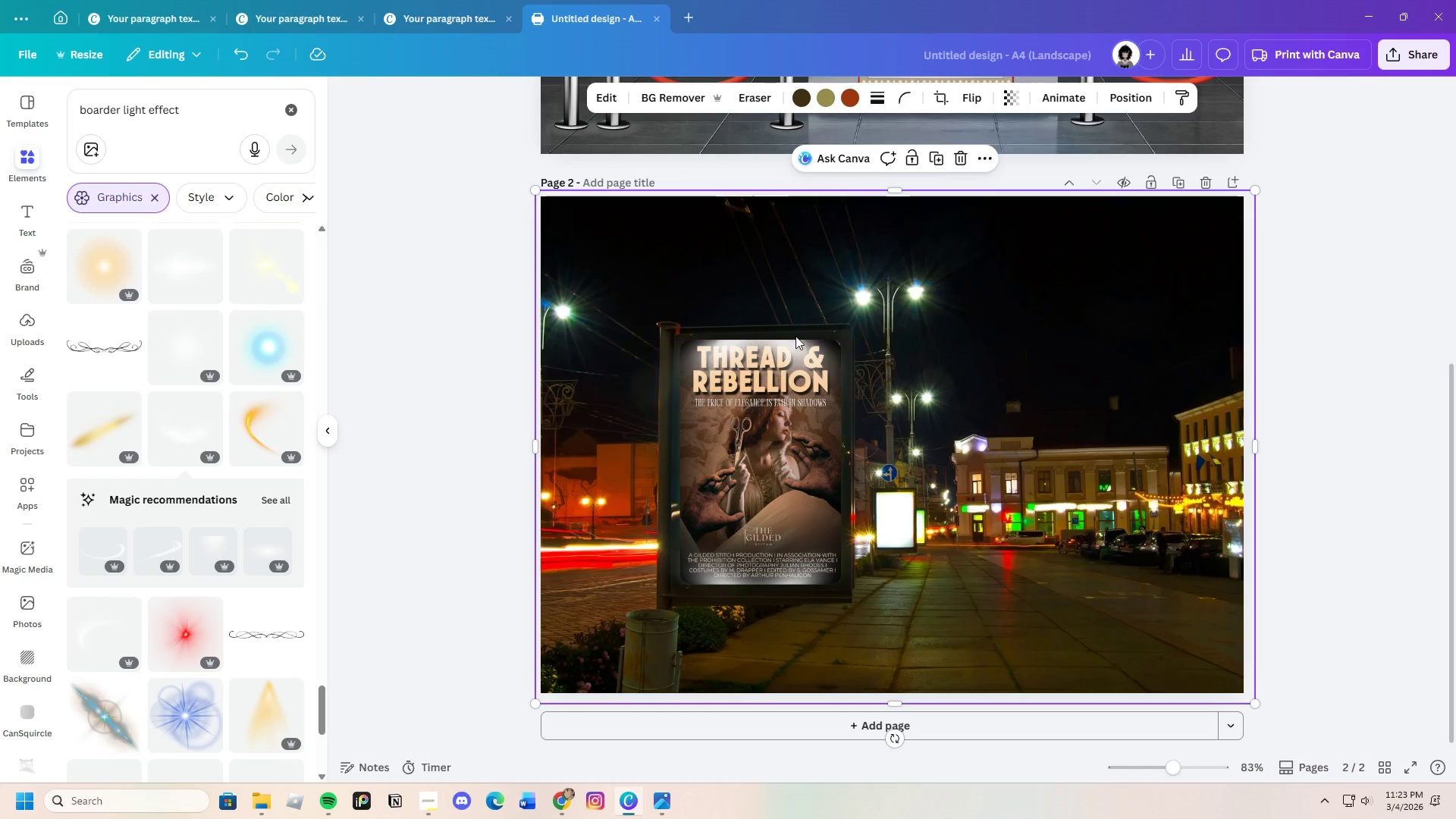 
left_click([820, 351])
 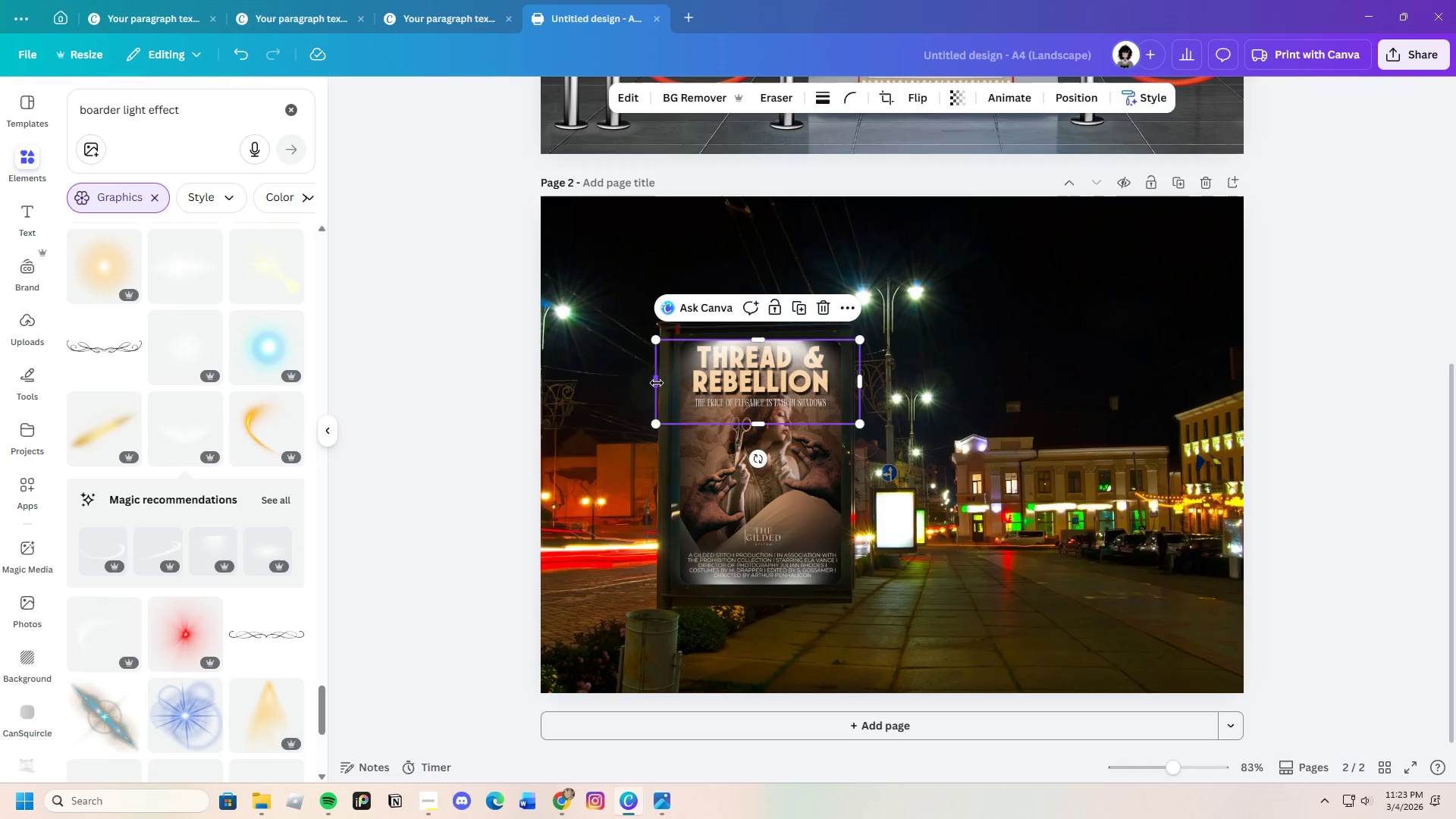 
left_click_drag(start_coordinate=[657, 382], to_coordinate=[672, 383])
 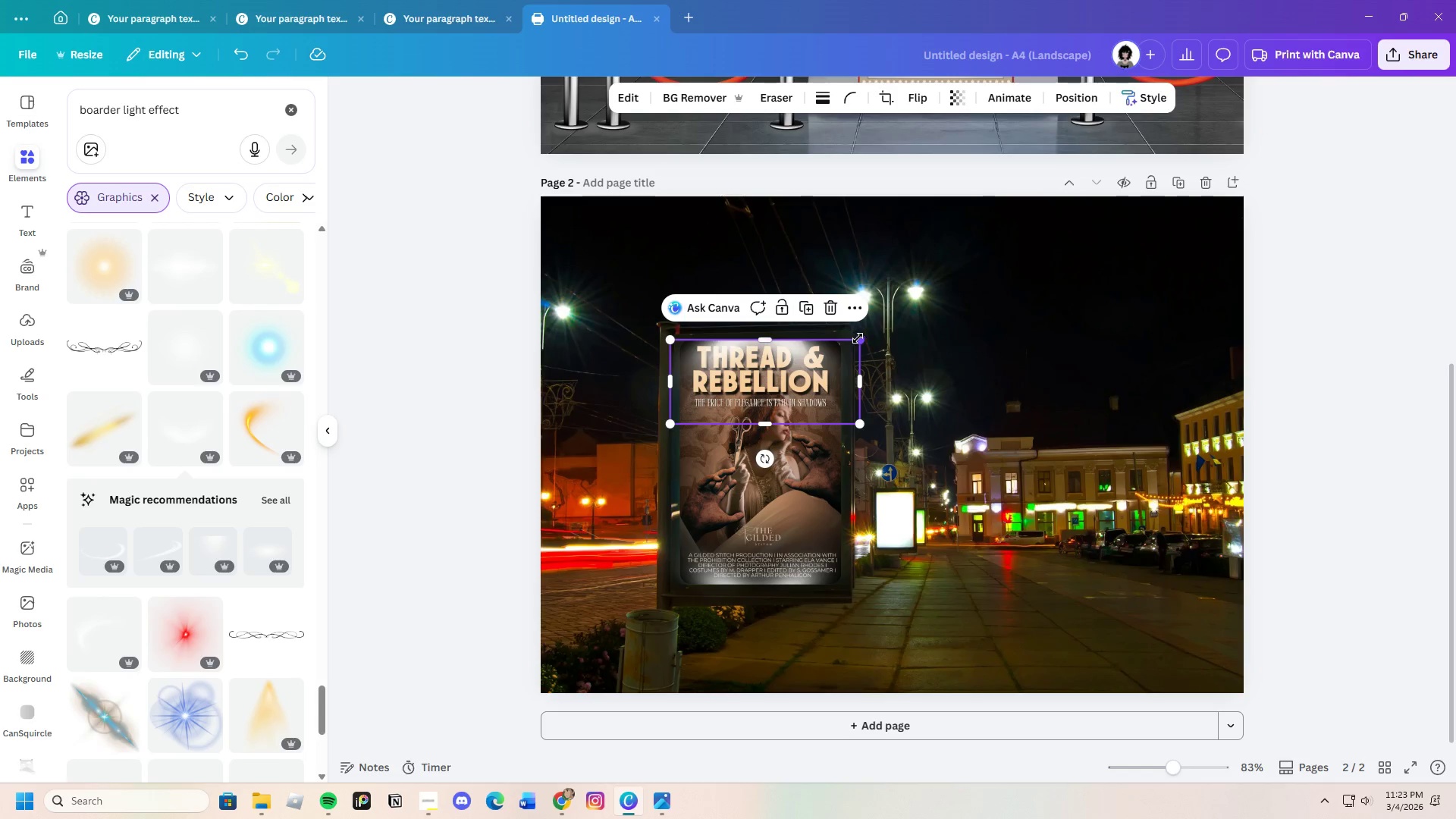 
left_click_drag(start_coordinate=[861, 338], to_coordinate=[853, 347])
 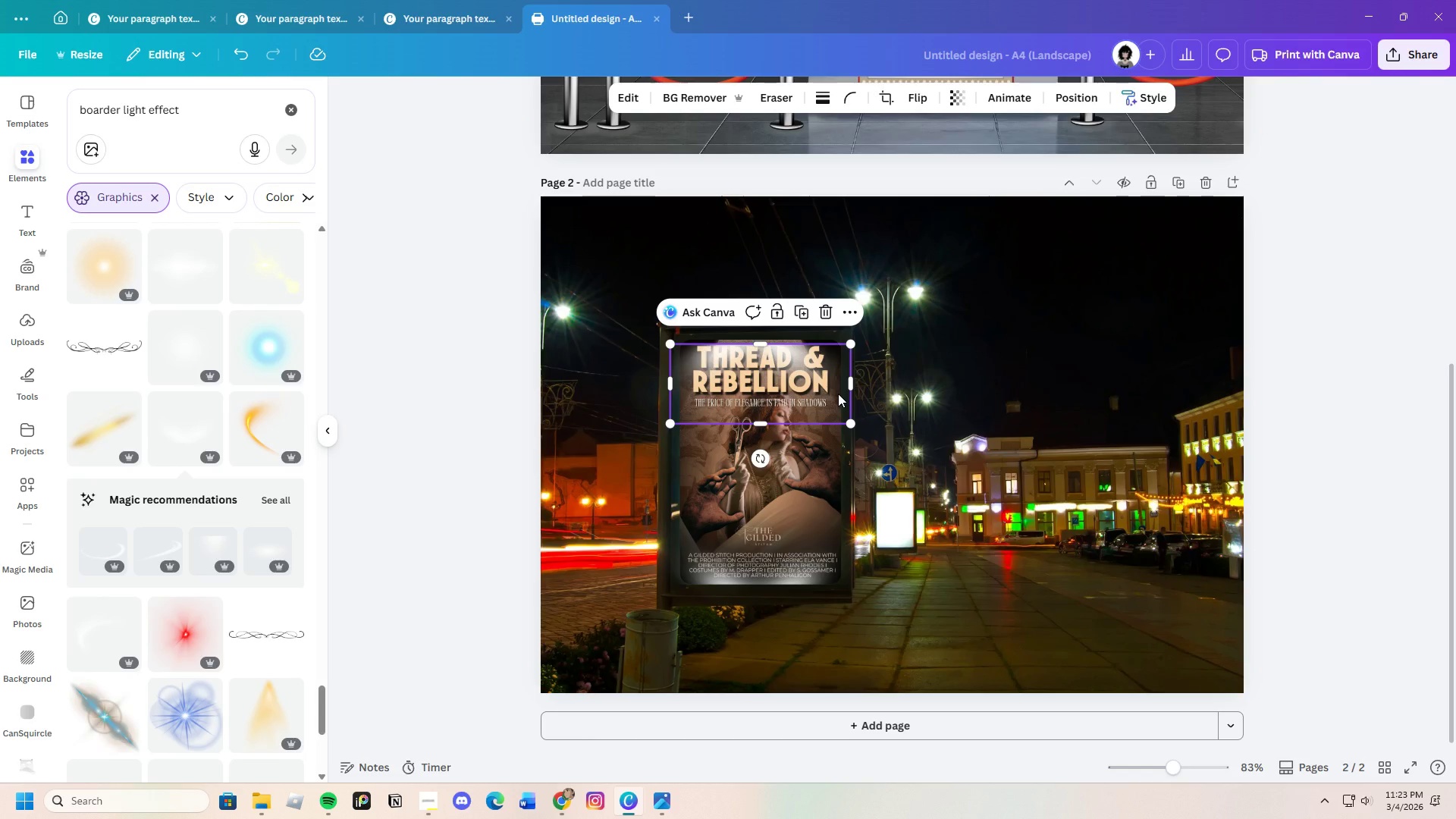 
left_click_drag(start_coordinate=[838, 394], to_coordinate=[843, 380])
 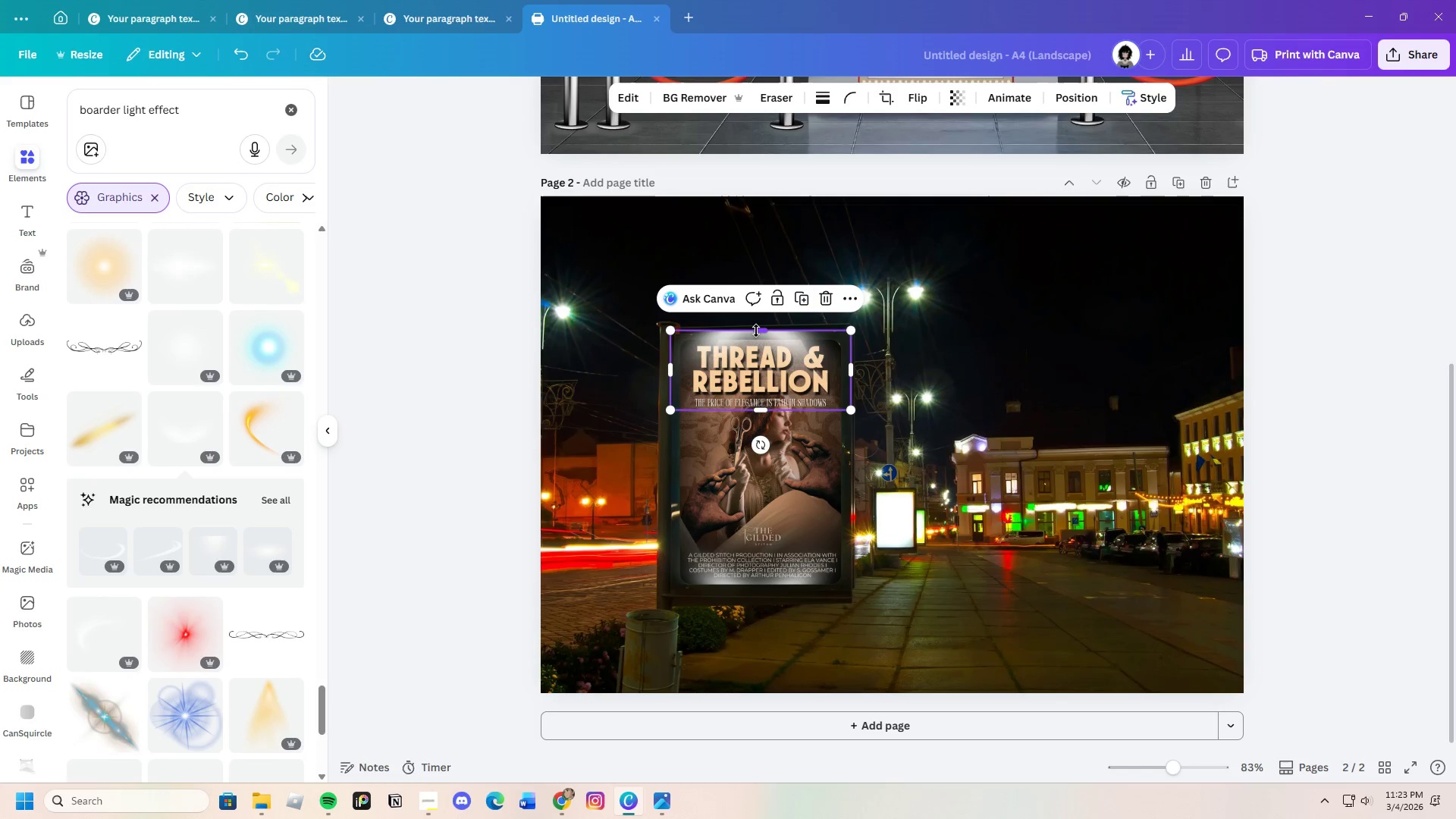 
left_click_drag(start_coordinate=[756, 331], to_coordinate=[761, 339])
 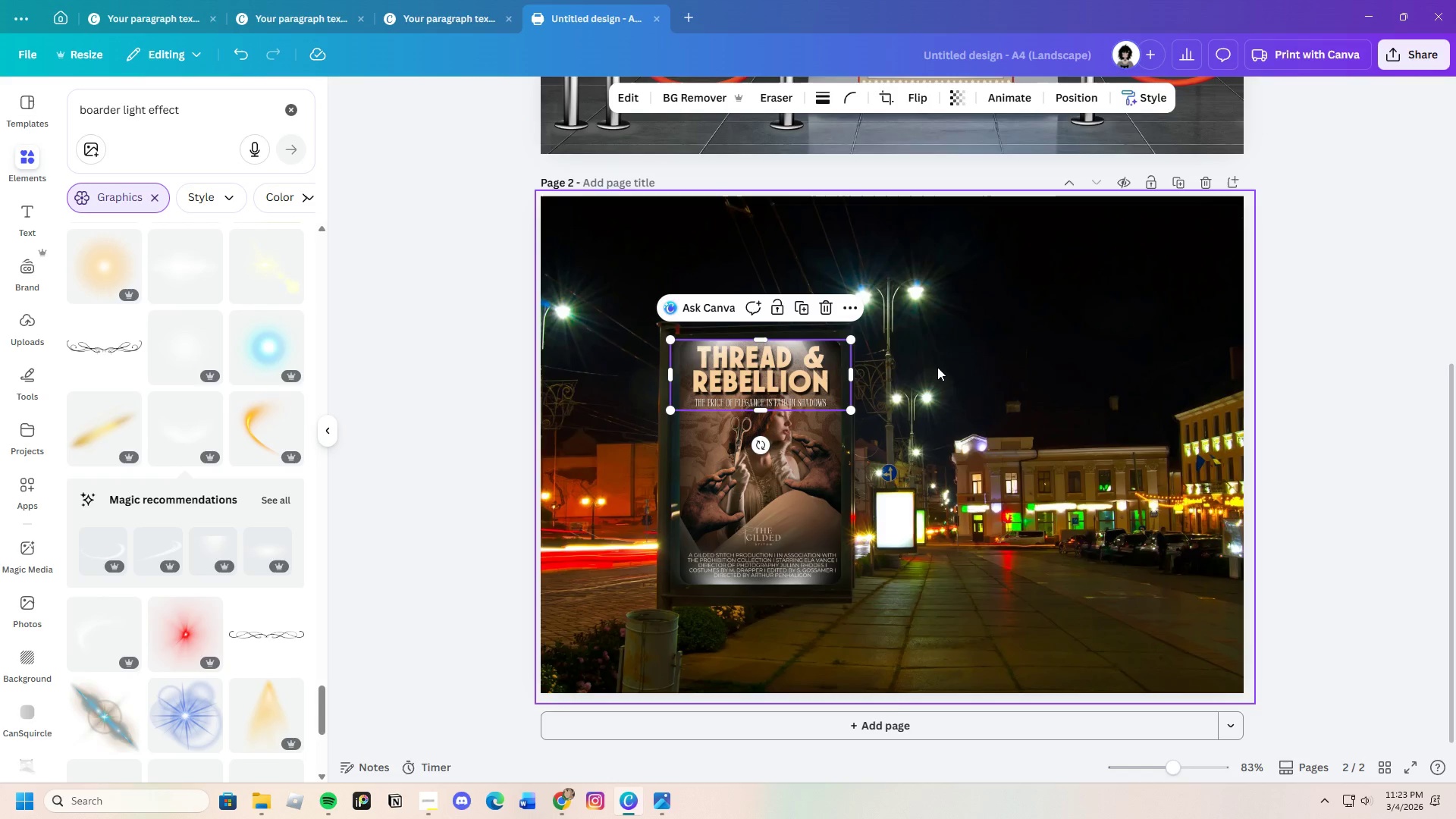 
left_click([937, 367])
 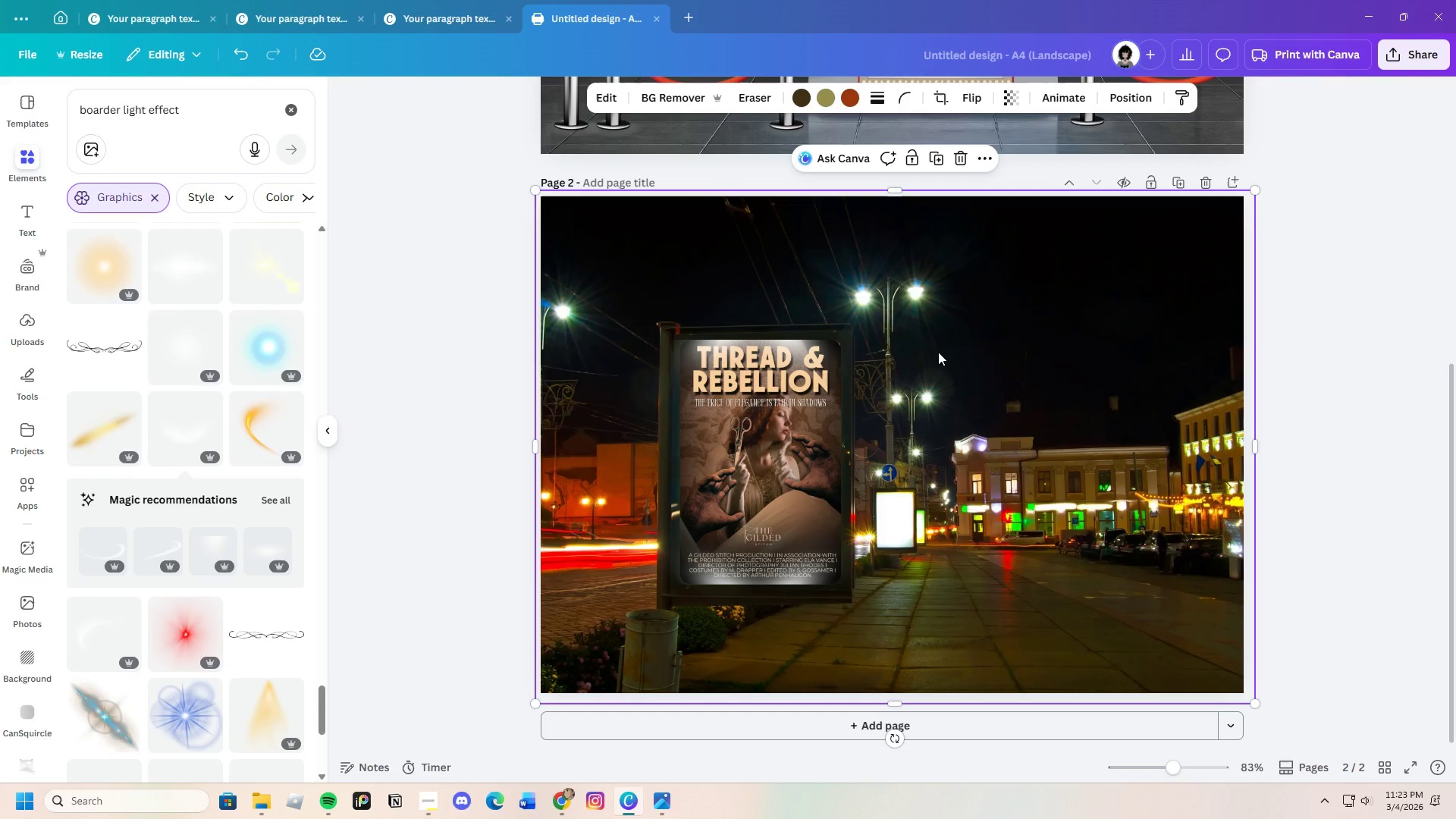 
wait(6.67)
 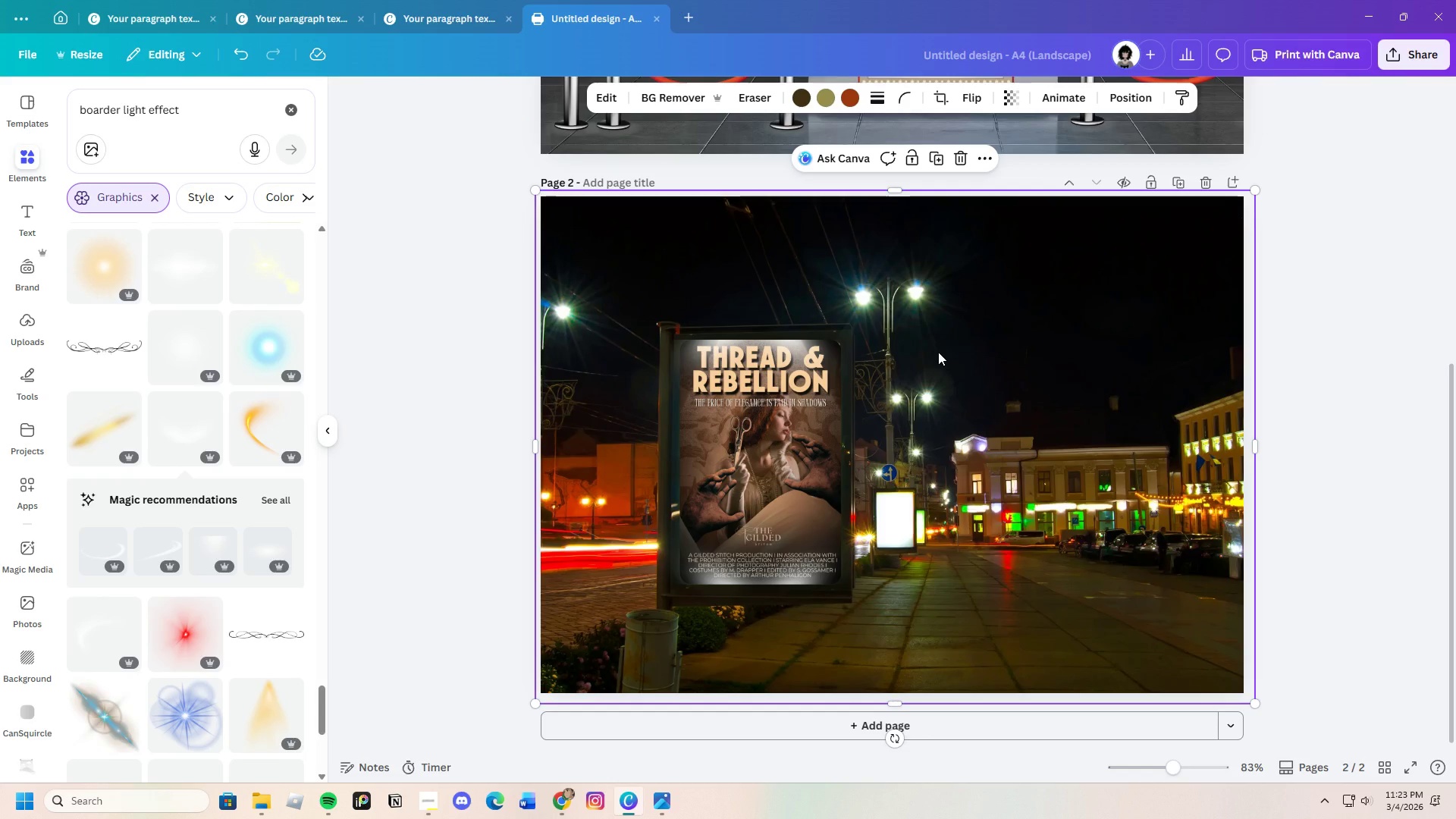 
left_click([697, 352])
 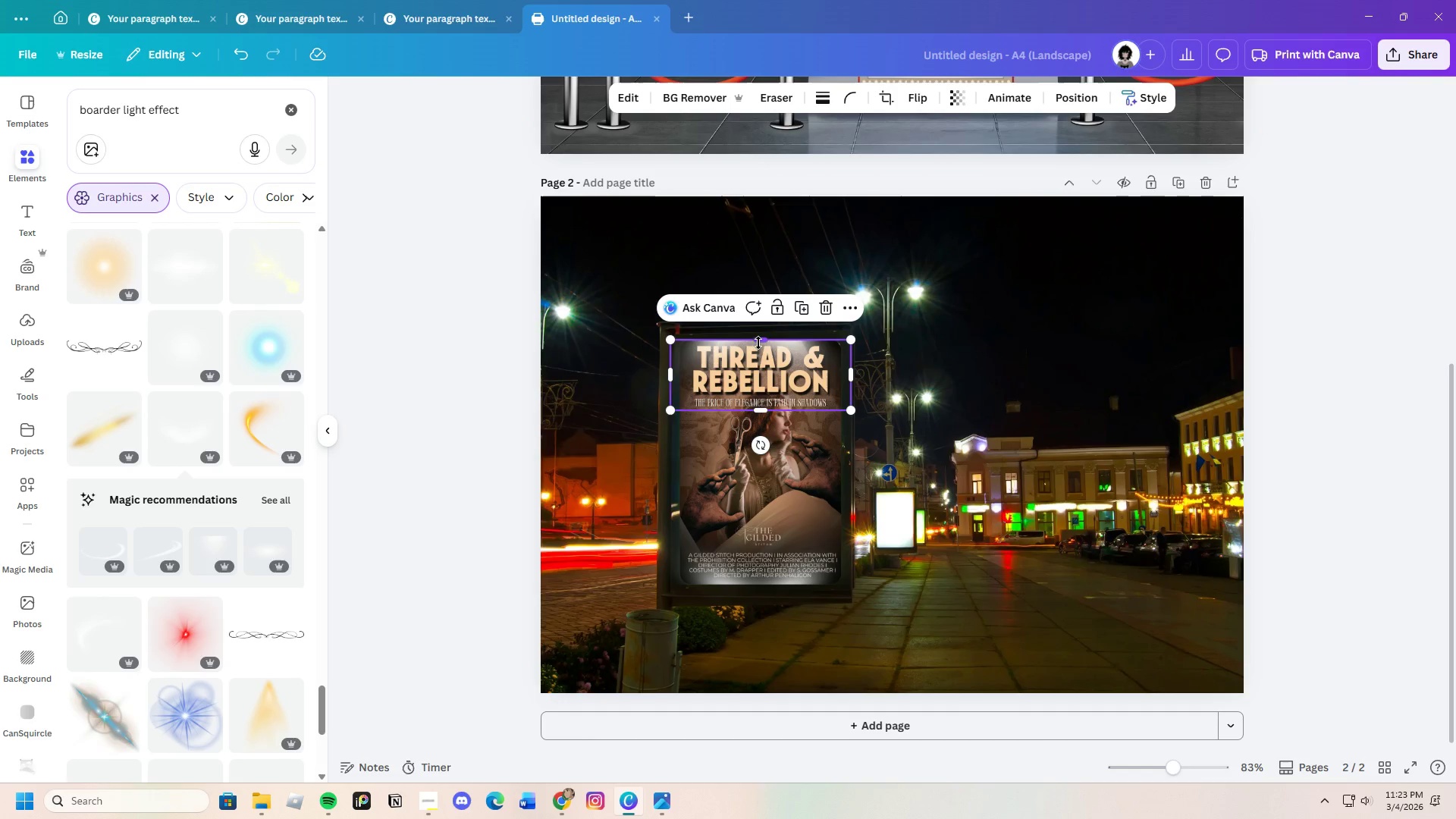 
left_click_drag(start_coordinate=[761, 342], to_coordinate=[816, 307])
 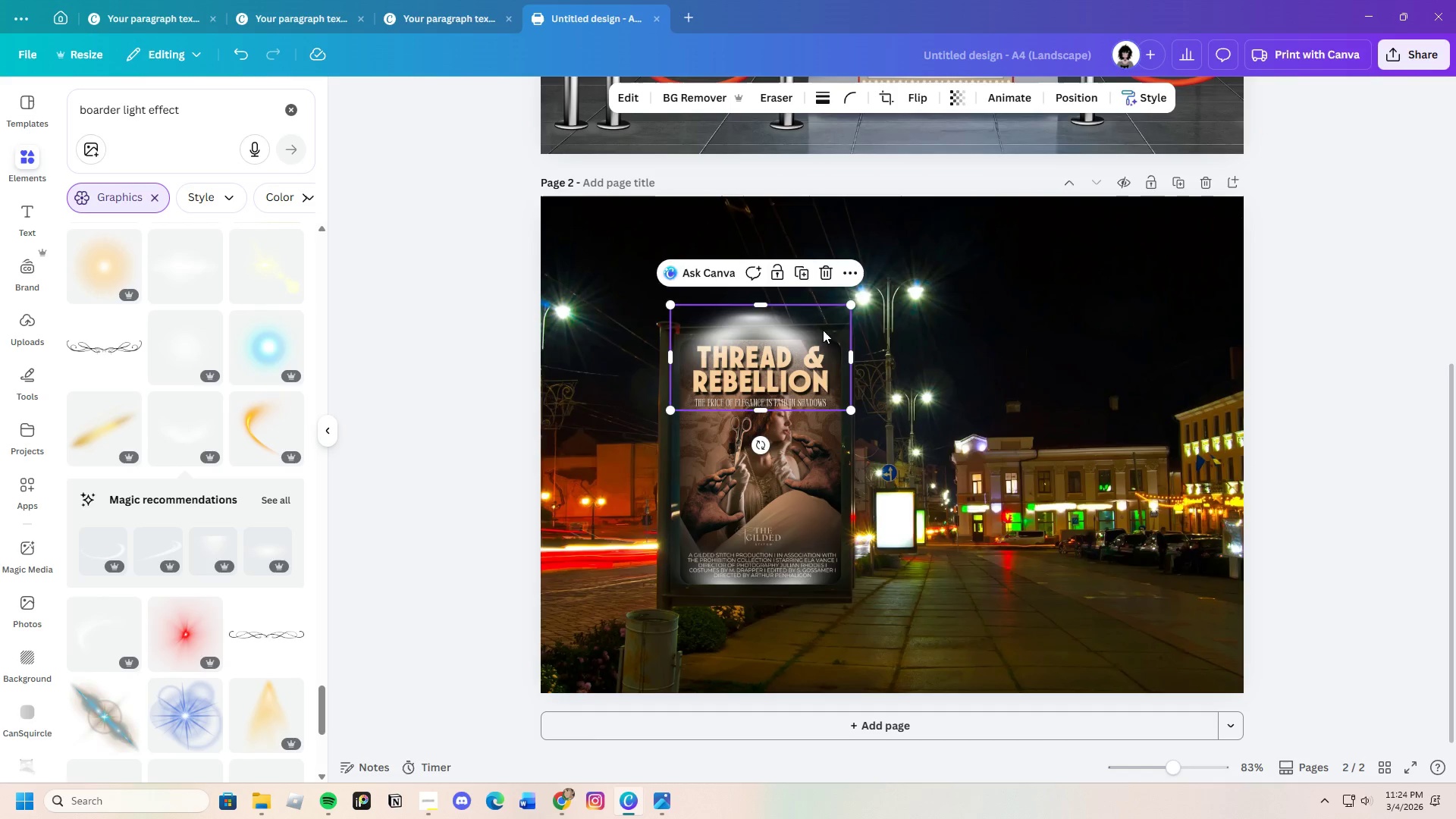 
left_click_drag(start_coordinate=[826, 330], to_coordinate=[841, 340])
 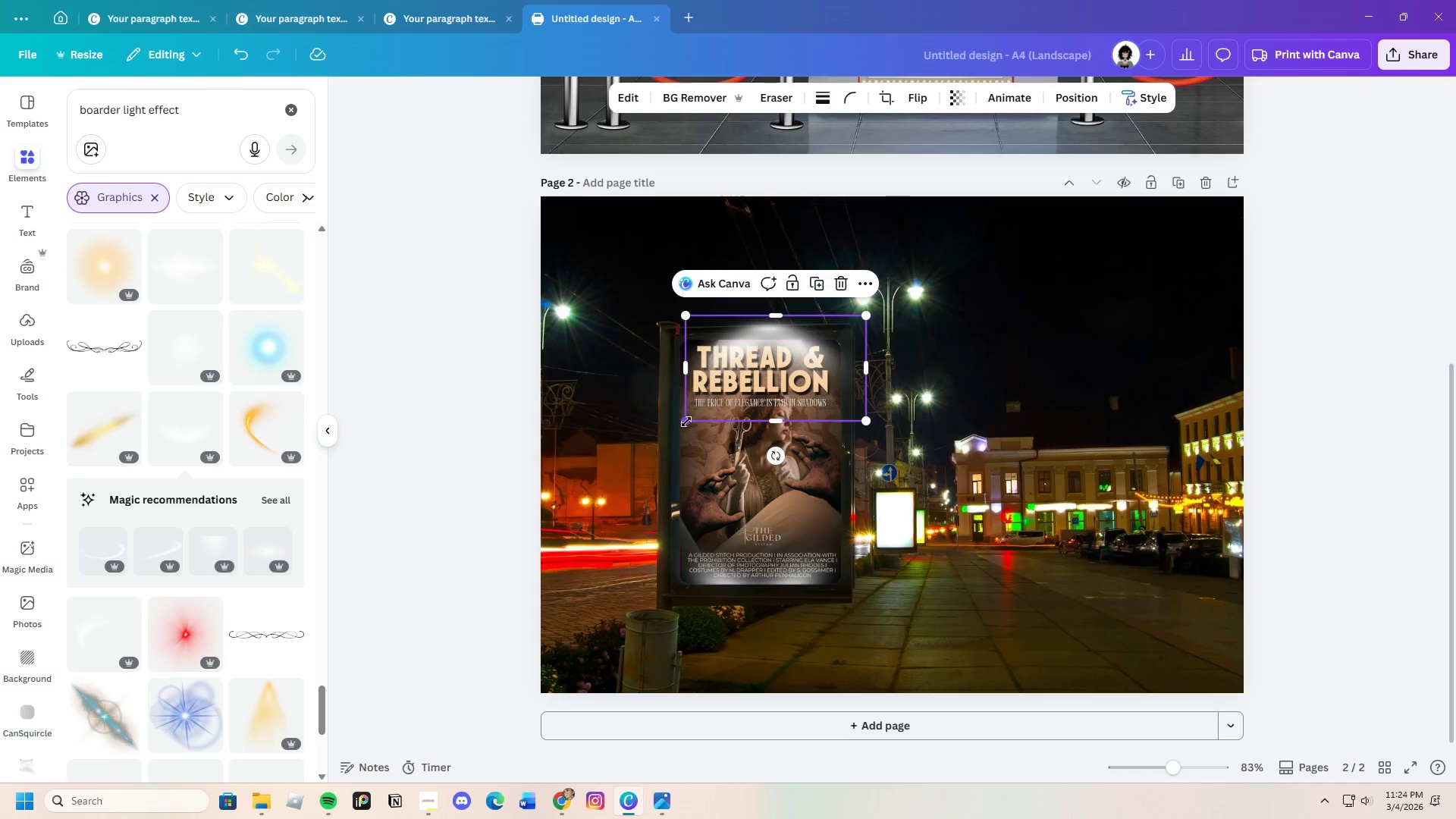 
left_click_drag(start_coordinate=[686, 419], to_coordinate=[699, 414])
 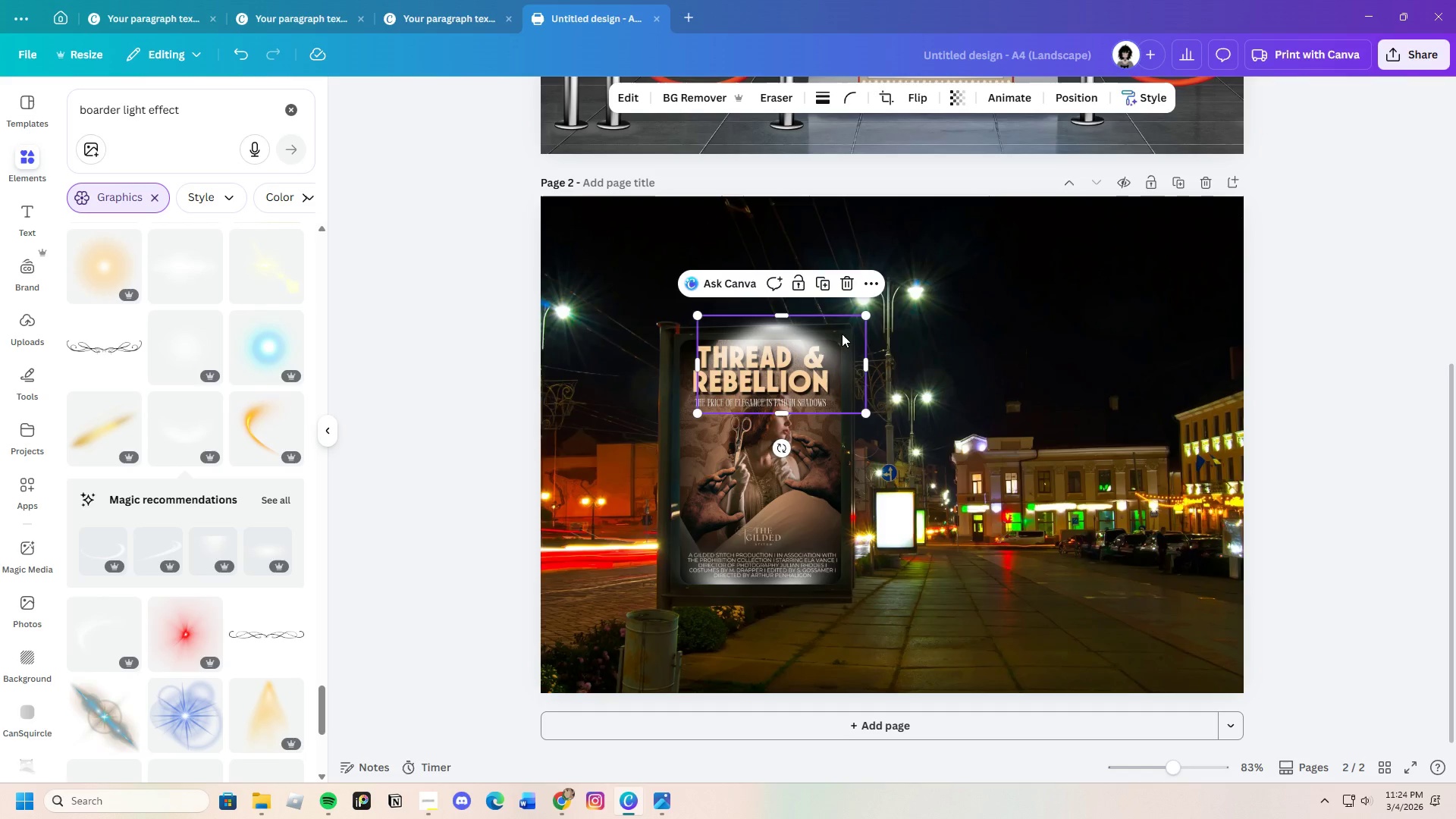 
left_click_drag(start_coordinate=[845, 334], to_coordinate=[827, 331])
 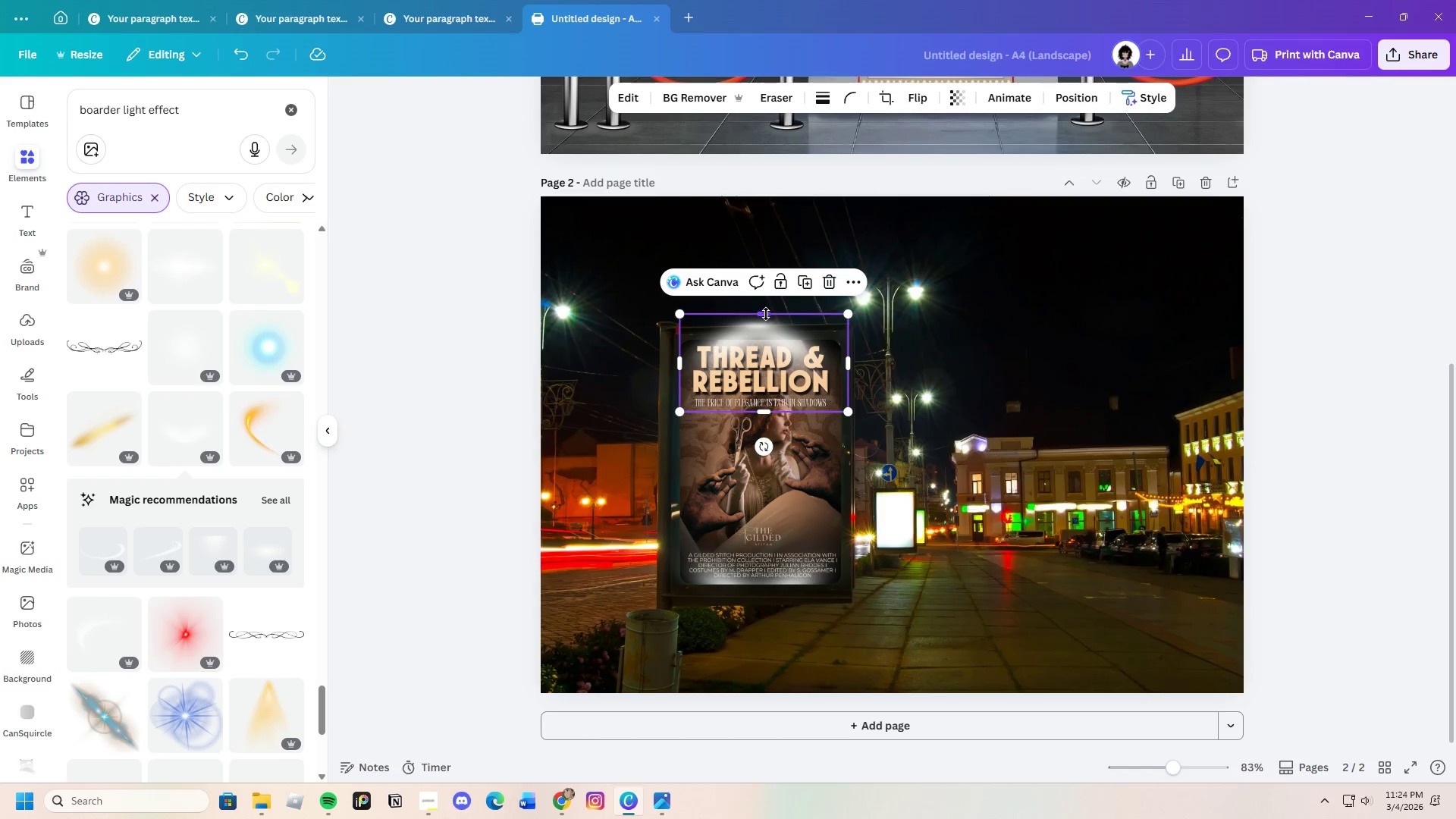 
left_click_drag(start_coordinate=[766, 314], to_coordinate=[773, 337])
 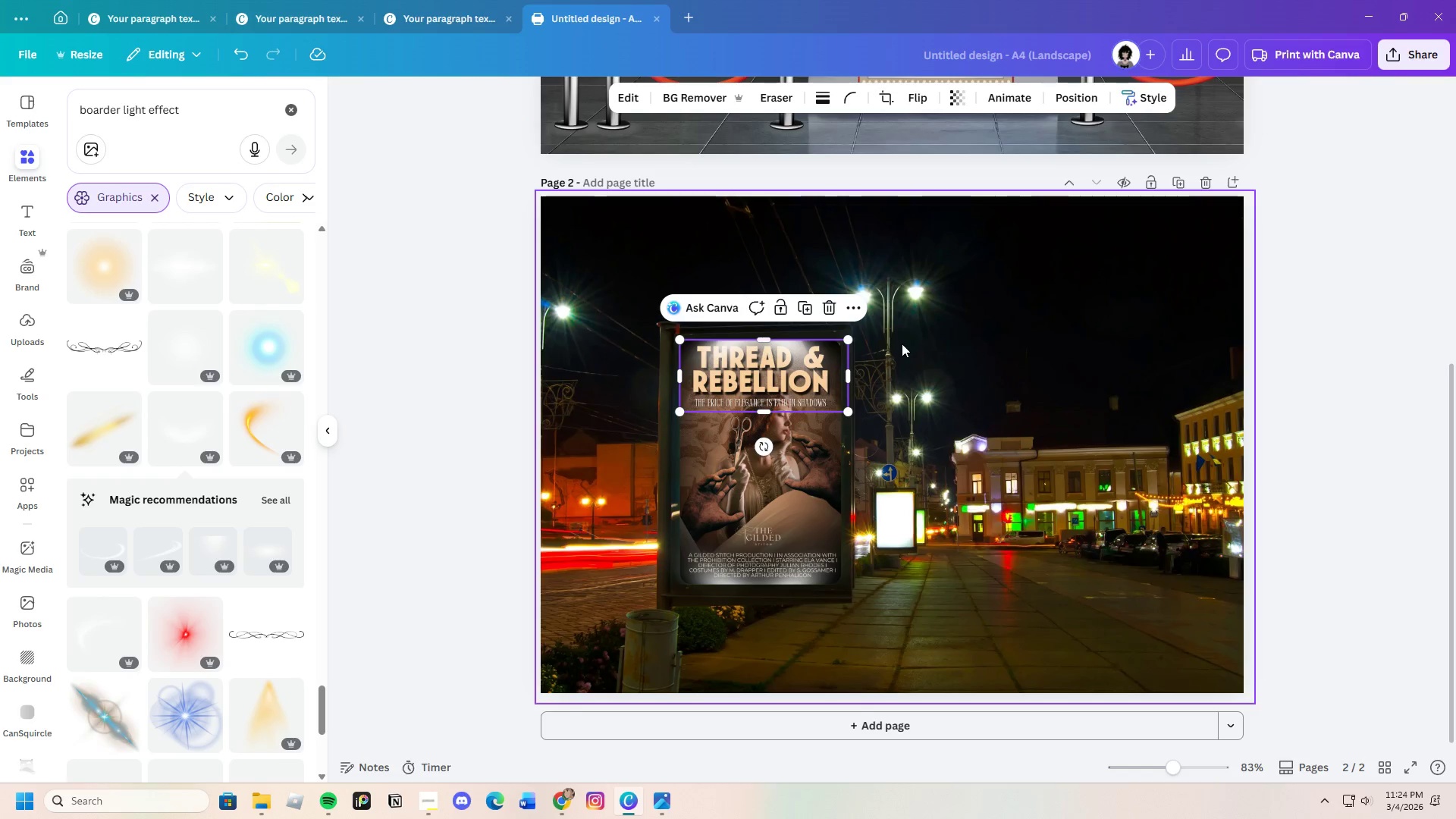 
left_click([902, 344])
 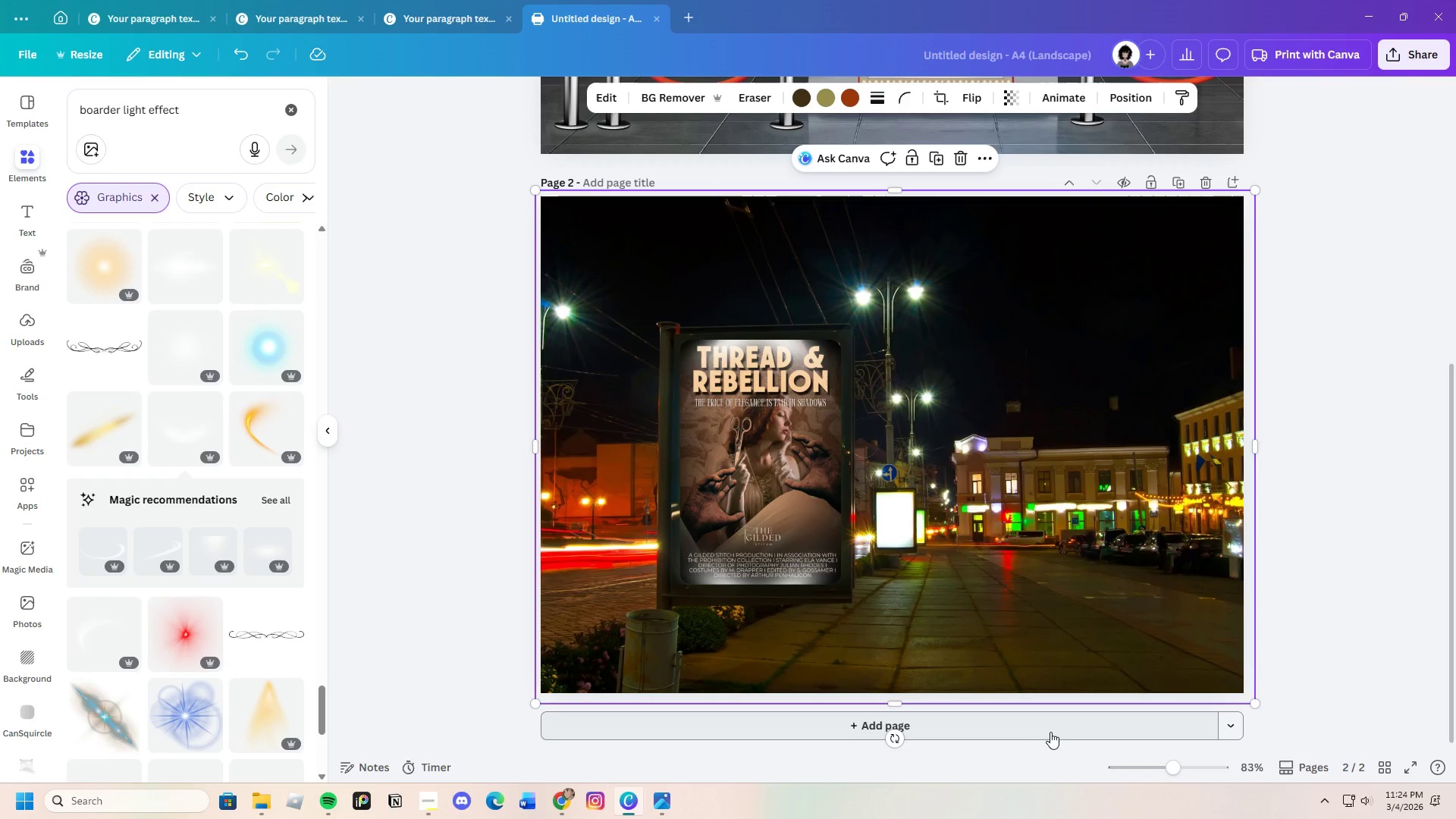 
left_click_drag(start_coordinate=[1166, 766], to_coordinate=[1188, 763])
 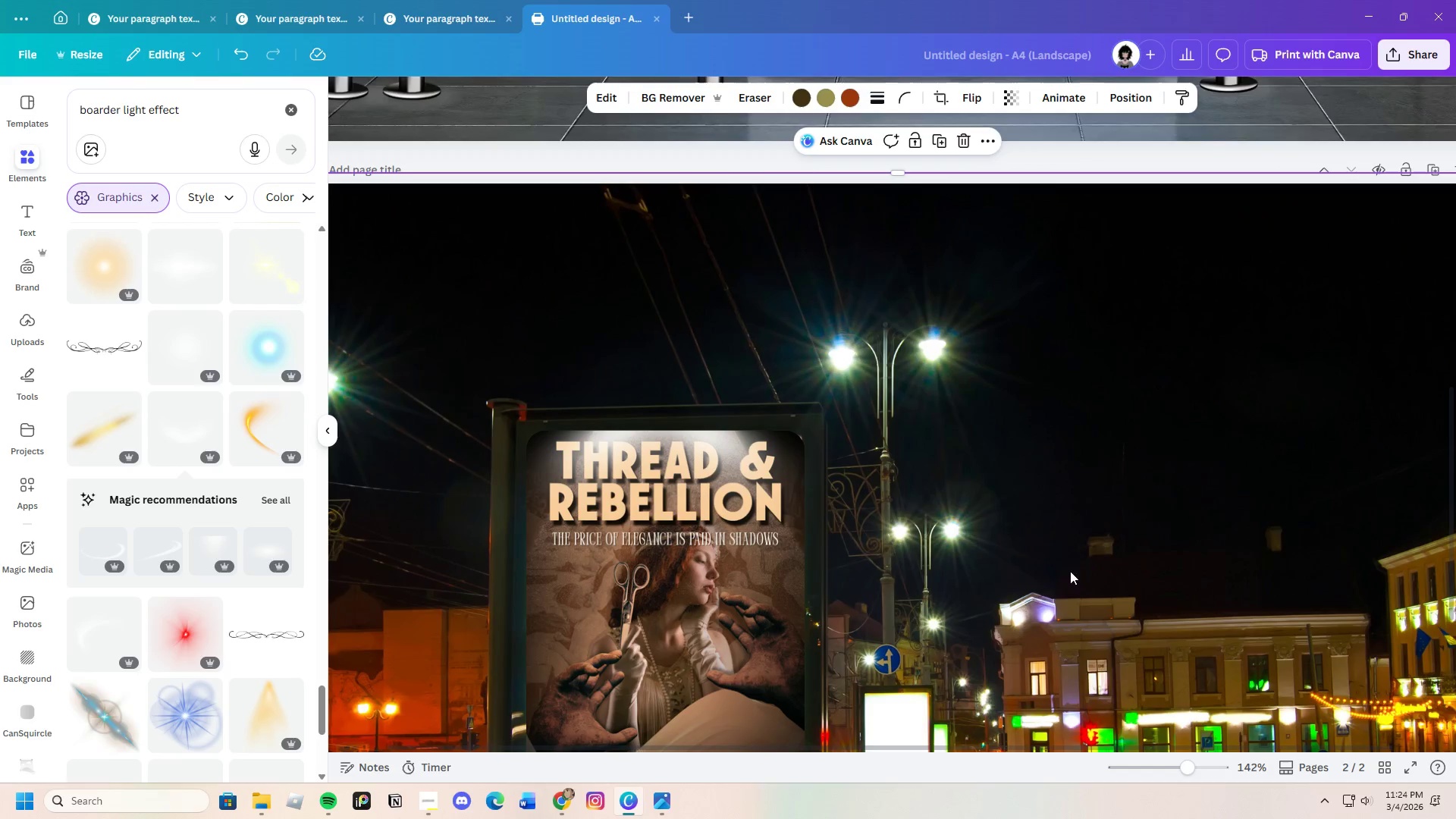 
scroll: coordinate [1063, 538], scroll_direction: down, amount: 3.0
 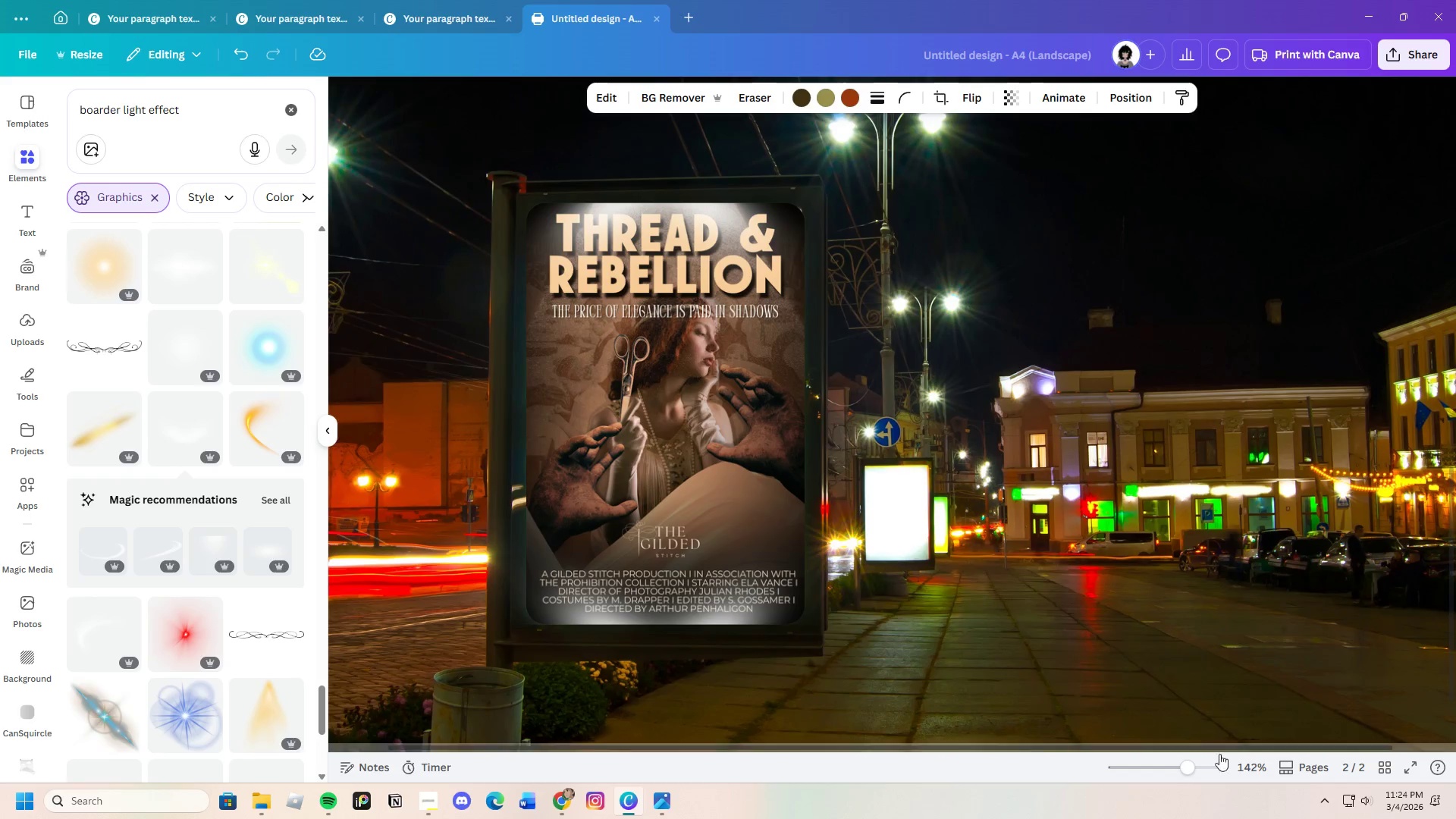 
left_click_drag(start_coordinate=[1188, 767], to_coordinate=[1174, 752])
 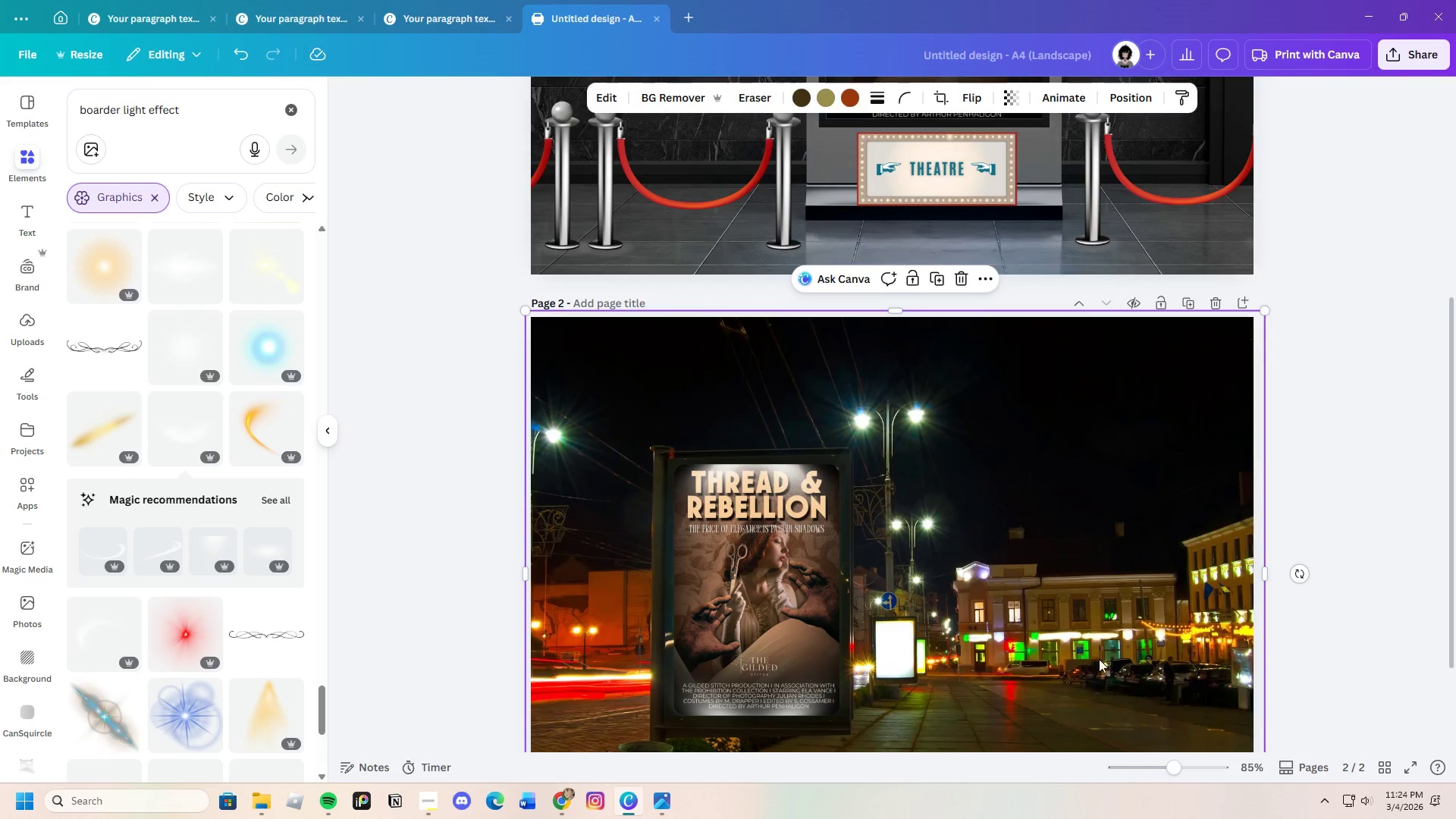 
scroll: coordinate [258, 579], scroll_direction: down, amount: 15.0
 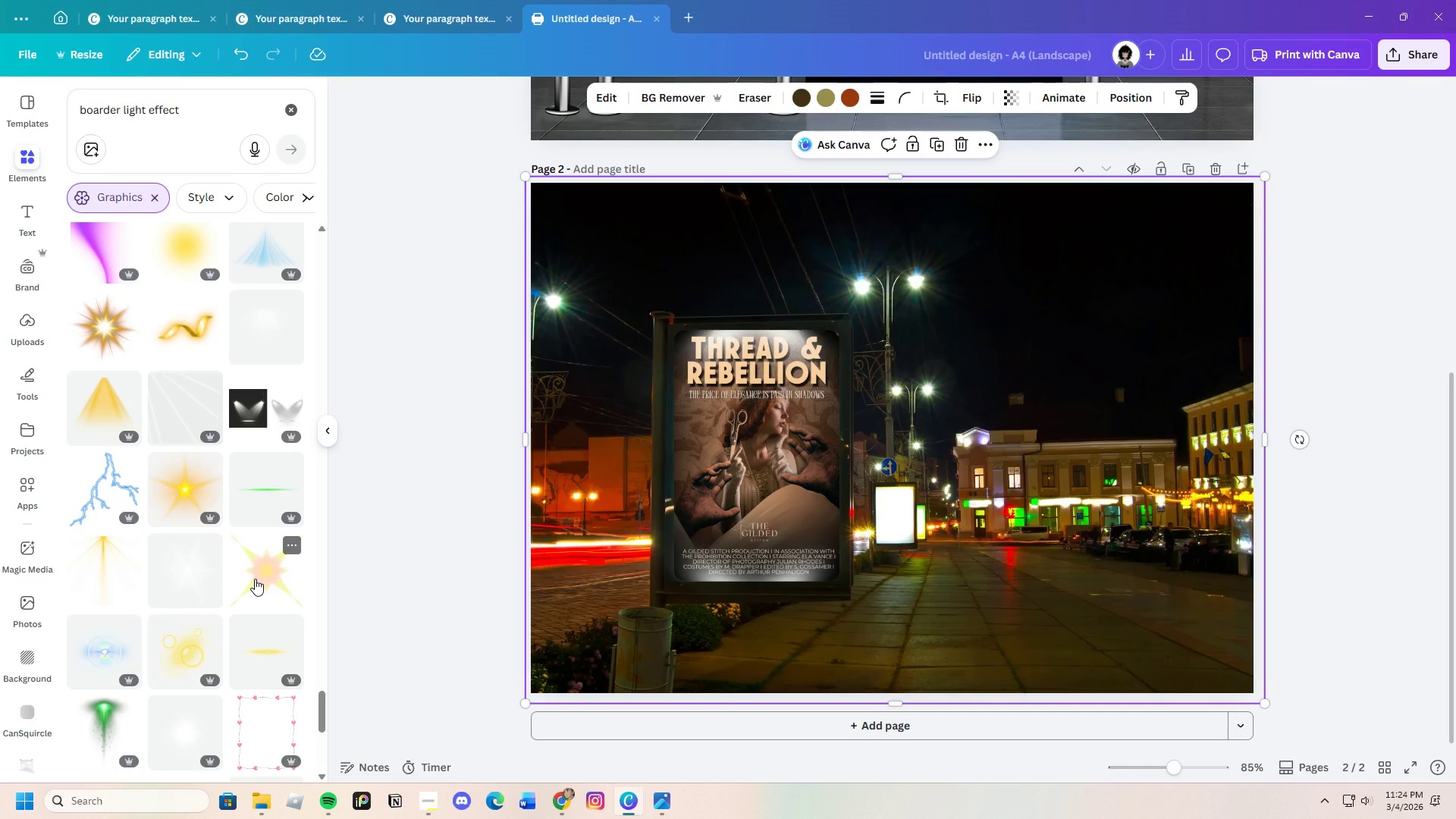 
scroll: coordinate [255, 579], scroll_direction: down, amount: 4.0
 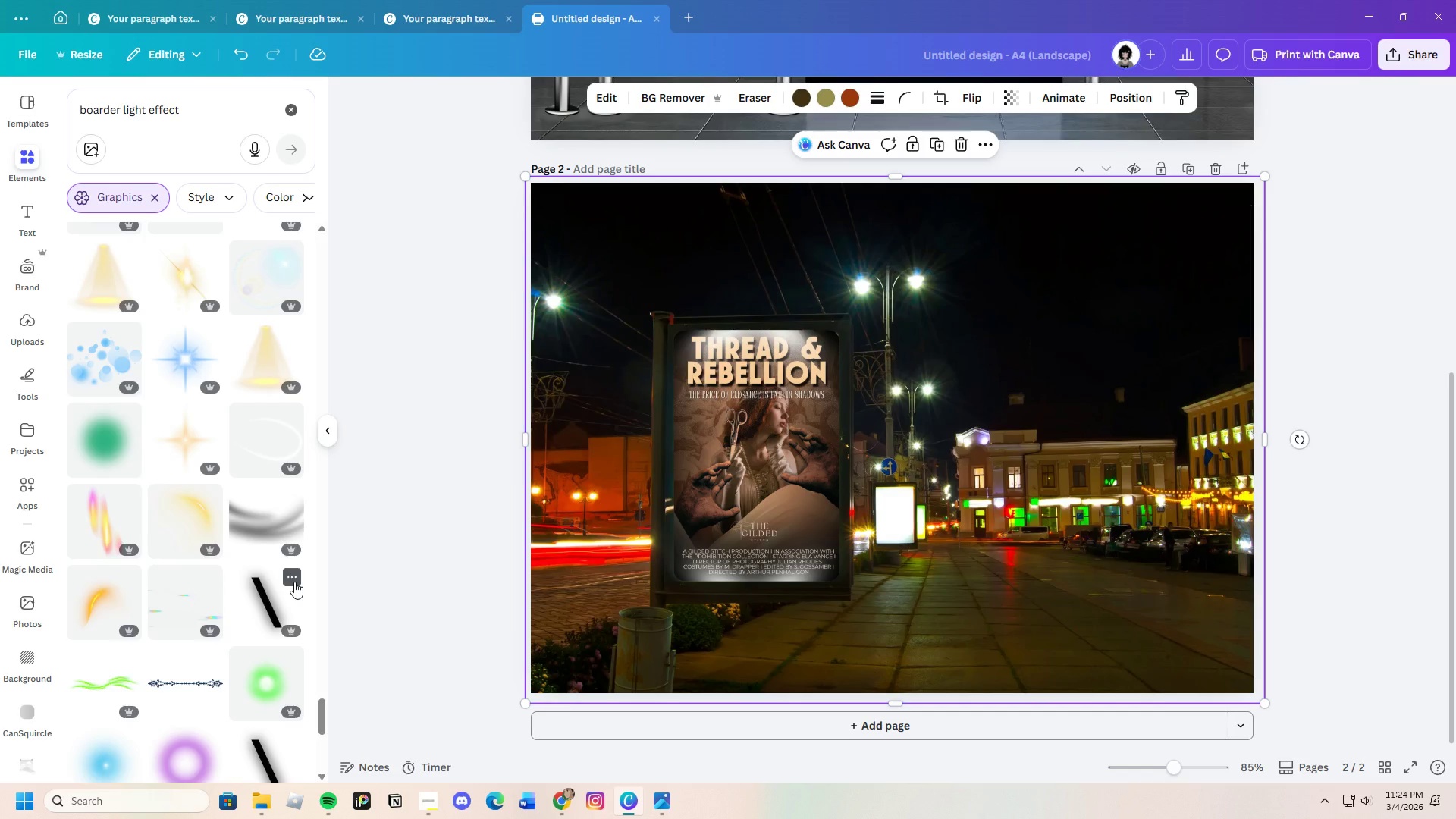 
wait(12.87)
 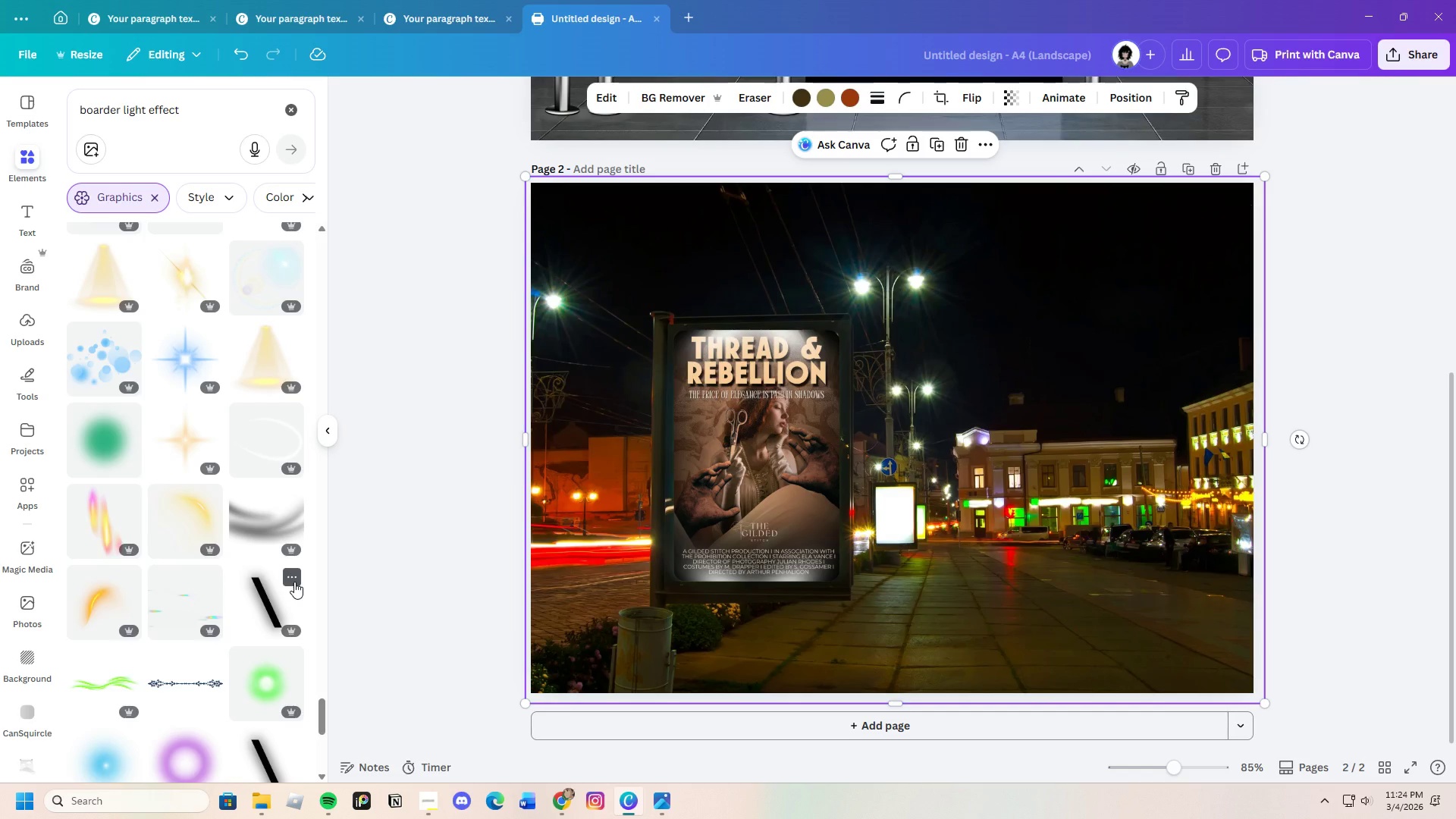 
scroll: coordinate [196, 614], scroll_direction: down, amount: 24.0
 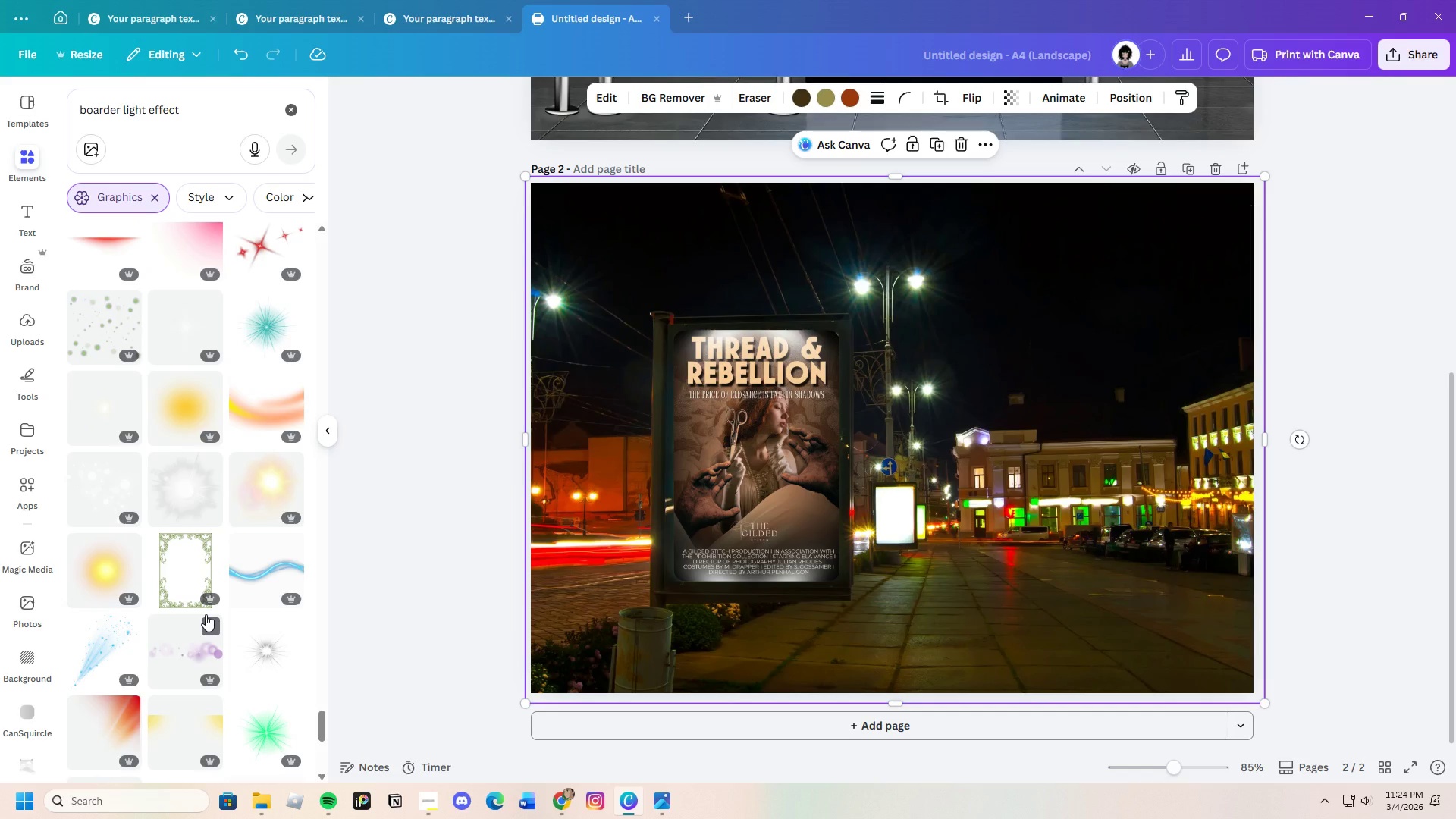 
scroll: coordinate [285, 615], scroll_direction: down, amount: 18.0
 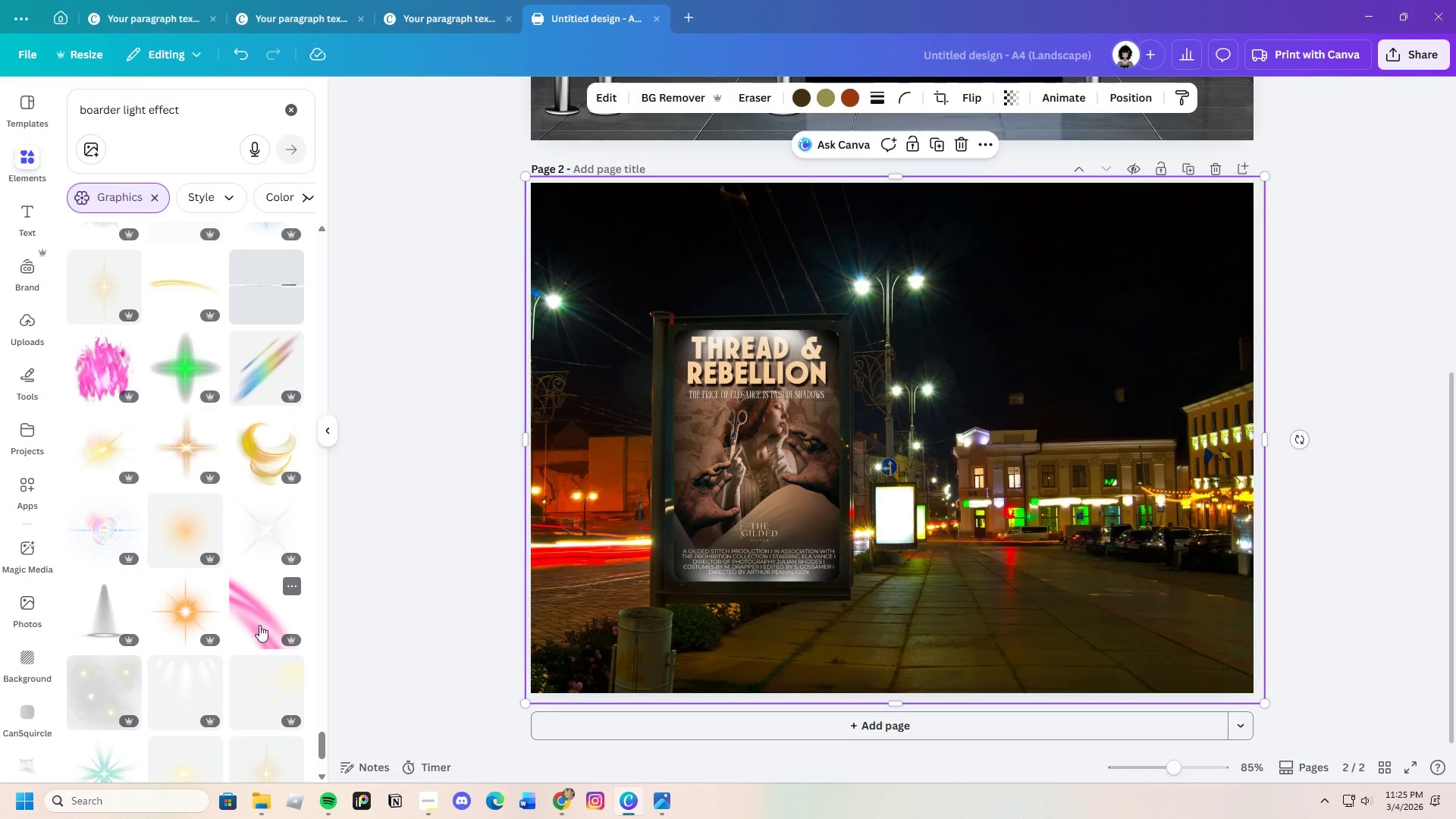 
scroll: coordinate [253, 595], scroll_direction: down, amount: 5.0
 